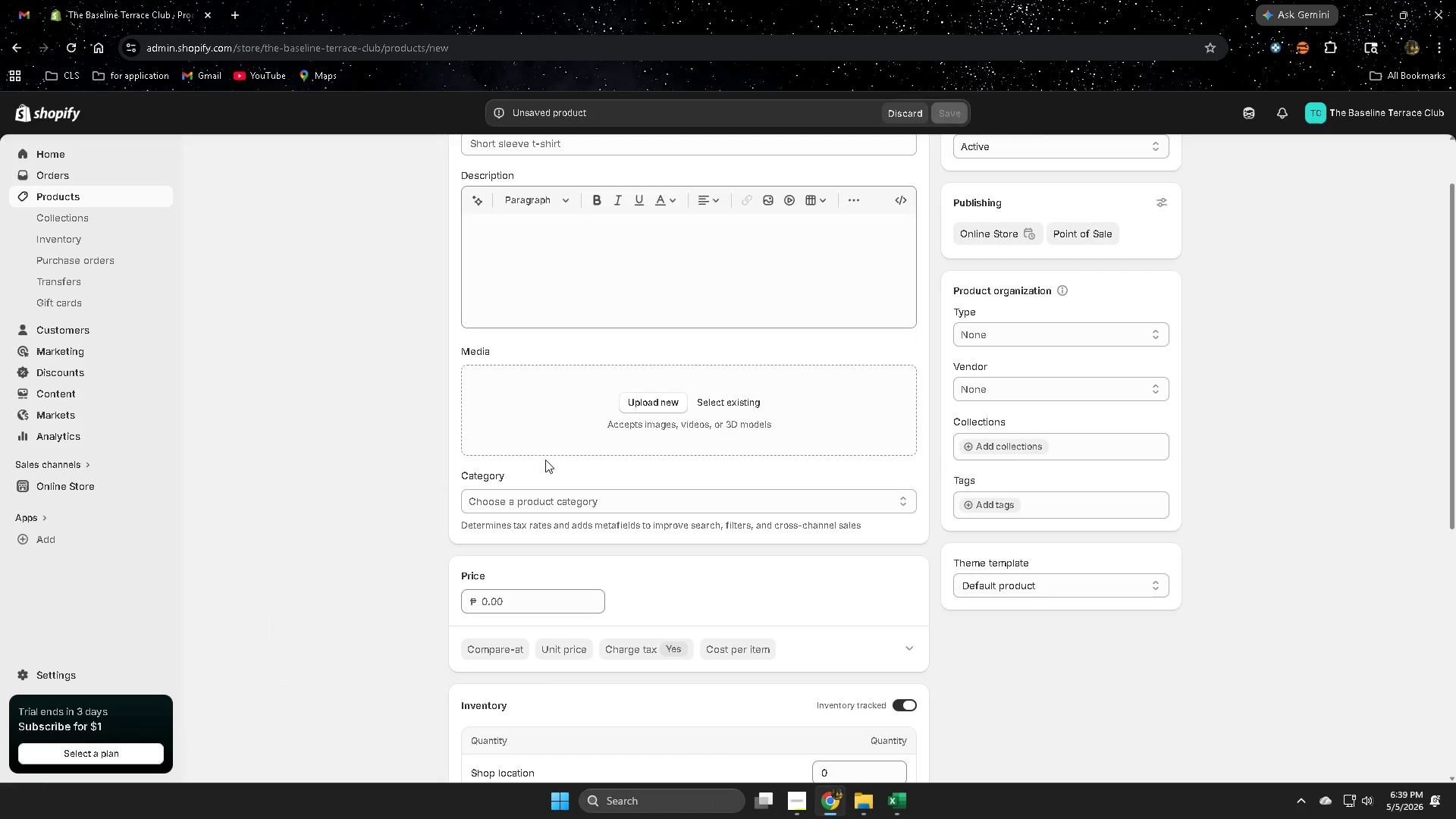 
scroll: coordinate [539, 463], scroll_direction: down, amount: 4.0
 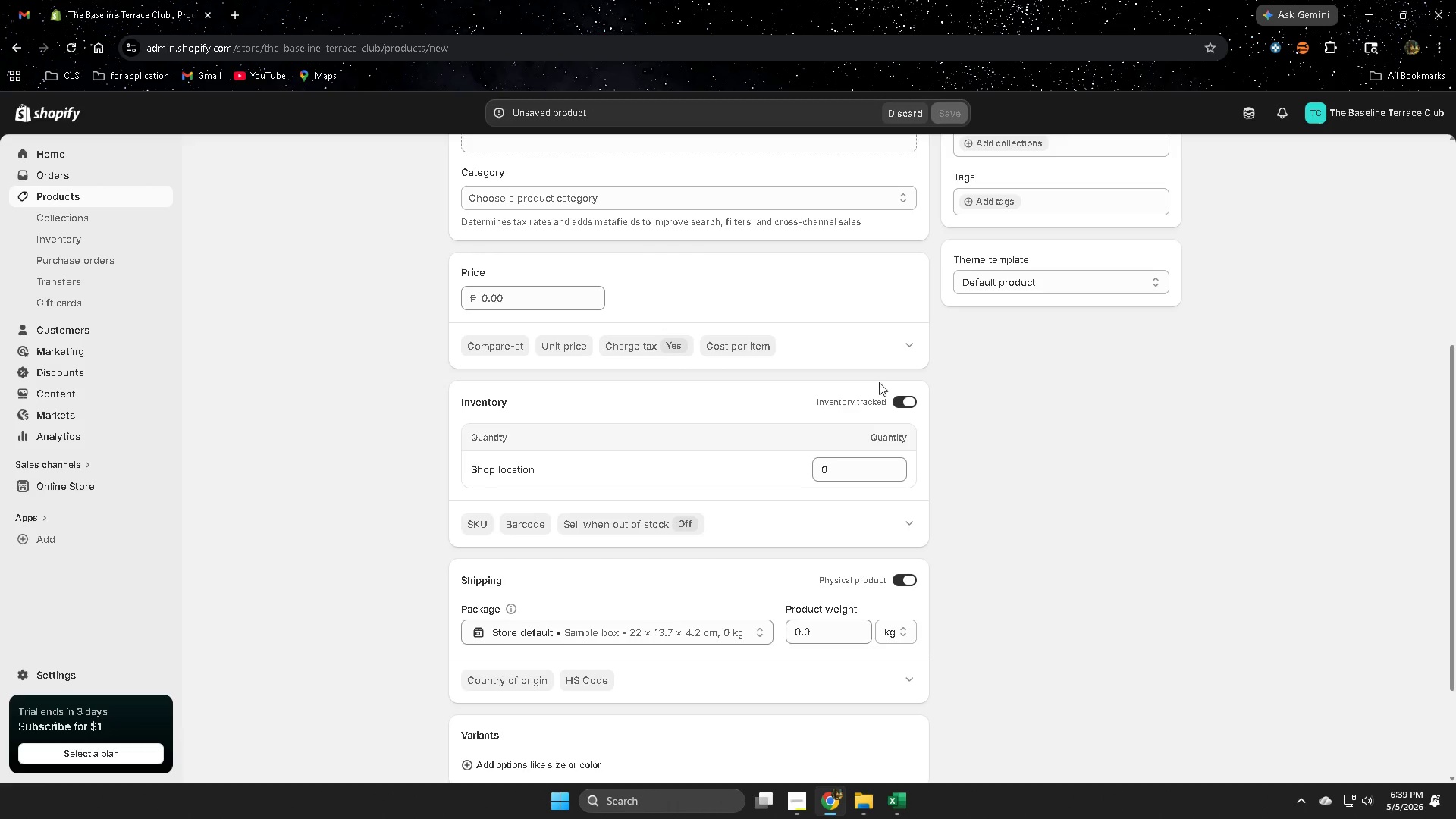 
left_click([908, 402])
 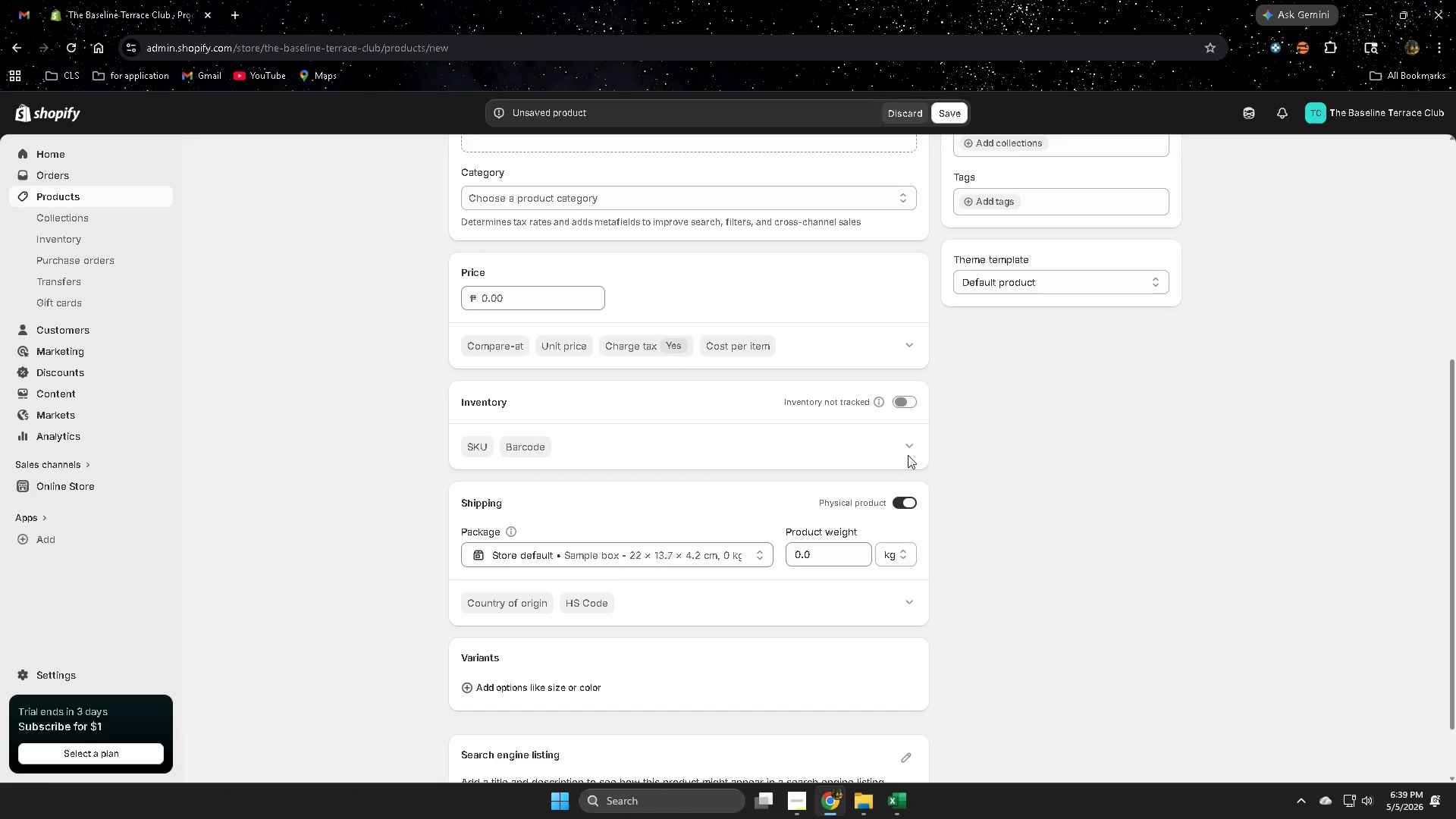 
left_click([908, 448])
 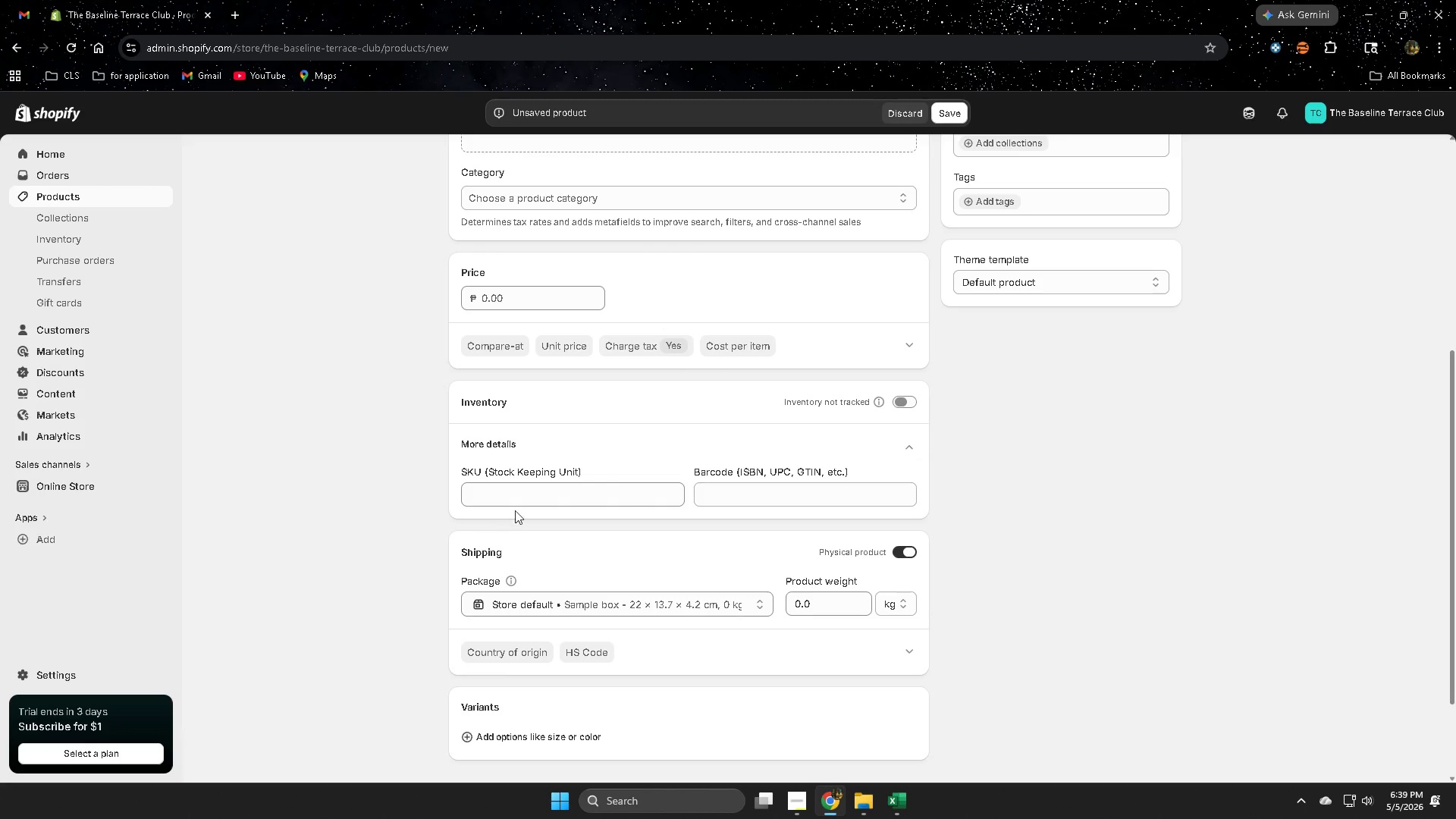 
left_click([548, 491])
 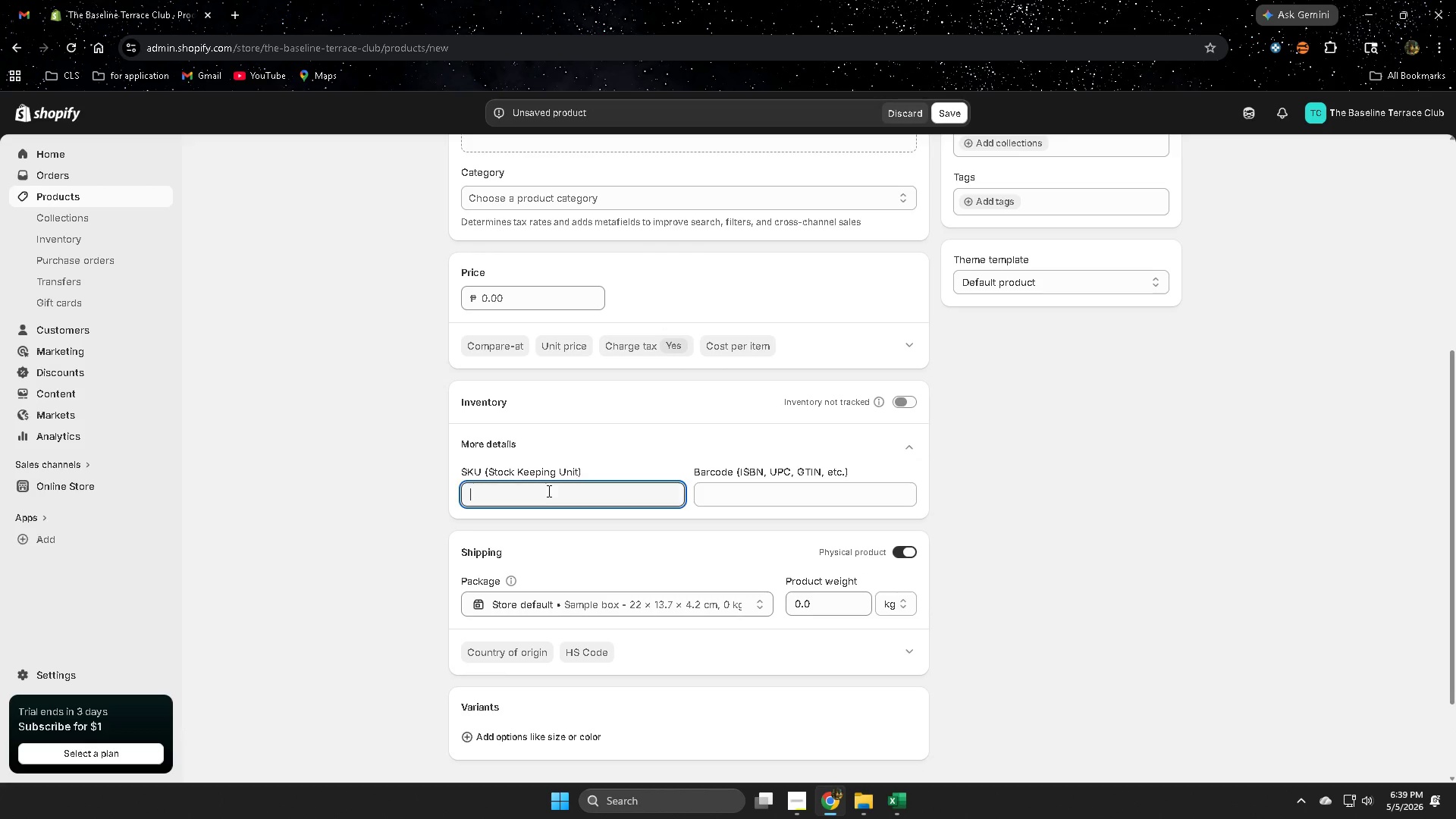 
key(Control+ControlLeft)
 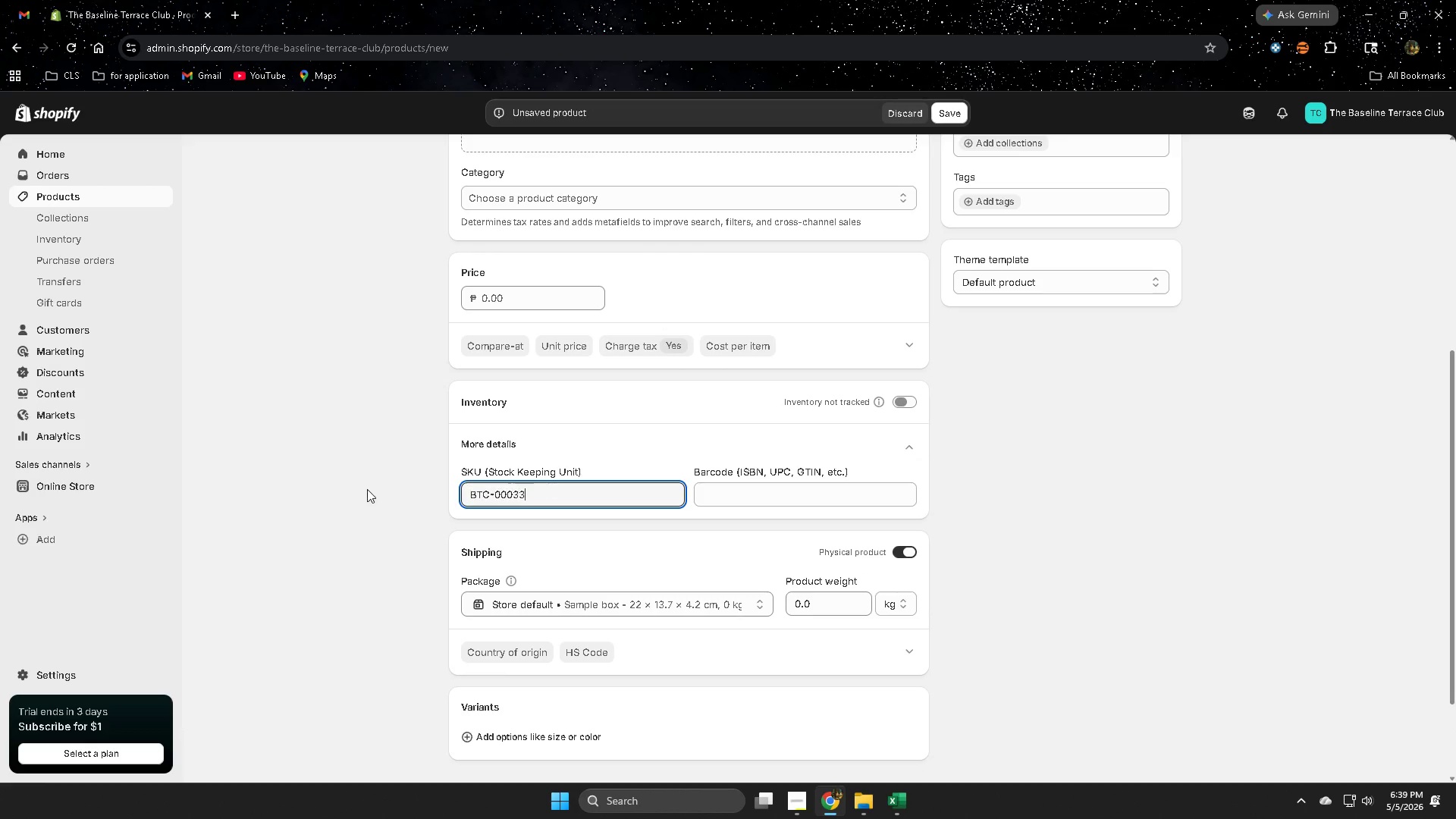 
key(Control+V)
 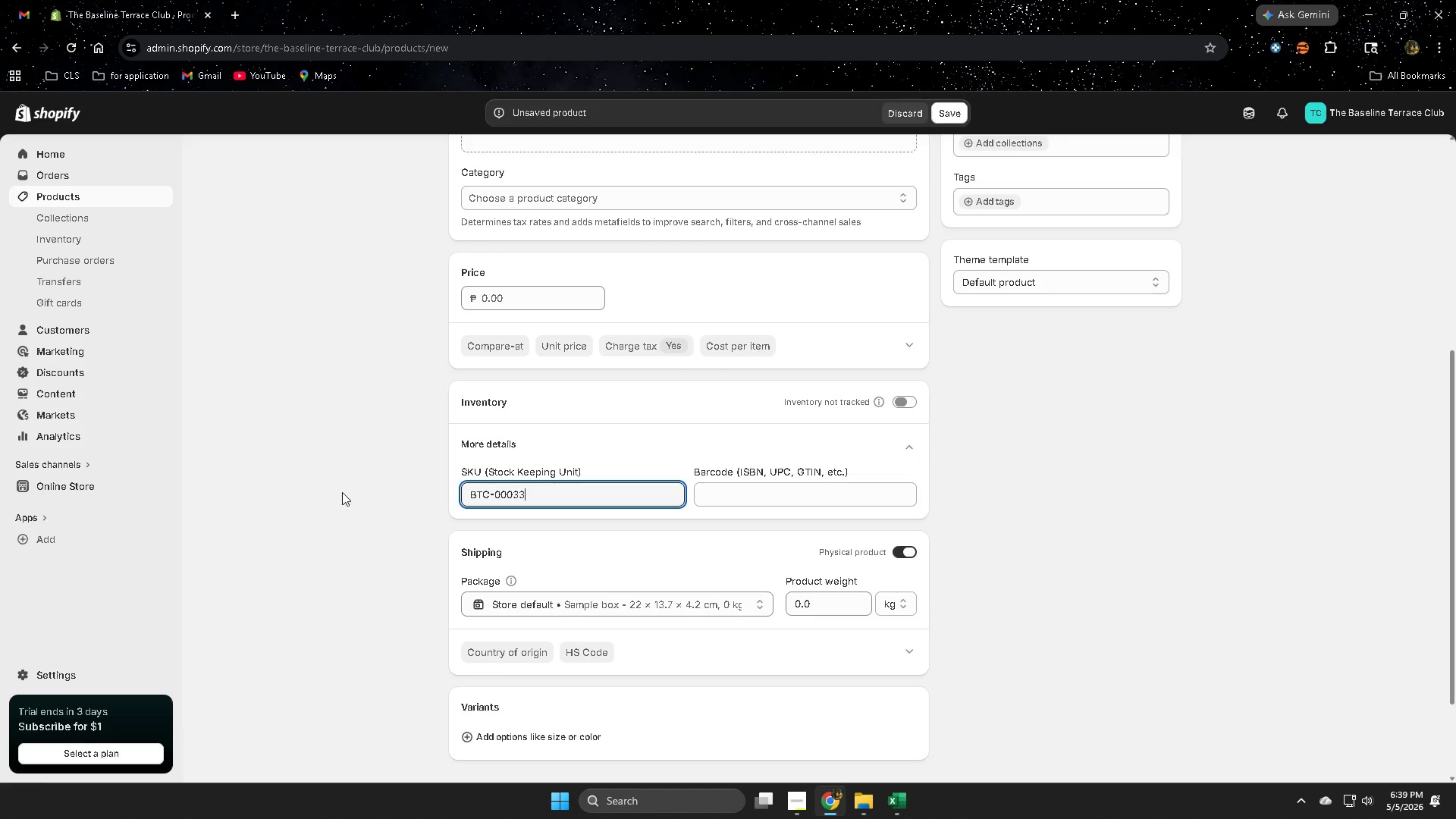 
left_click([342, 492])
 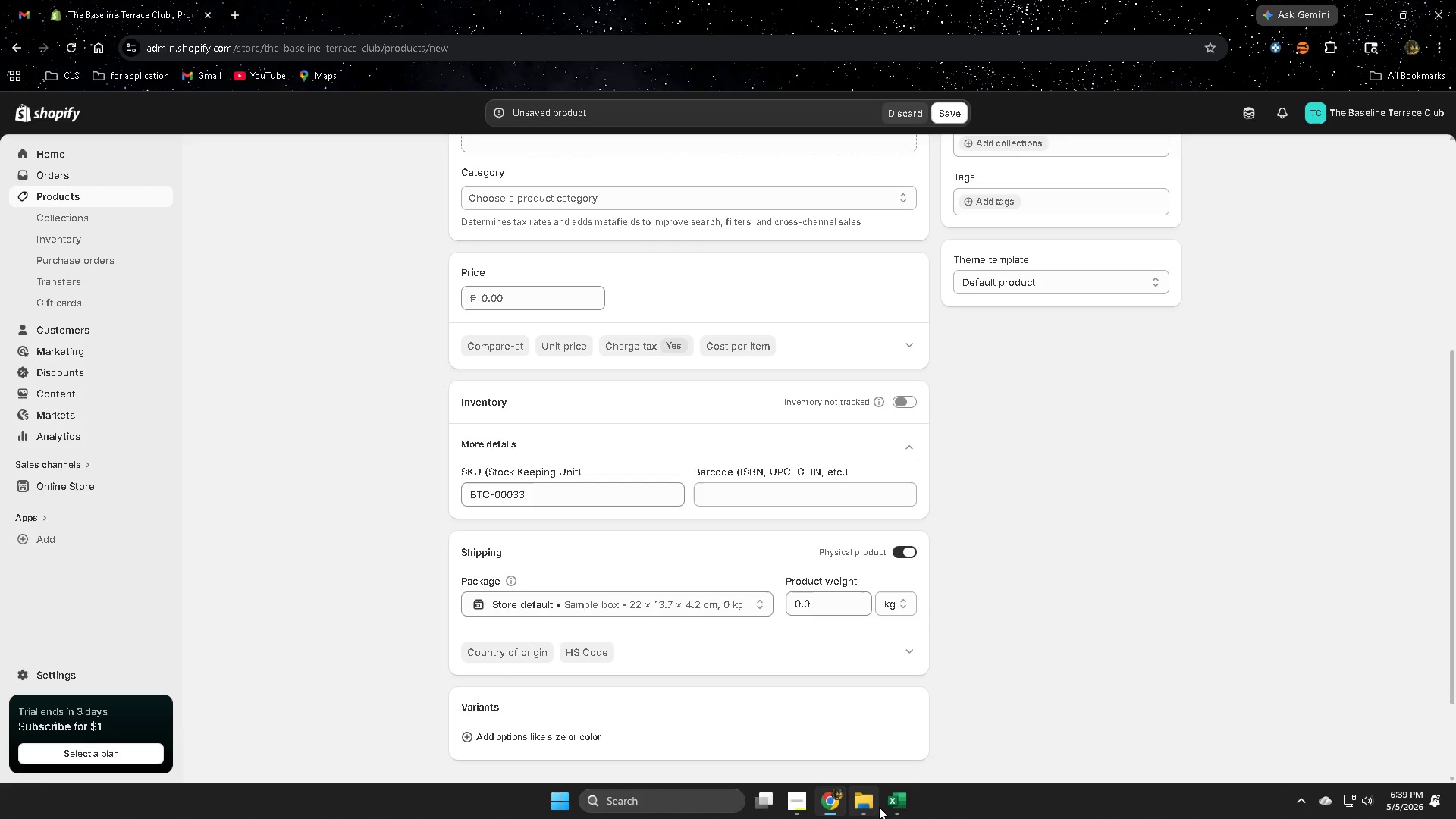 
left_click([896, 807])
 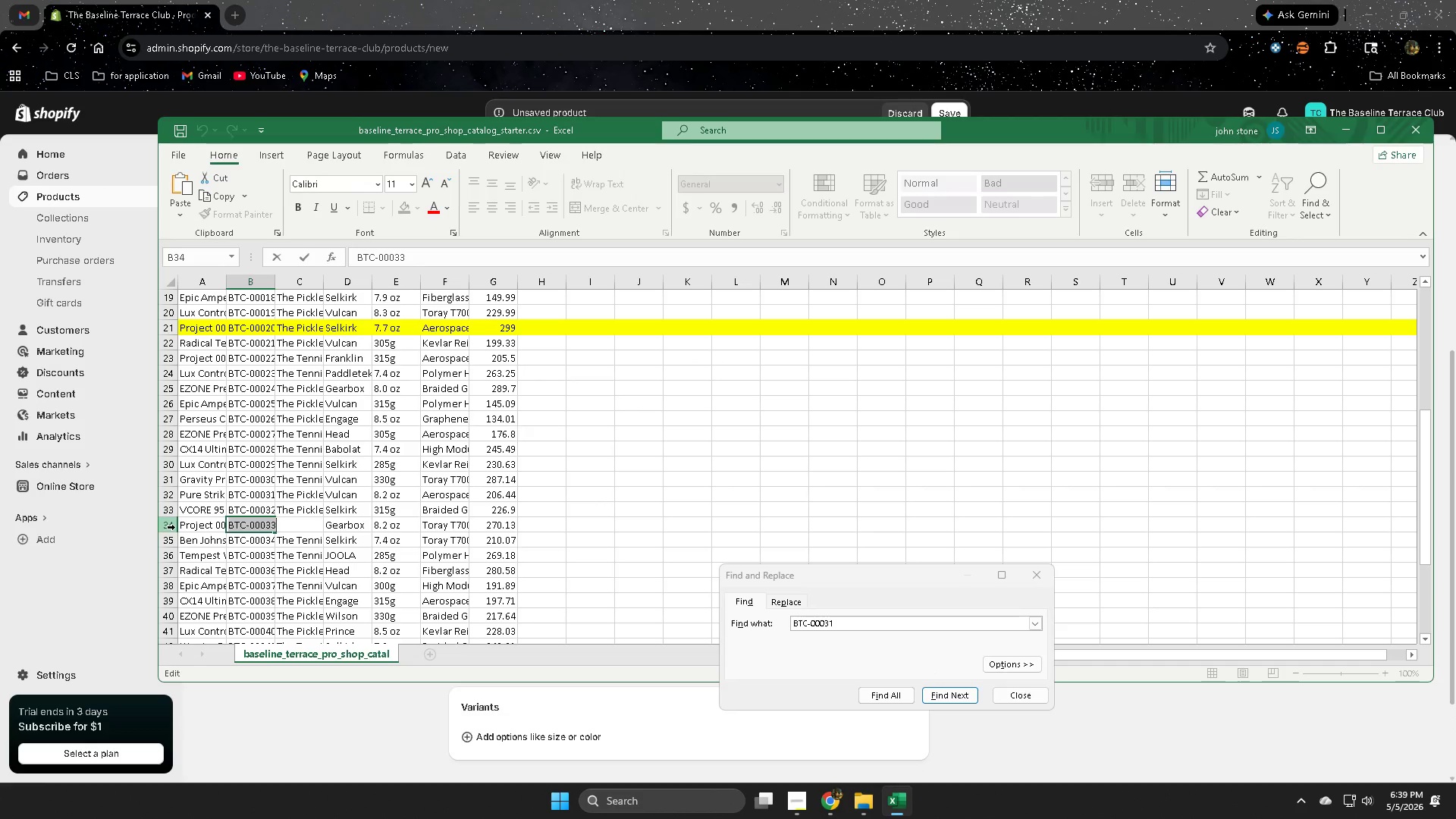 
double_click([208, 523])
 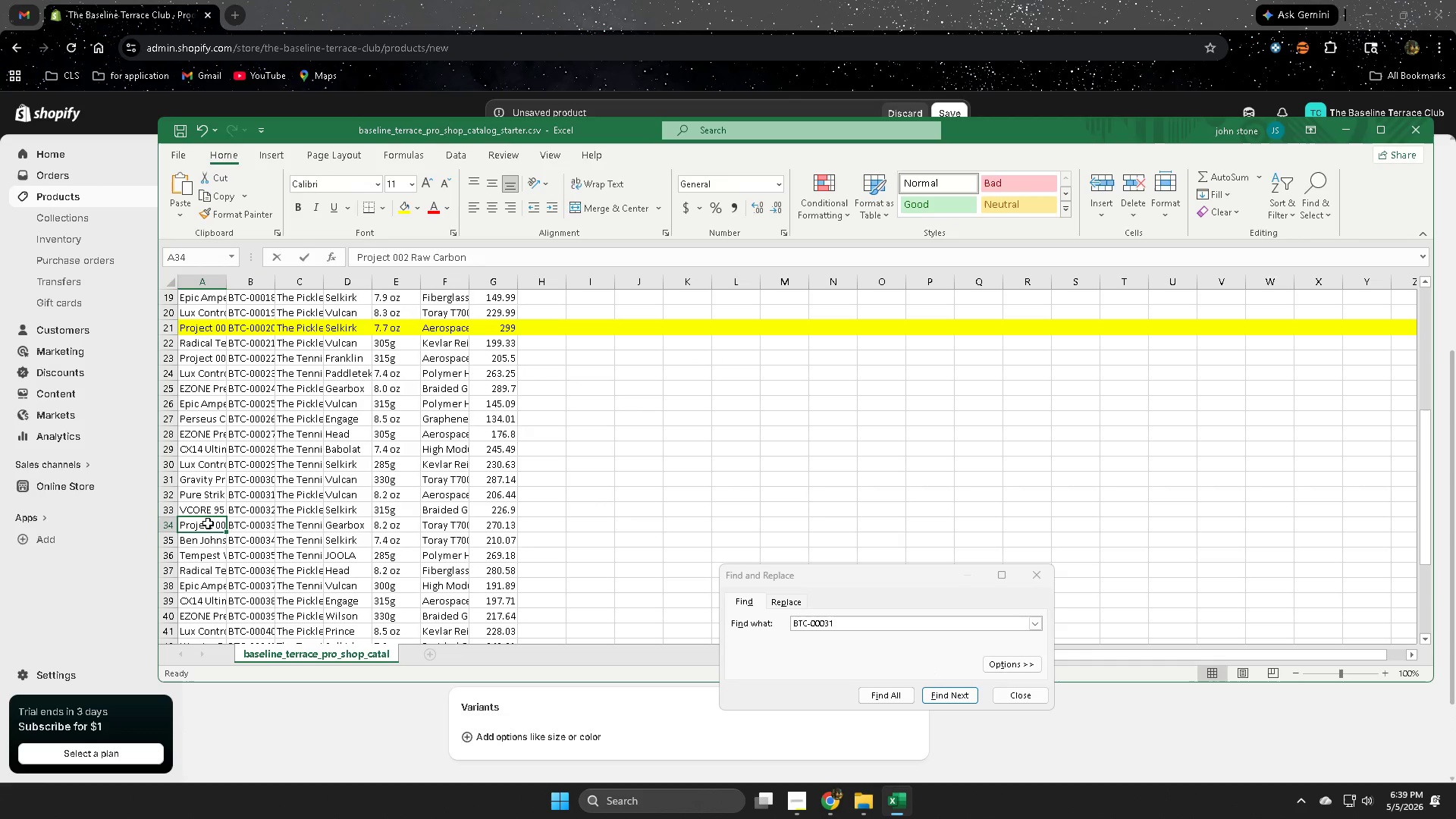 
triple_click([208, 523])
 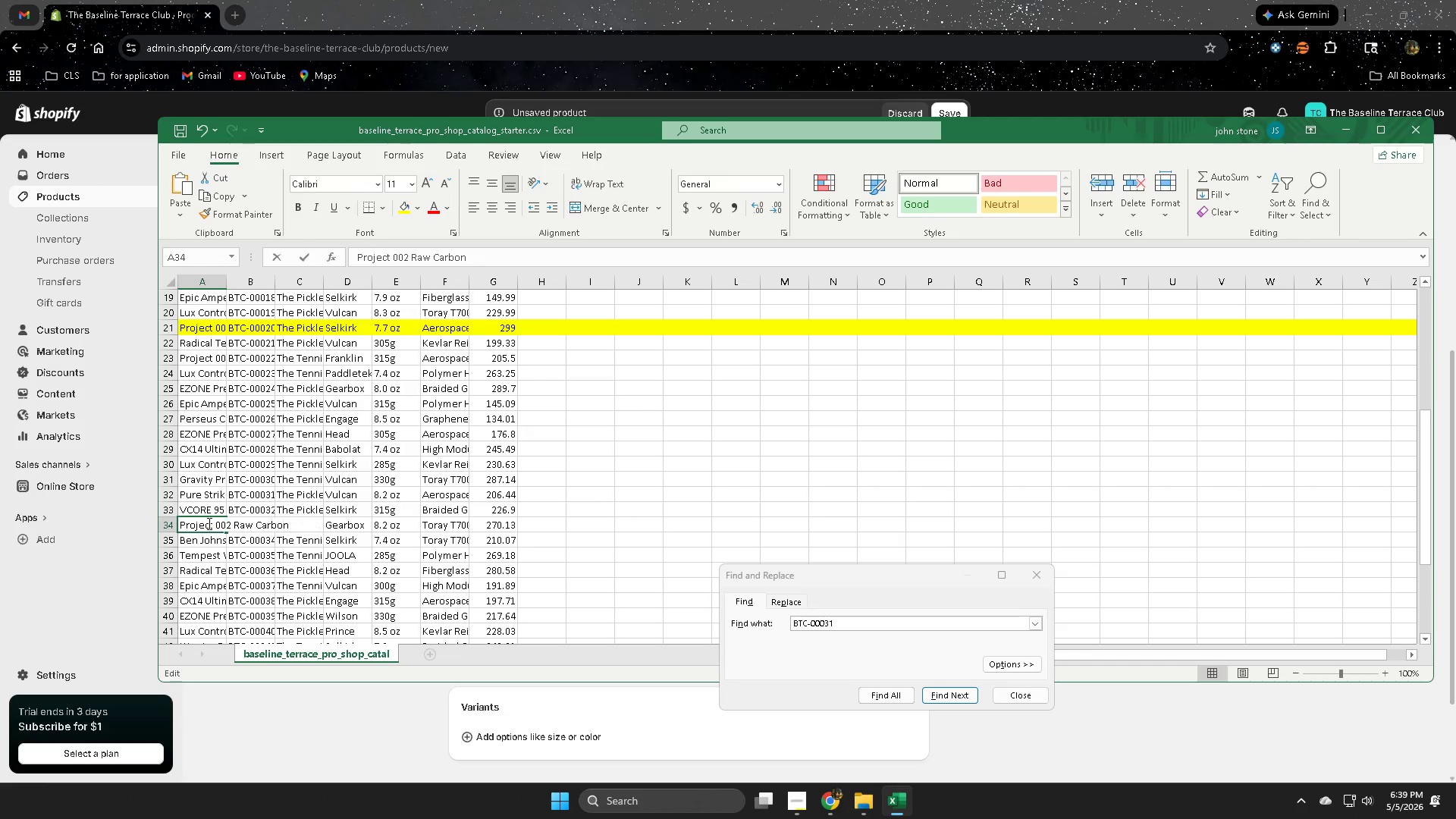 
triple_click([208, 523])
 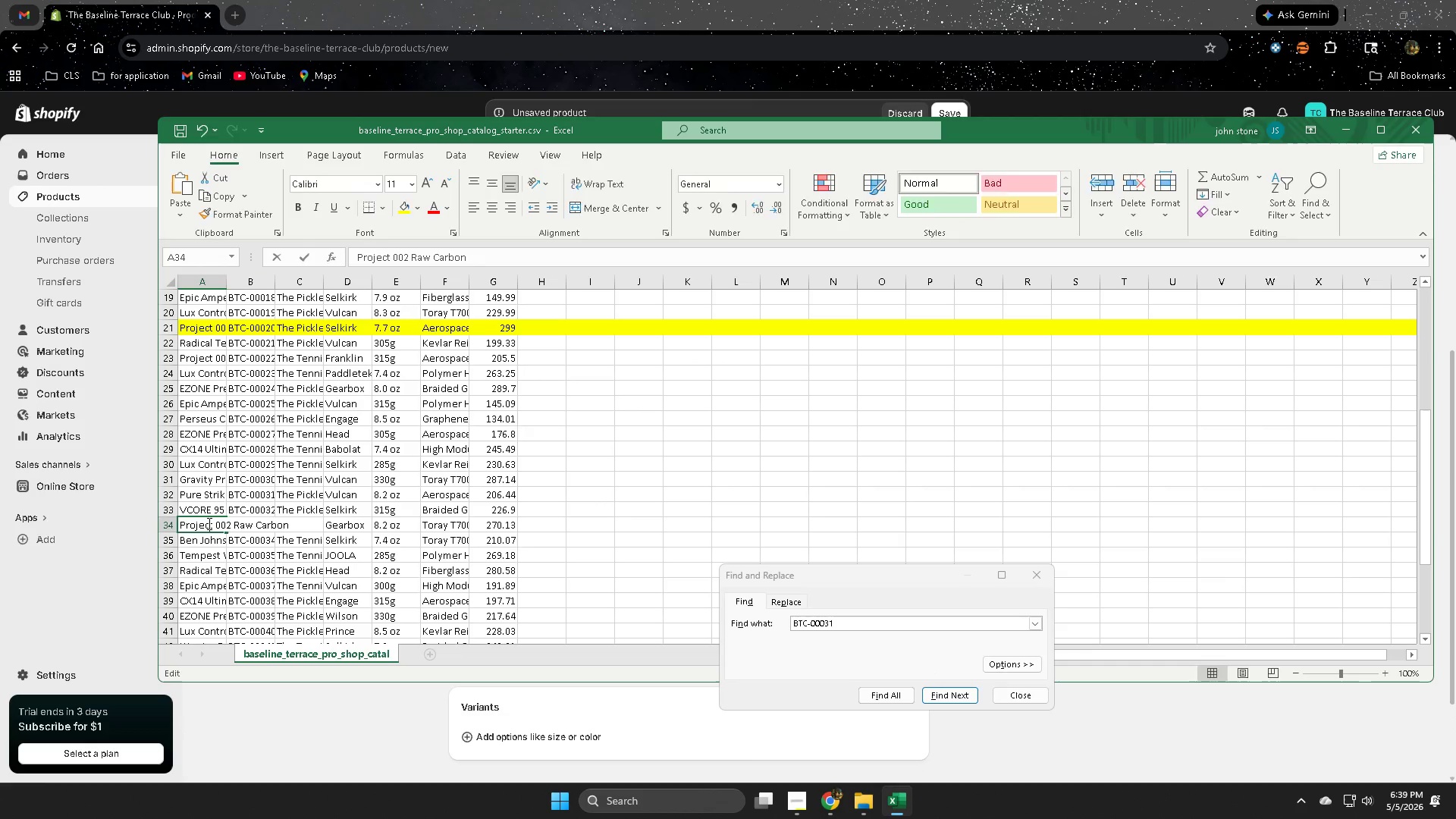 
triple_click([208, 523])
 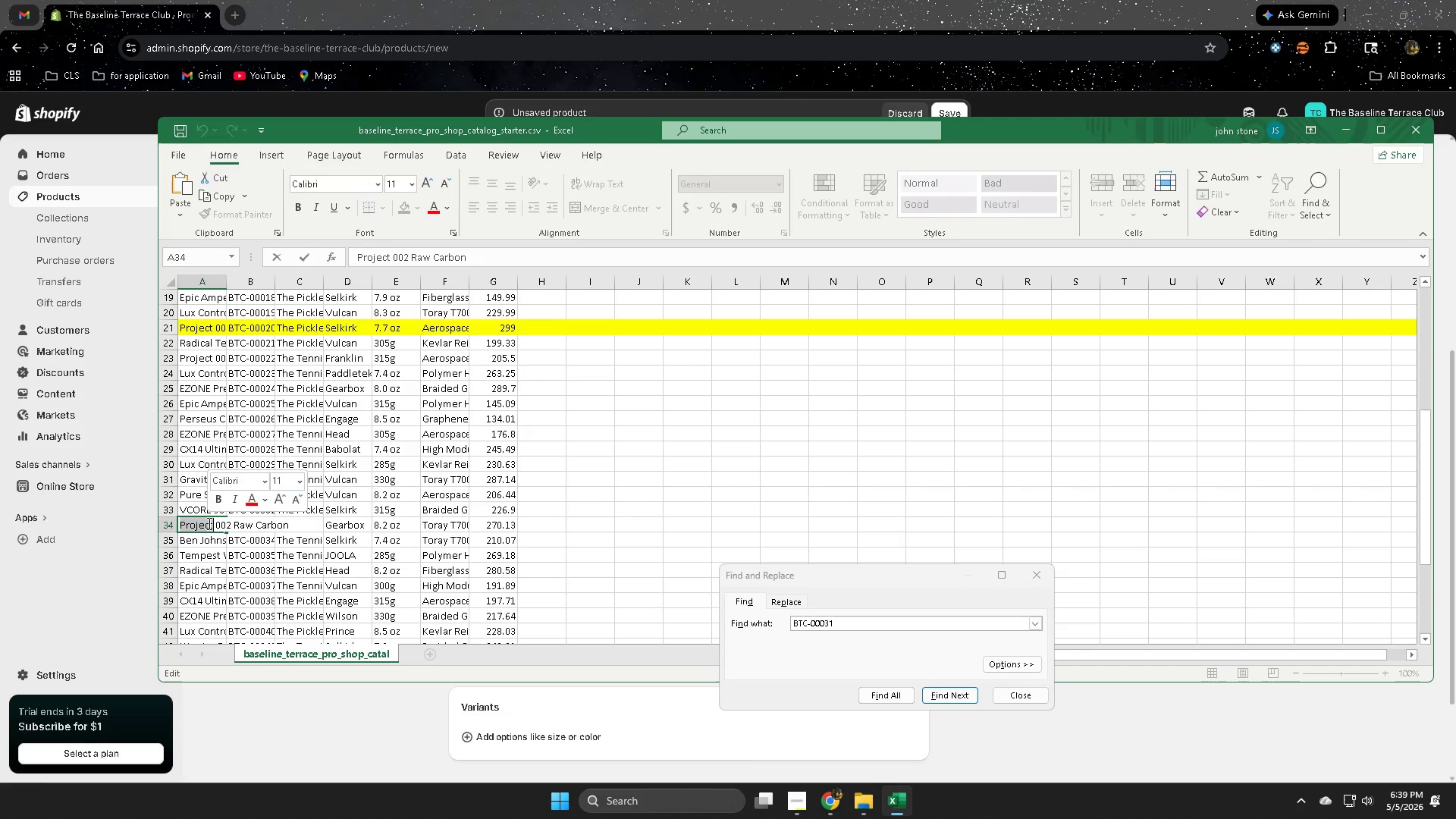 
triple_click([208, 523])
 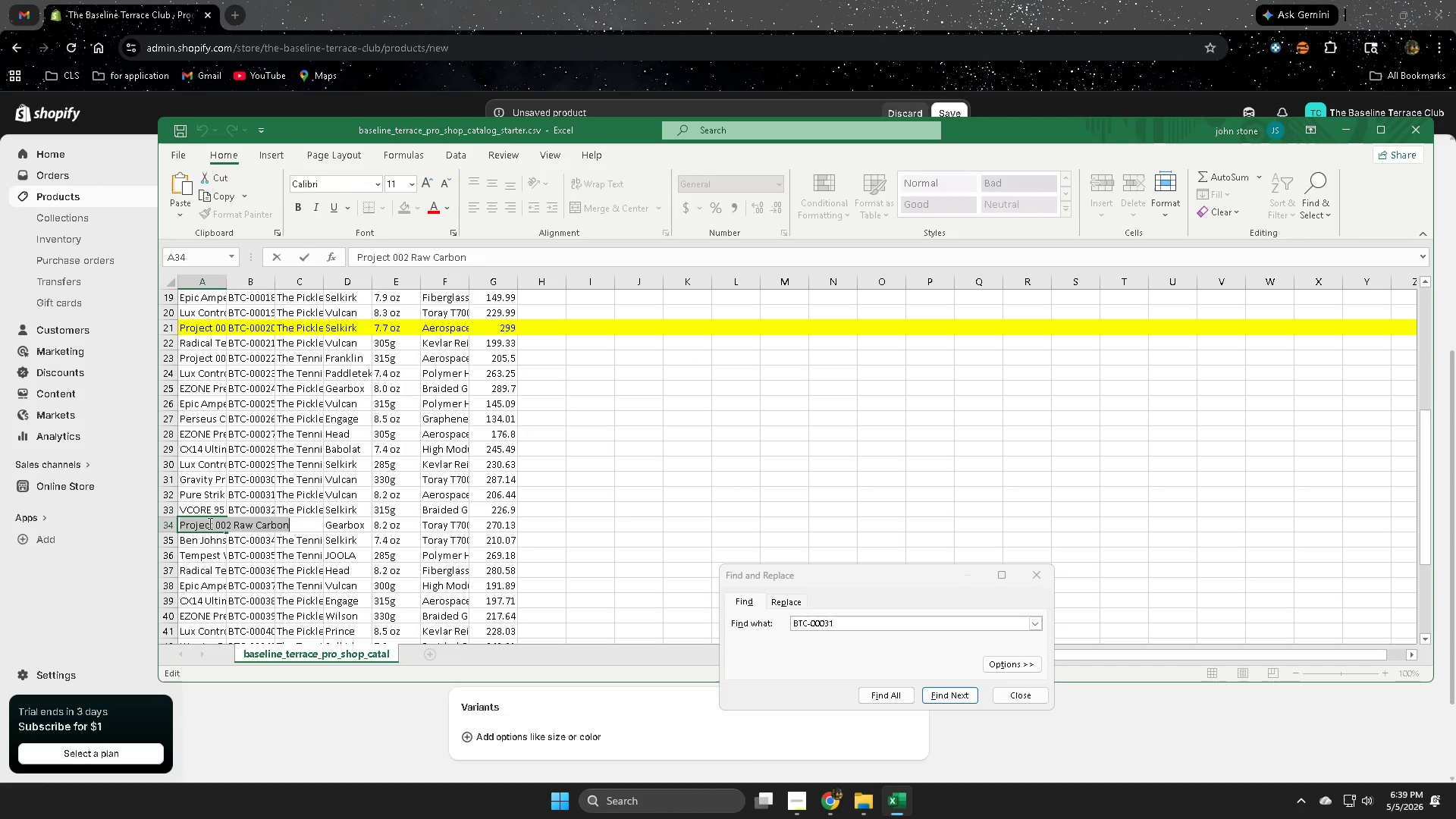 
key(Control+ControlLeft)
 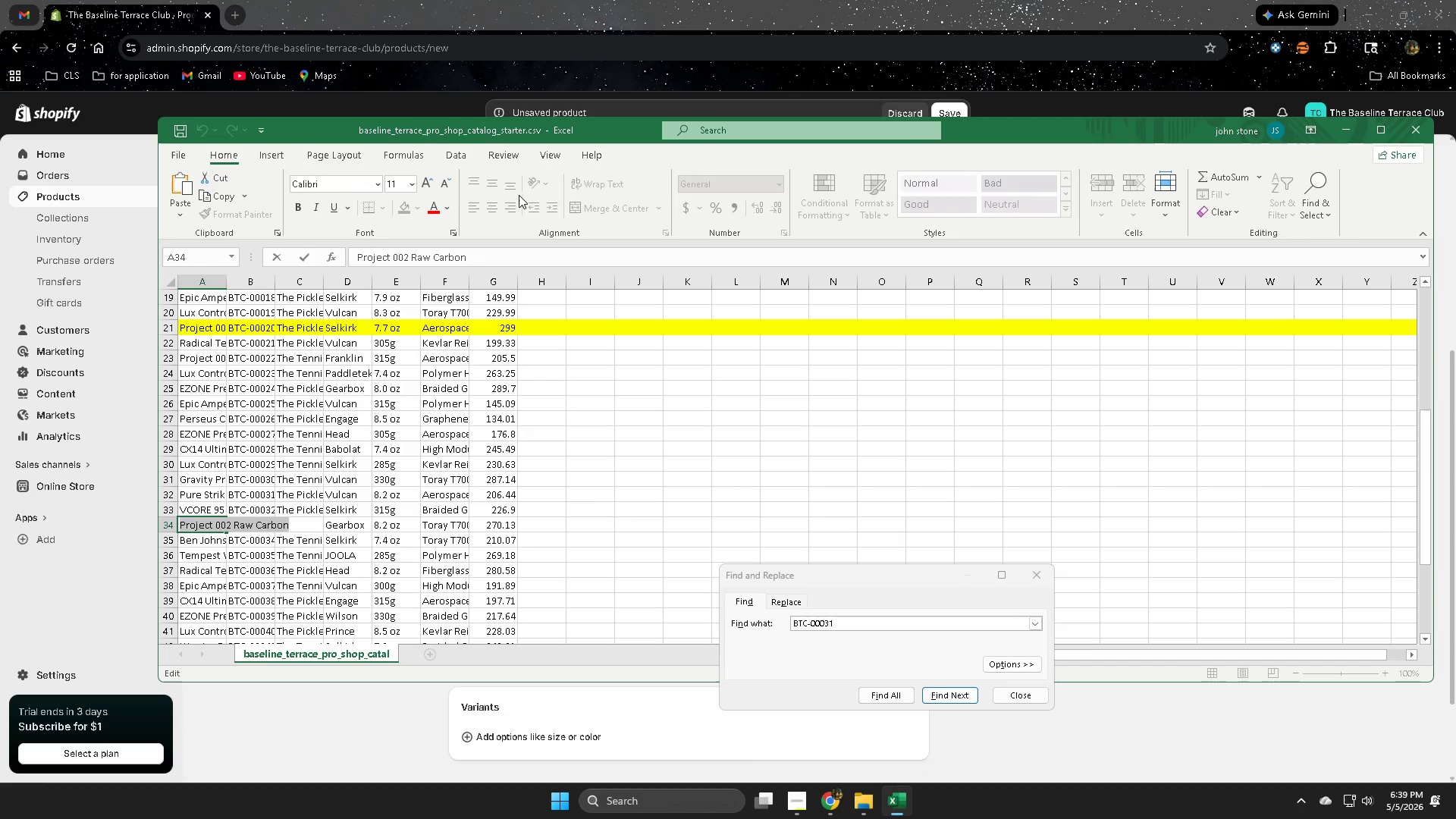 
key(Control+C)
 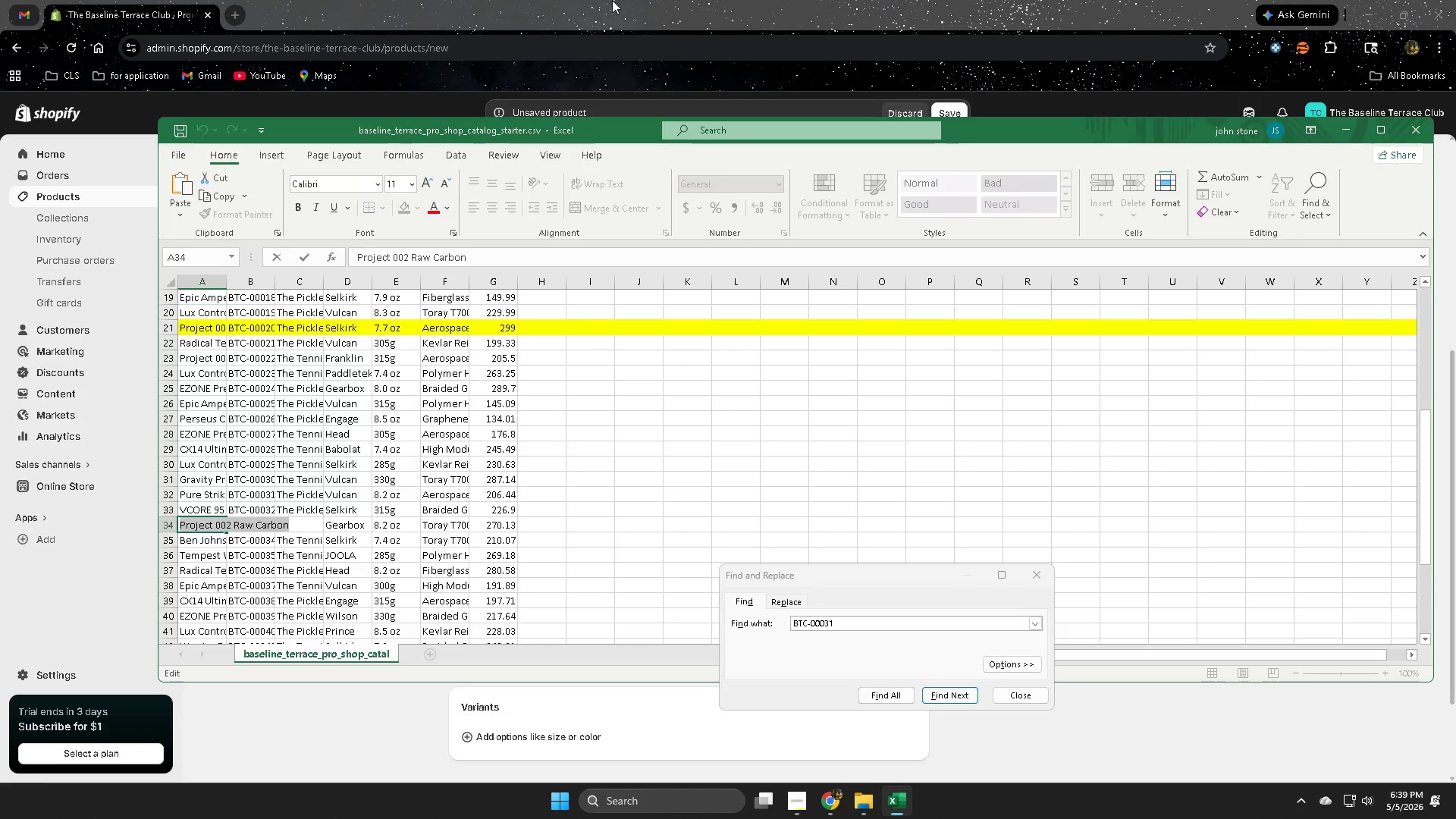 
left_click([612, 0])
 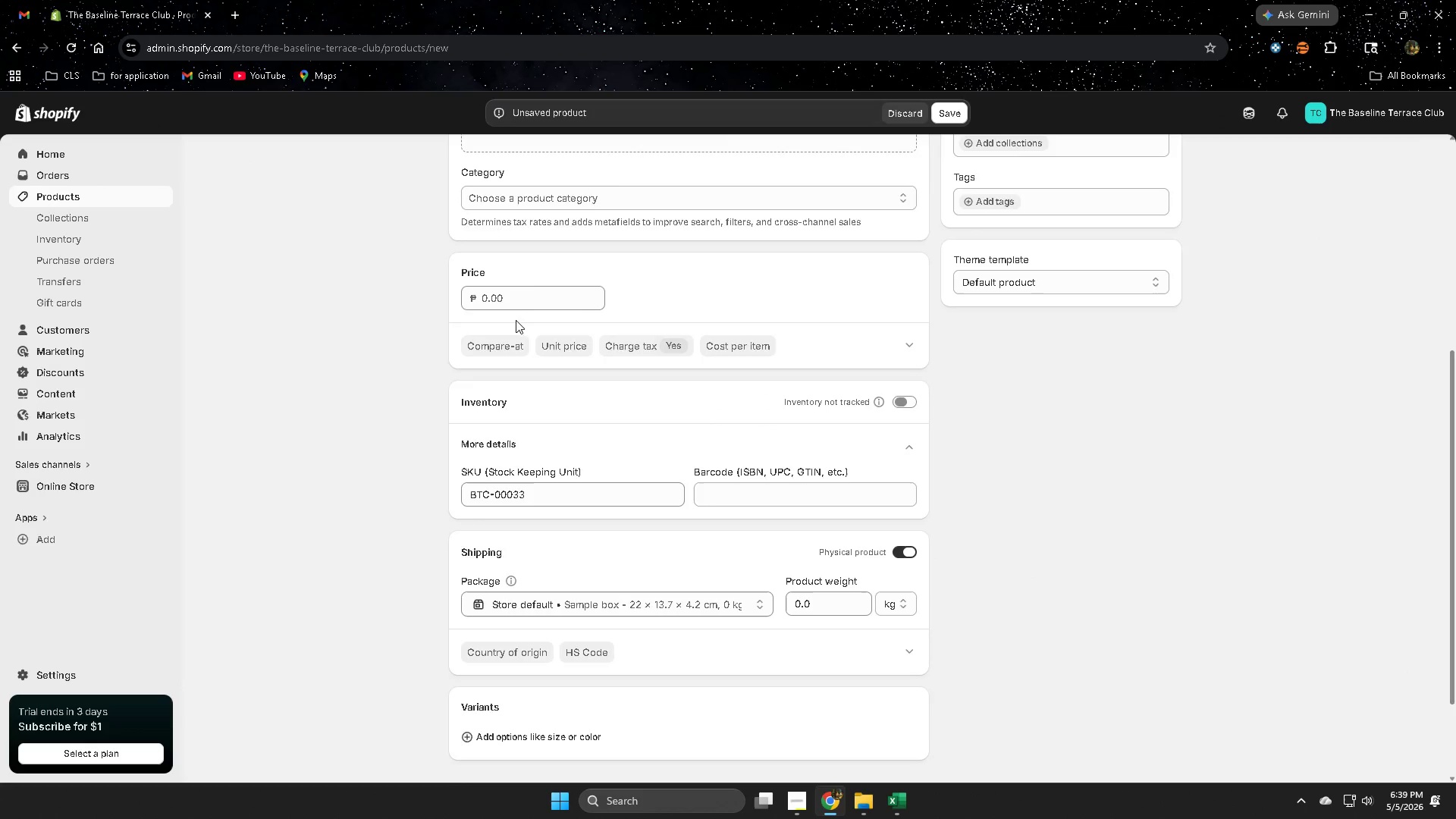 
scroll: coordinate [609, 428], scroll_direction: up, amount: 7.0
 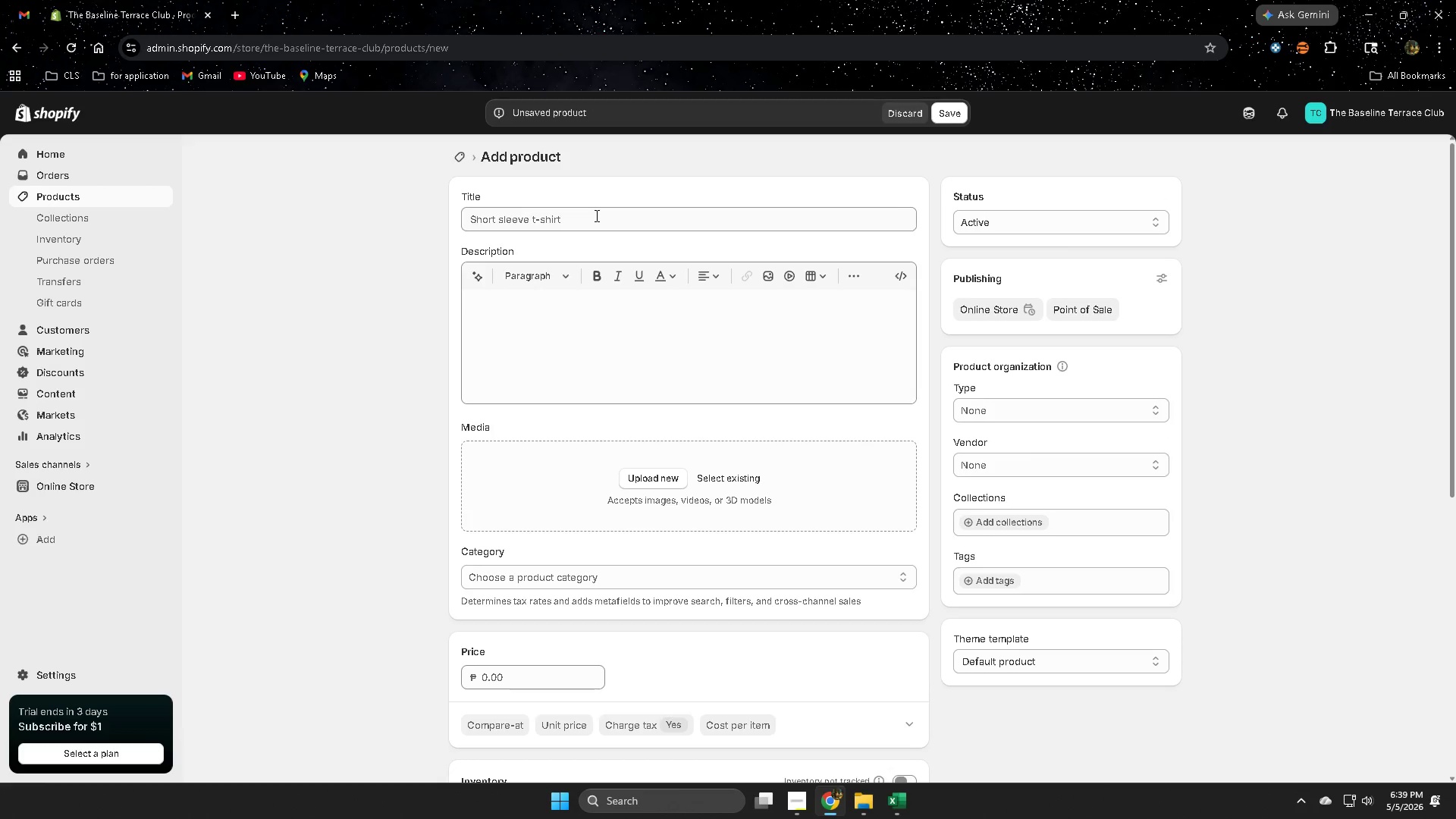 
double_click([595, 215])
 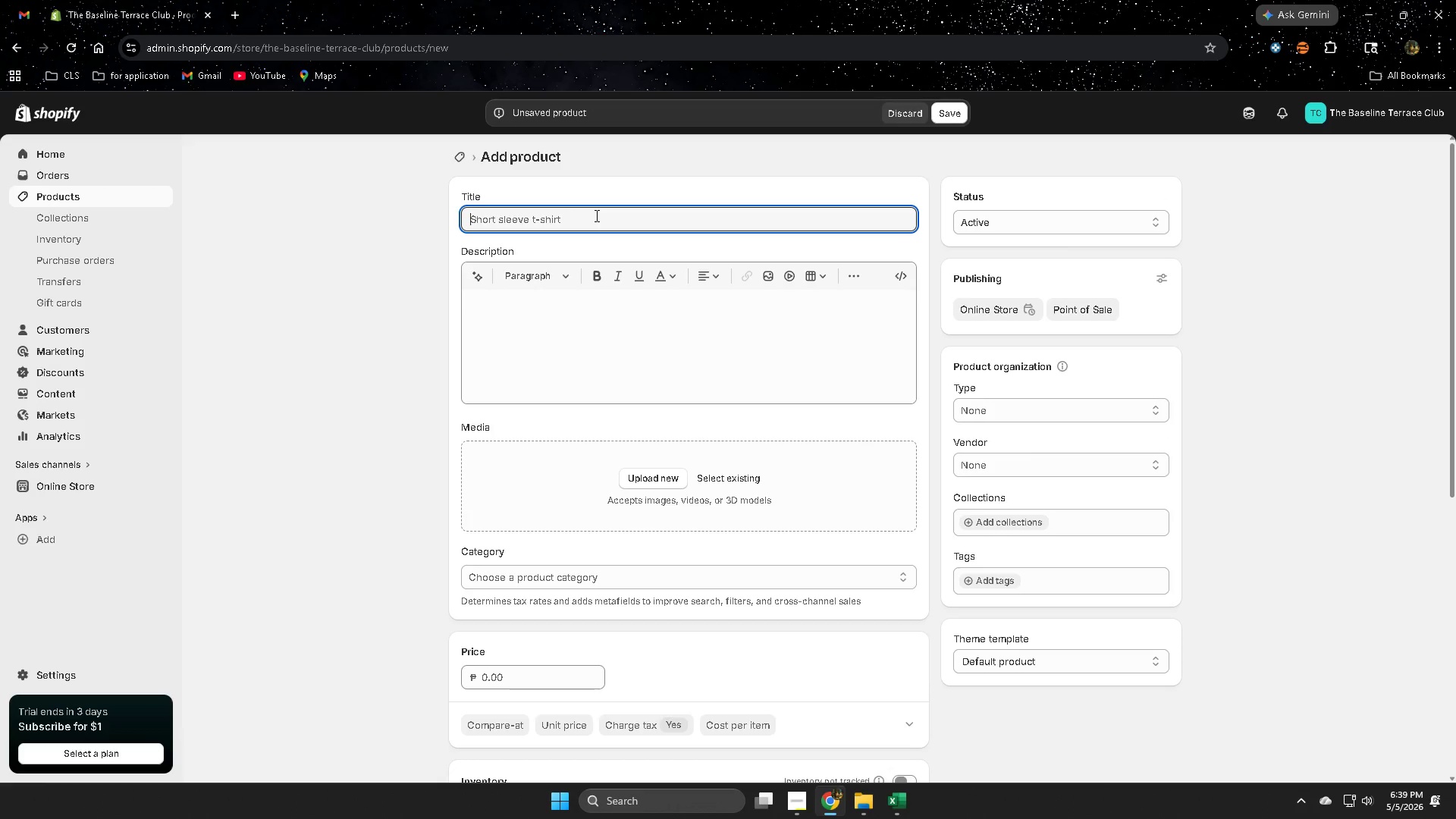 
triple_click([595, 215])
 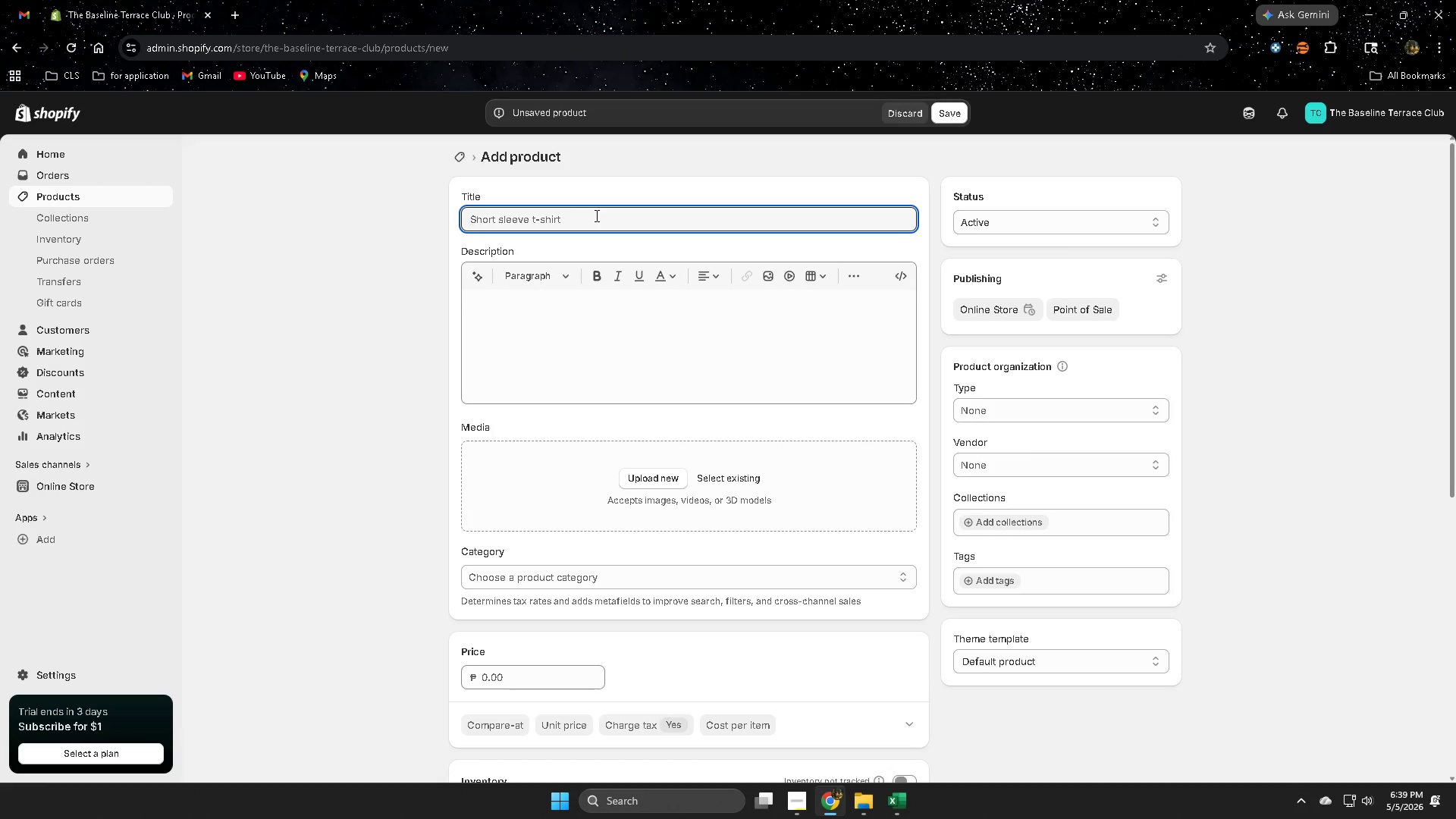 
key(Control+ControlLeft)
 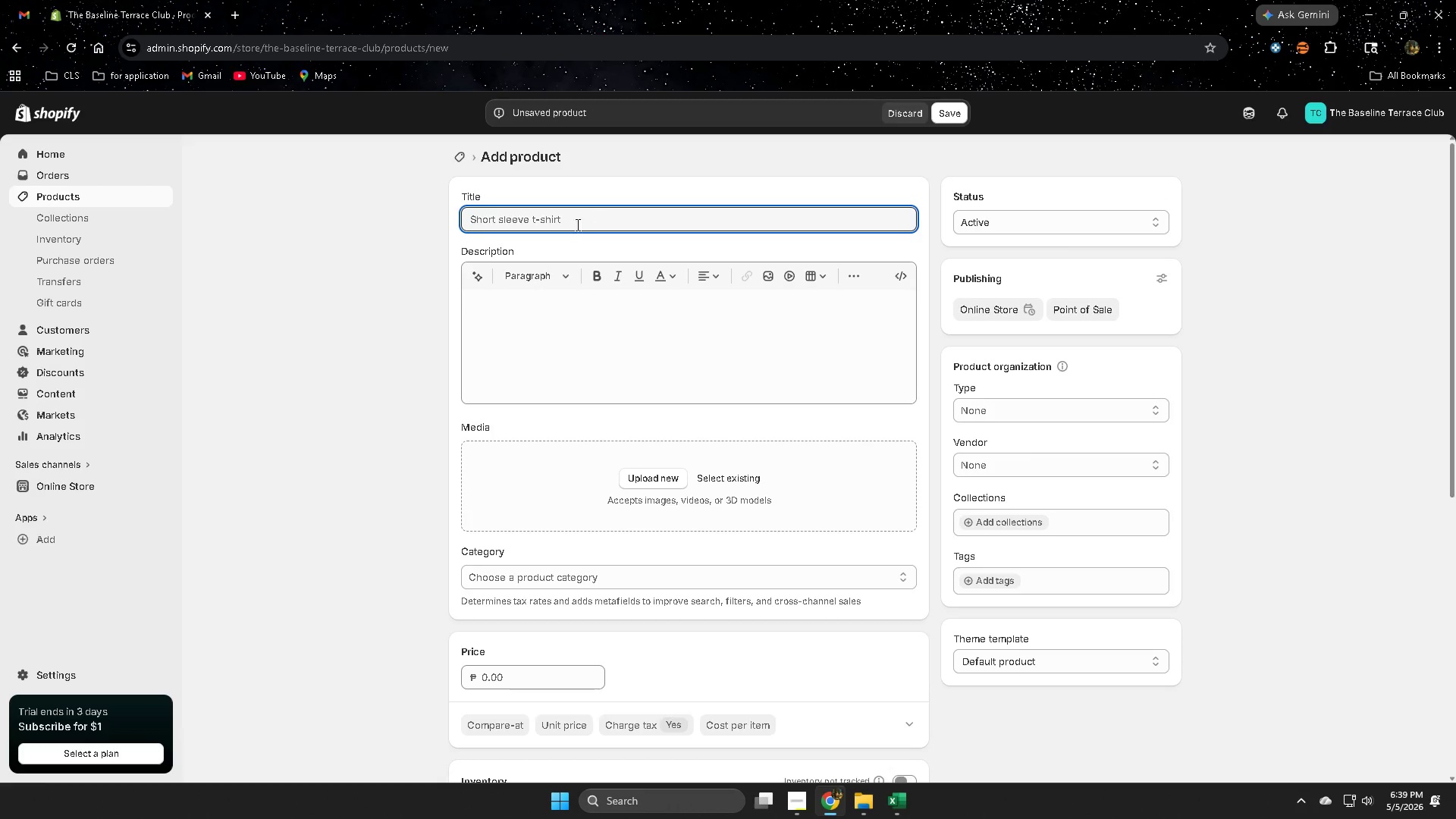 
key(Control+V)
 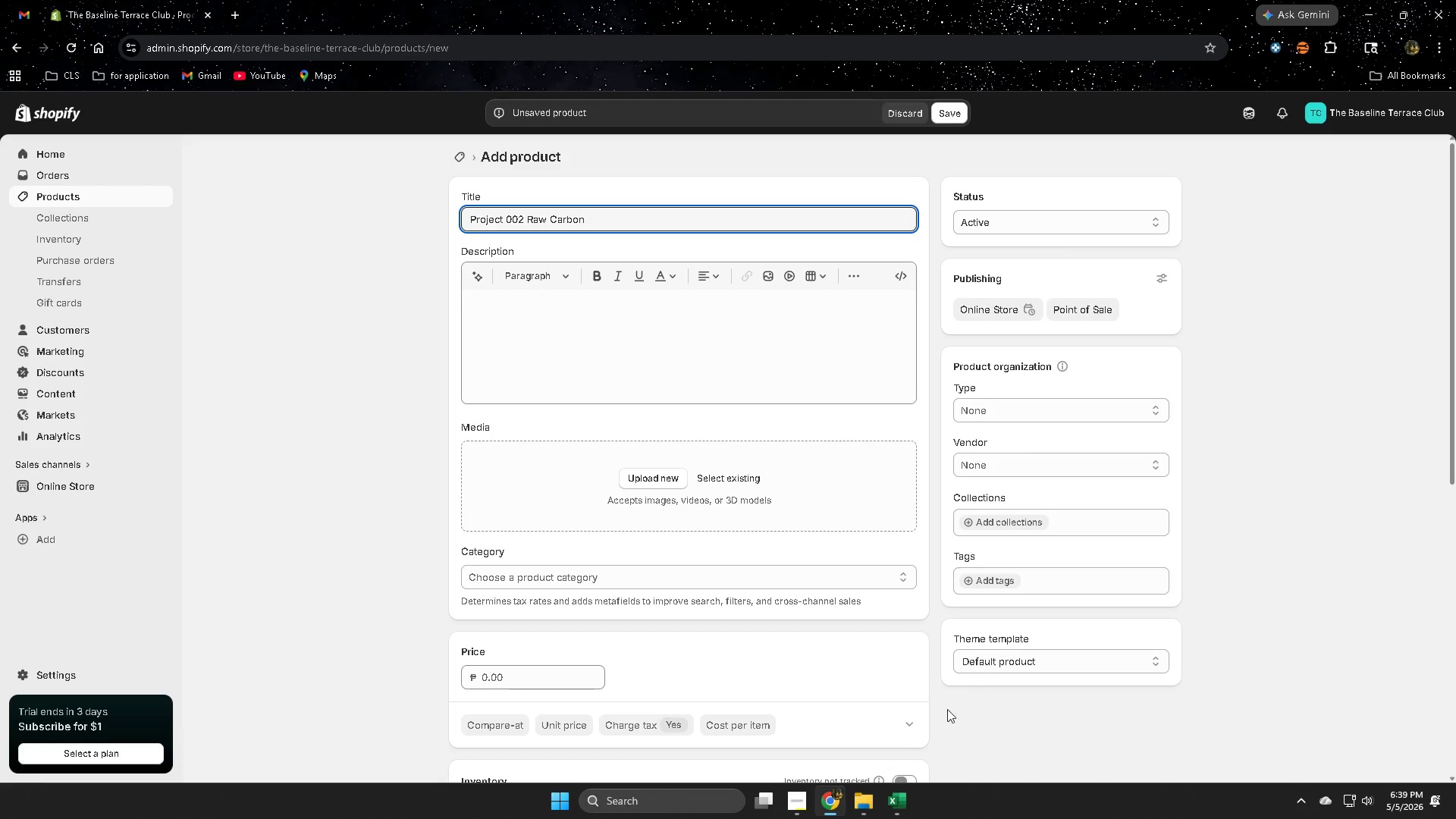 
left_click([895, 811])
 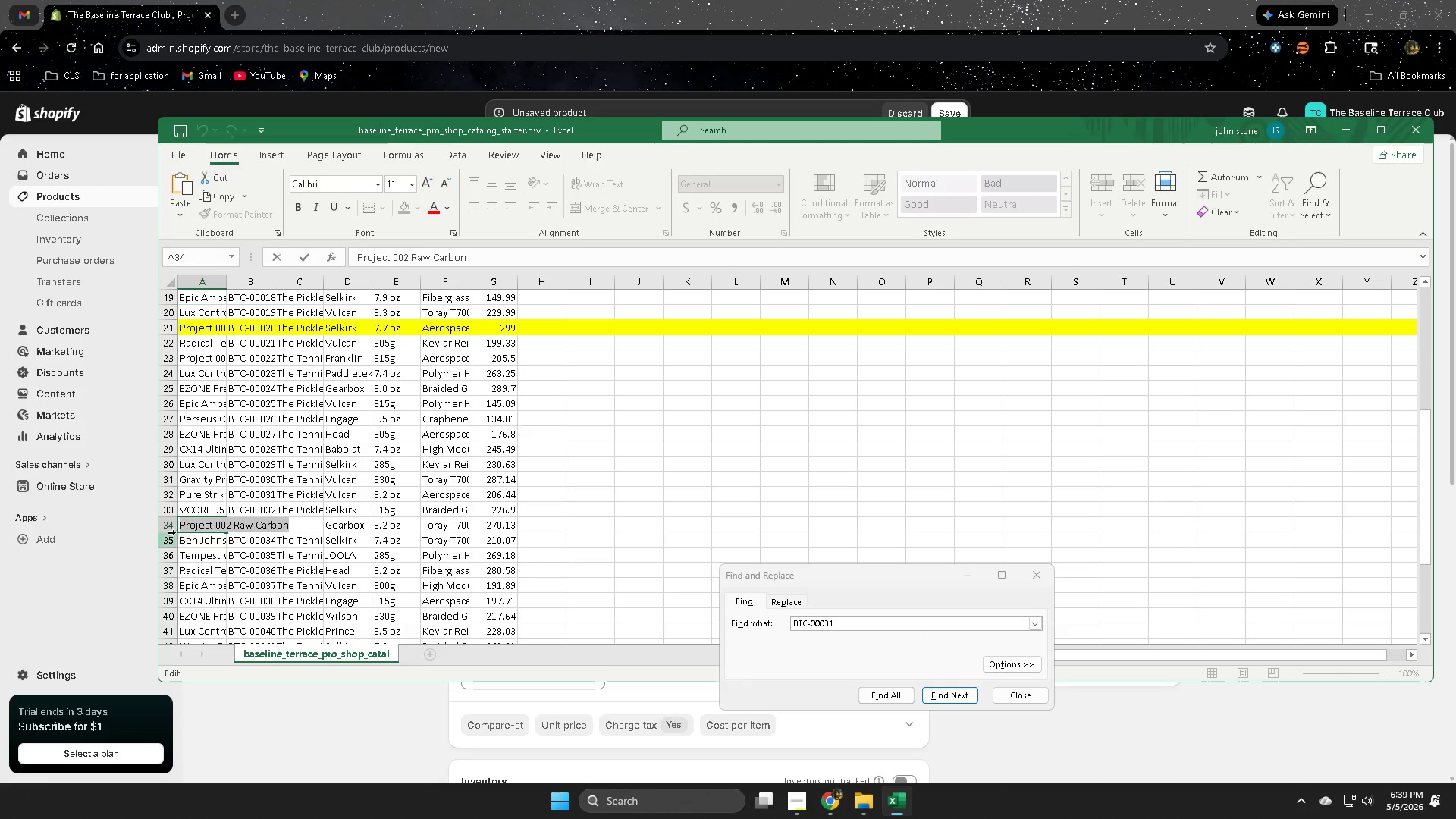 
left_click([168, 526])
 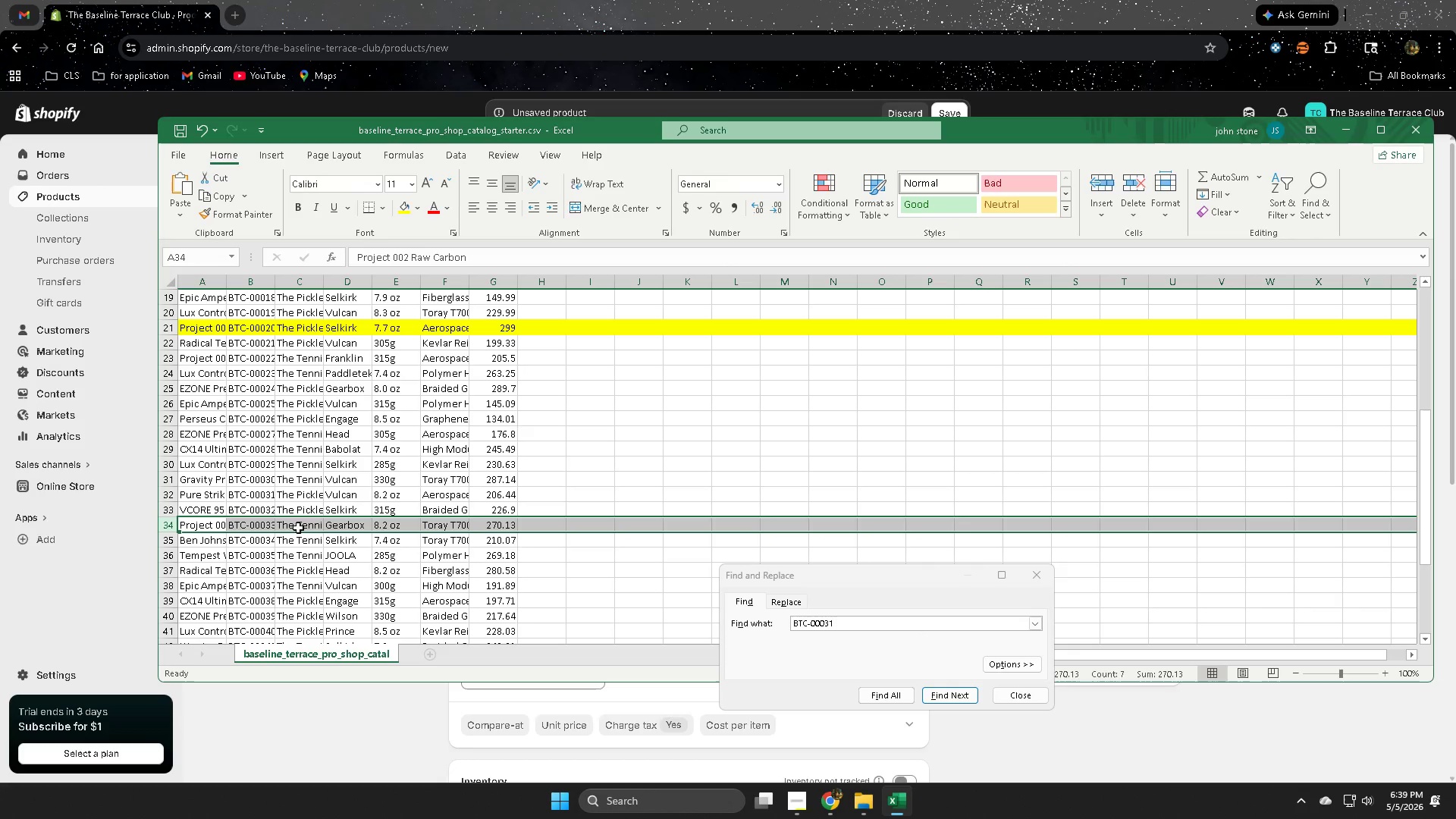 
left_click([298, 525])
 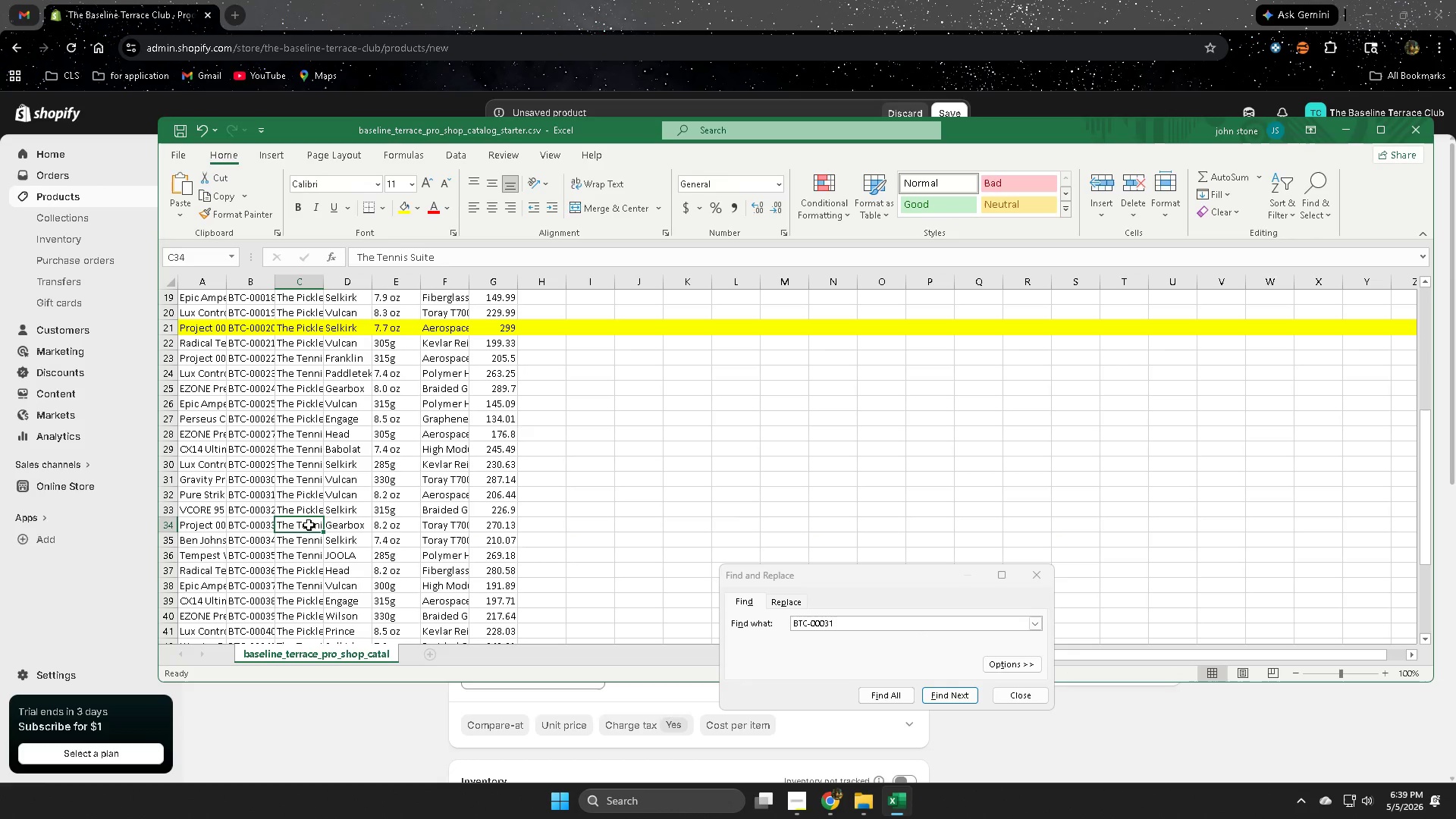 
double_click([309, 525])
 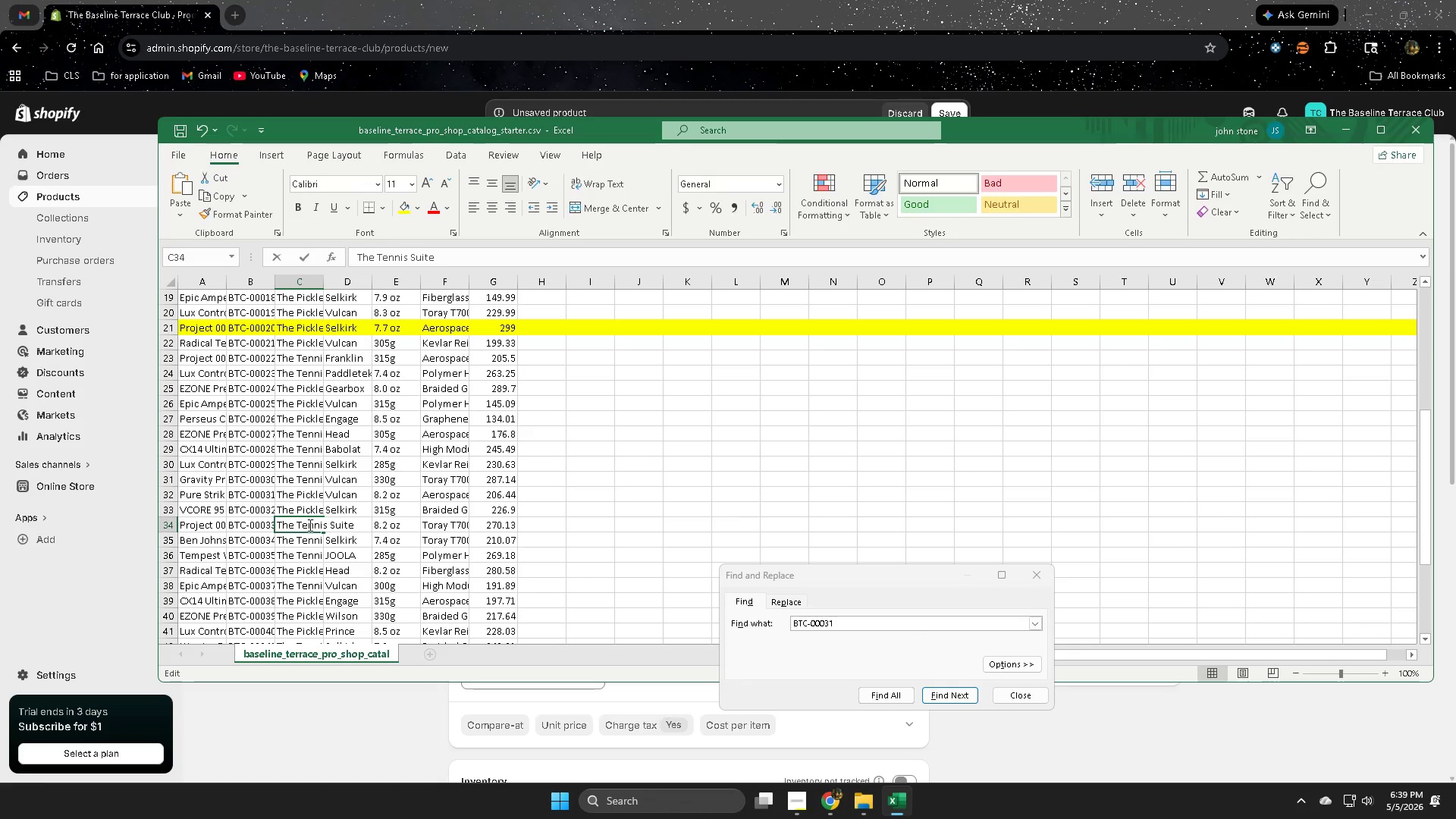 
triple_click([309, 525])
 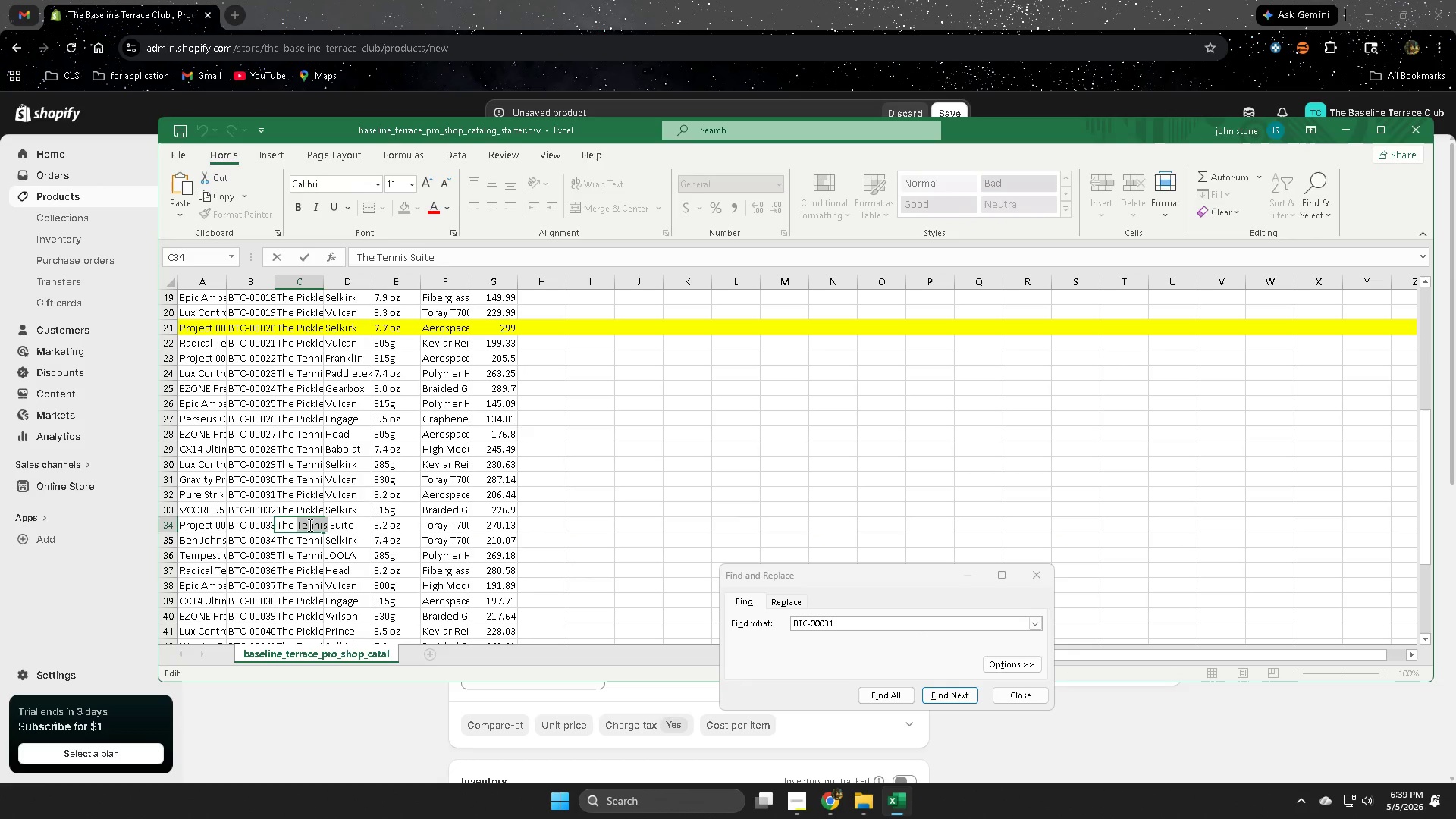 
triple_click([309, 525])
 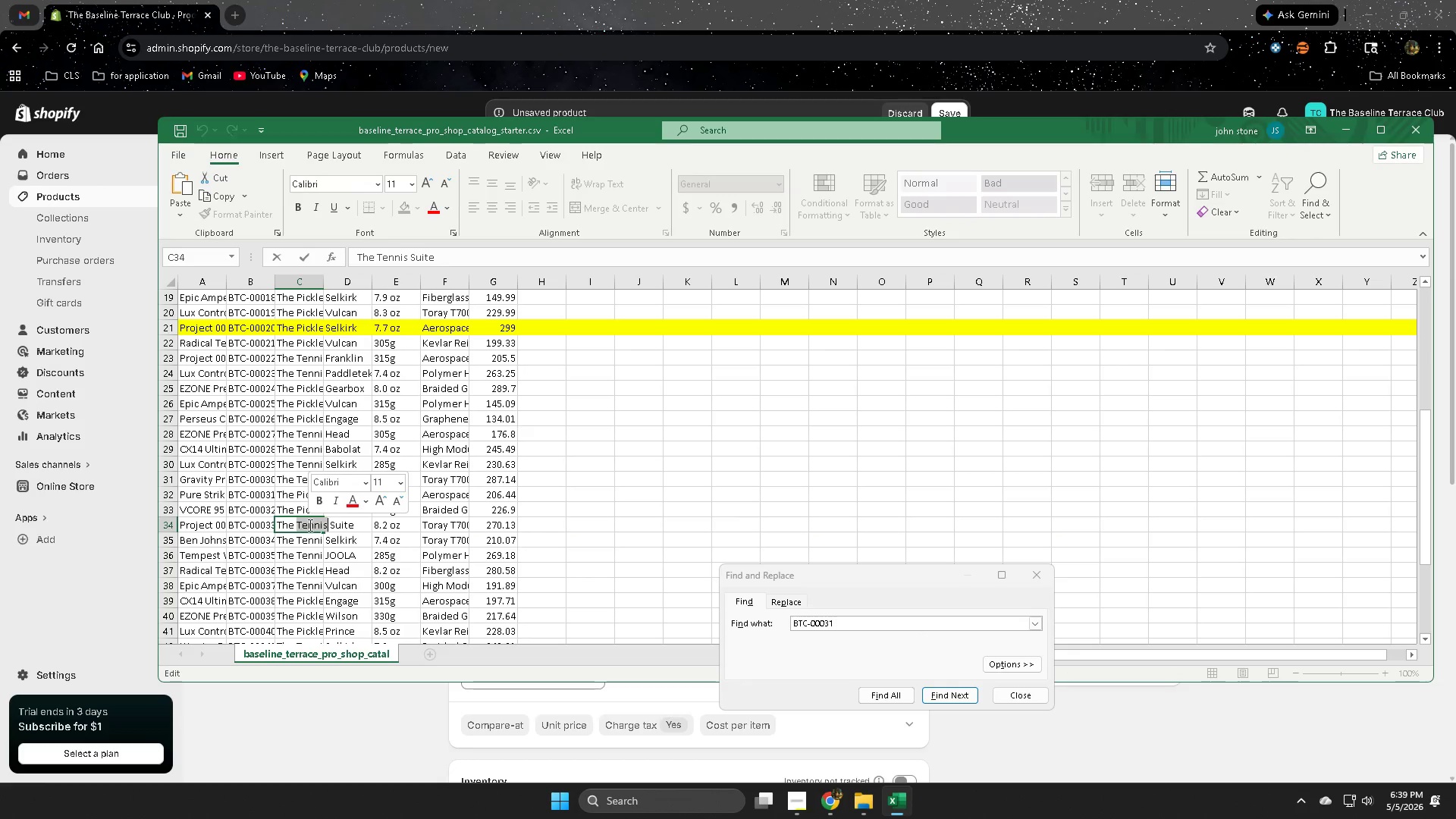 
key(Control+ControlLeft)
 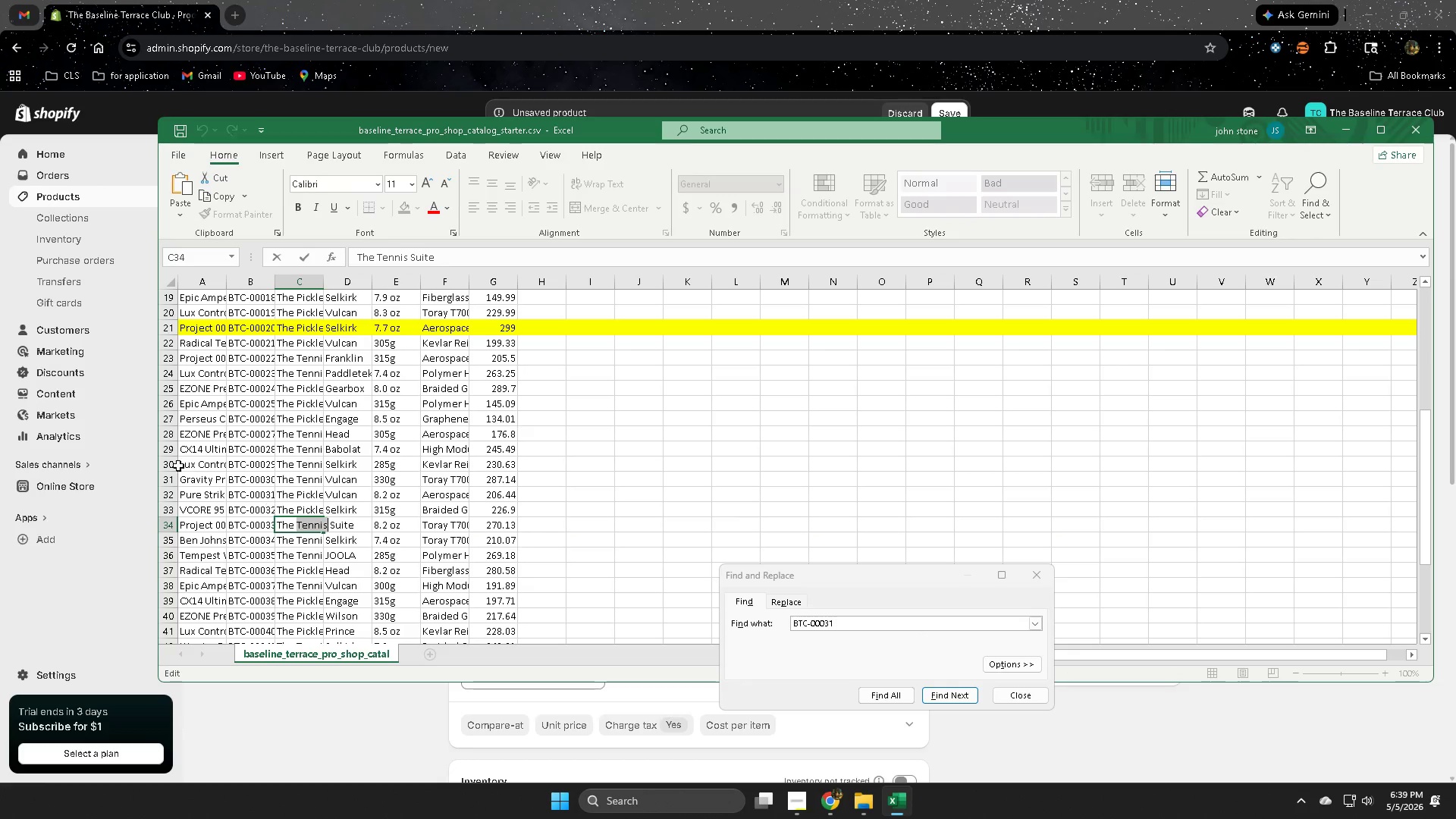 
key(Control+C)
 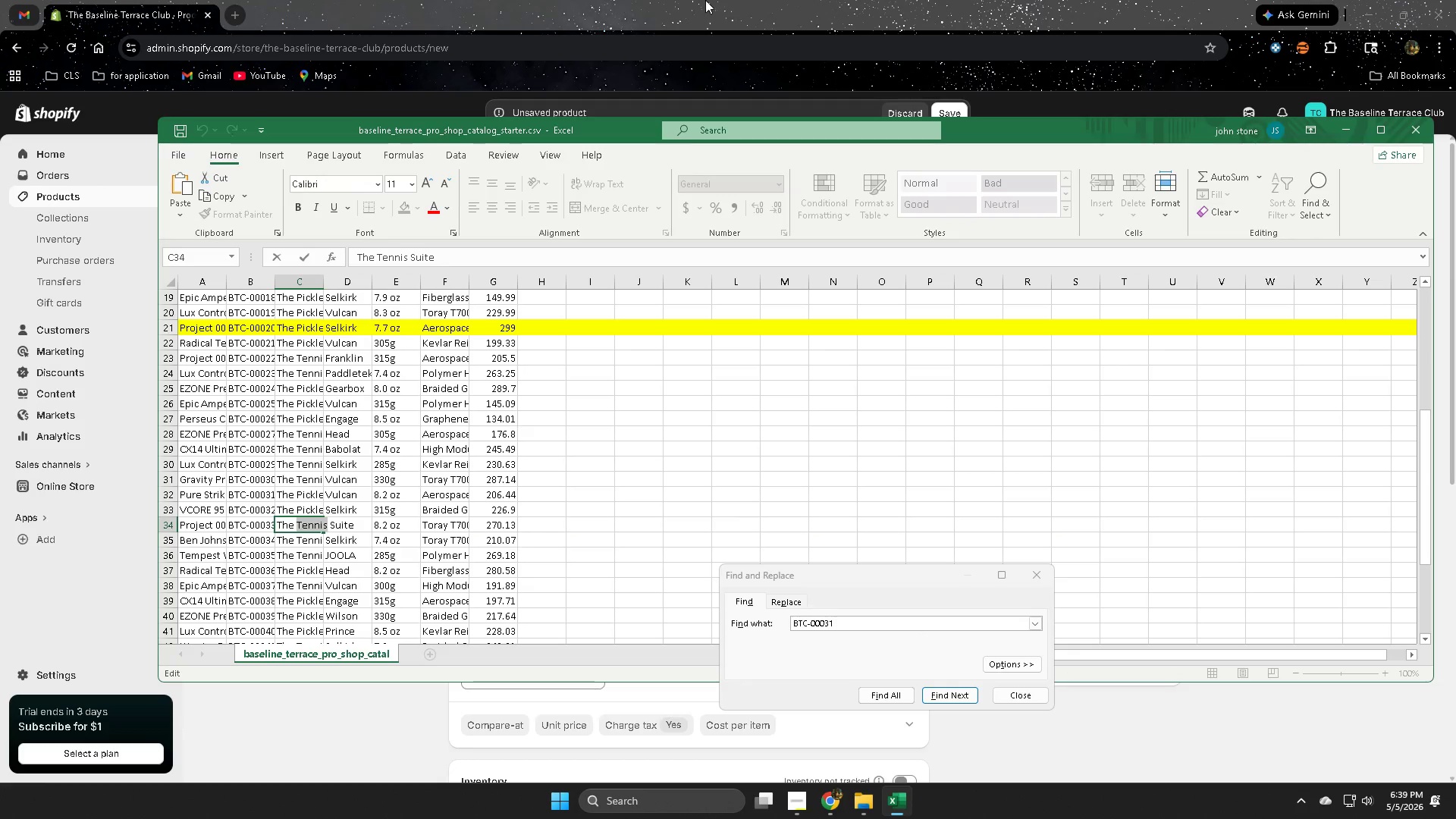 
left_click([704, 0])
 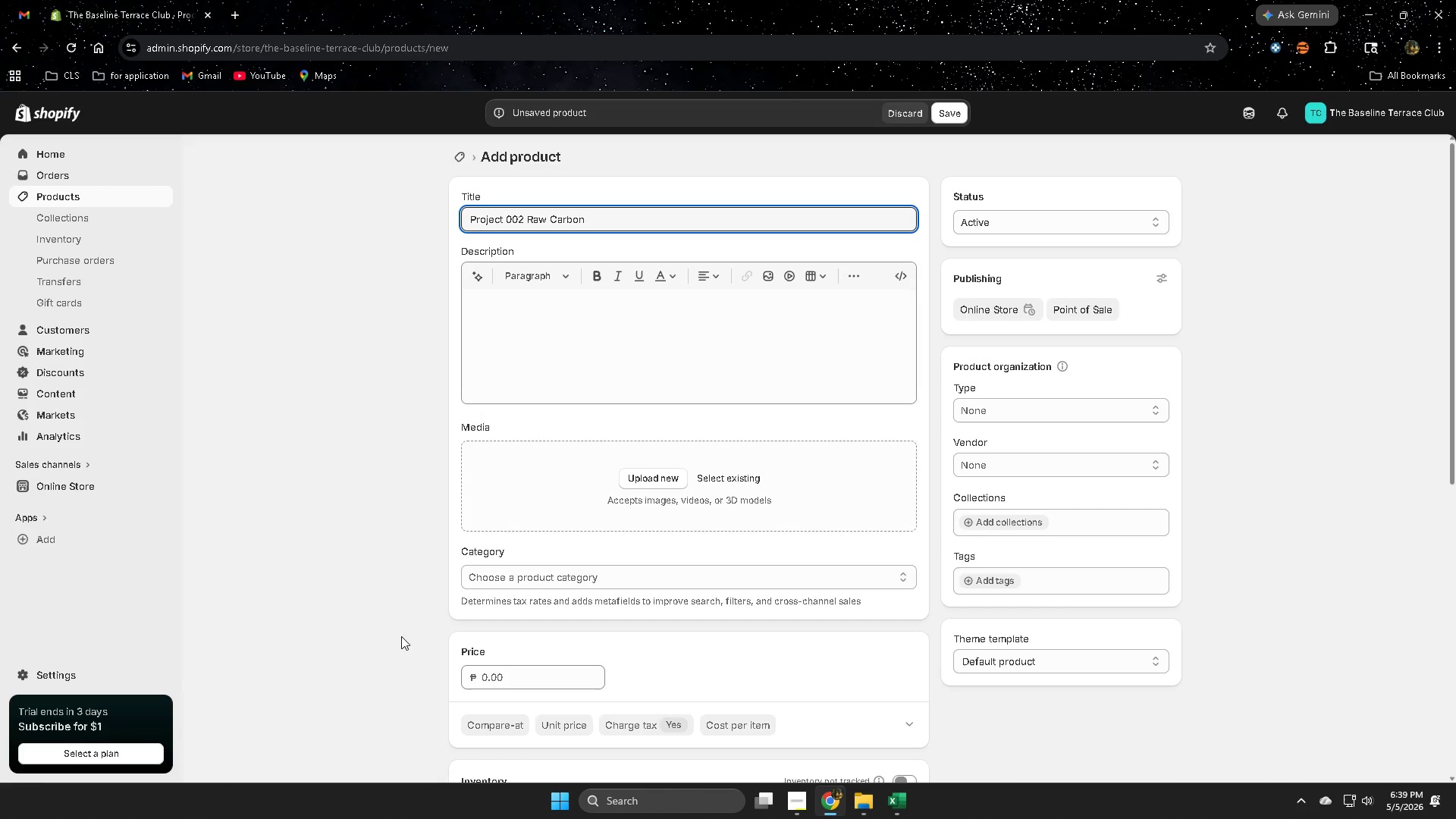 
left_click([353, 603])
 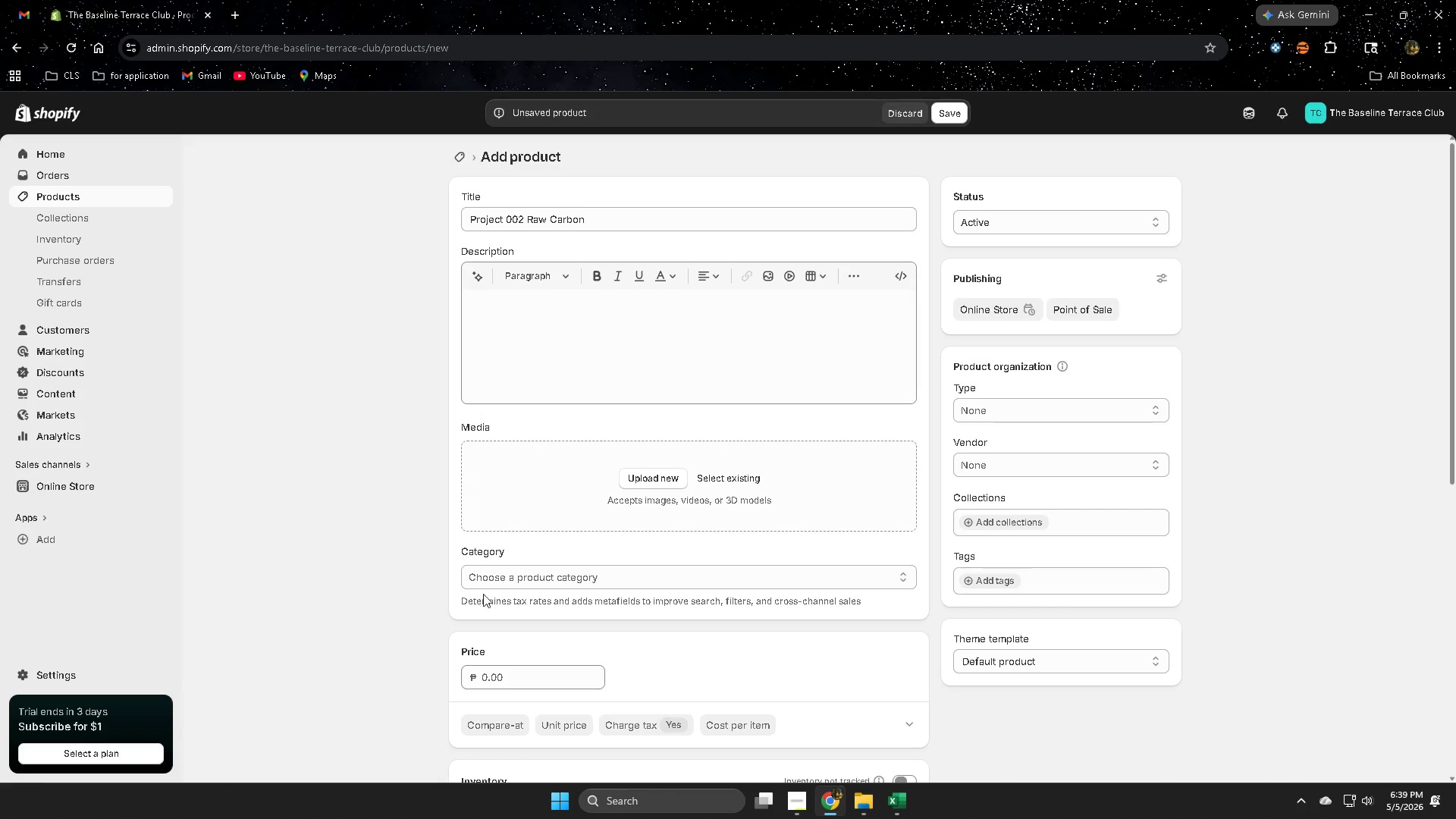 
left_click([488, 585])
 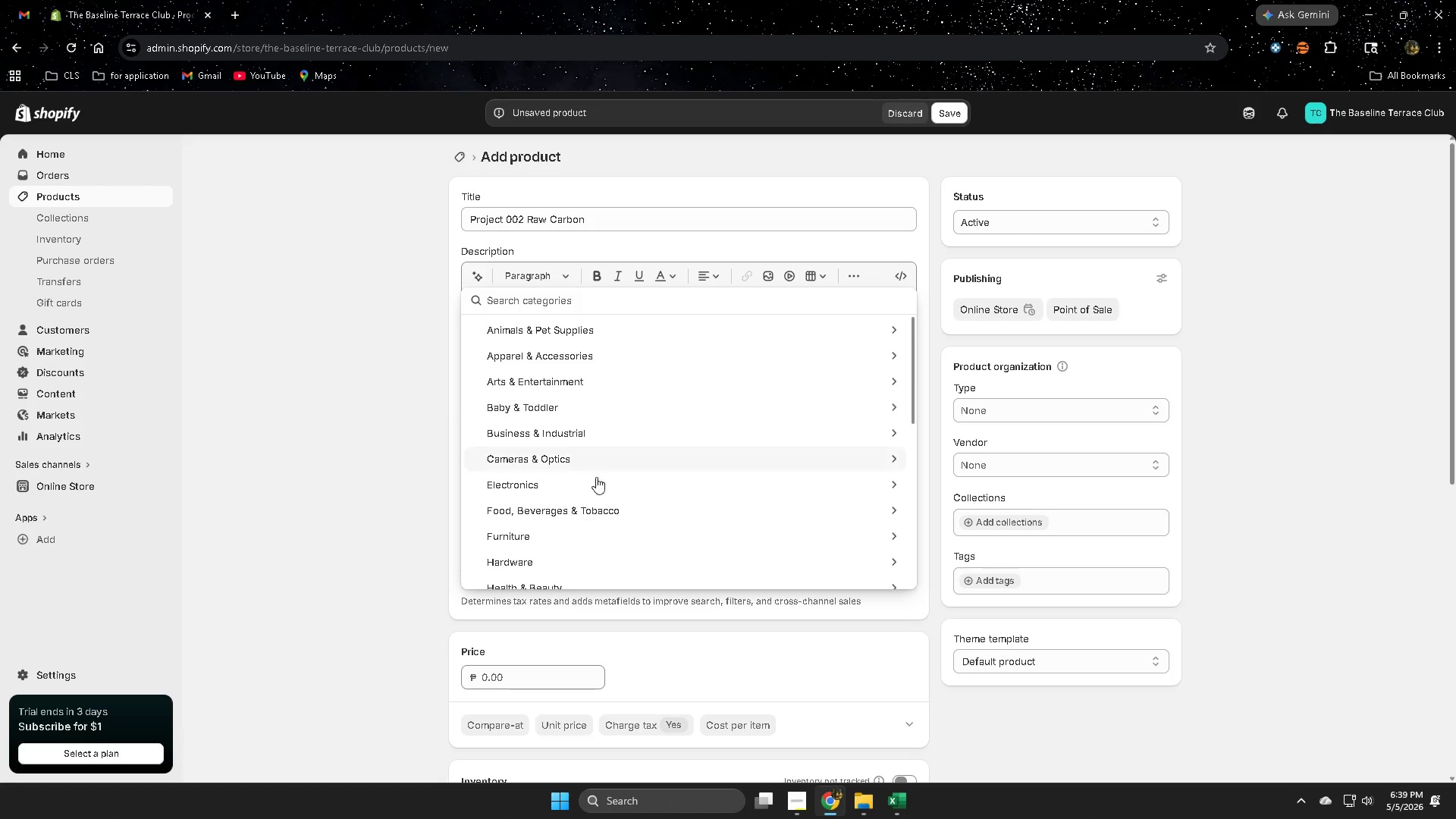 
key(Control+ControlLeft)
 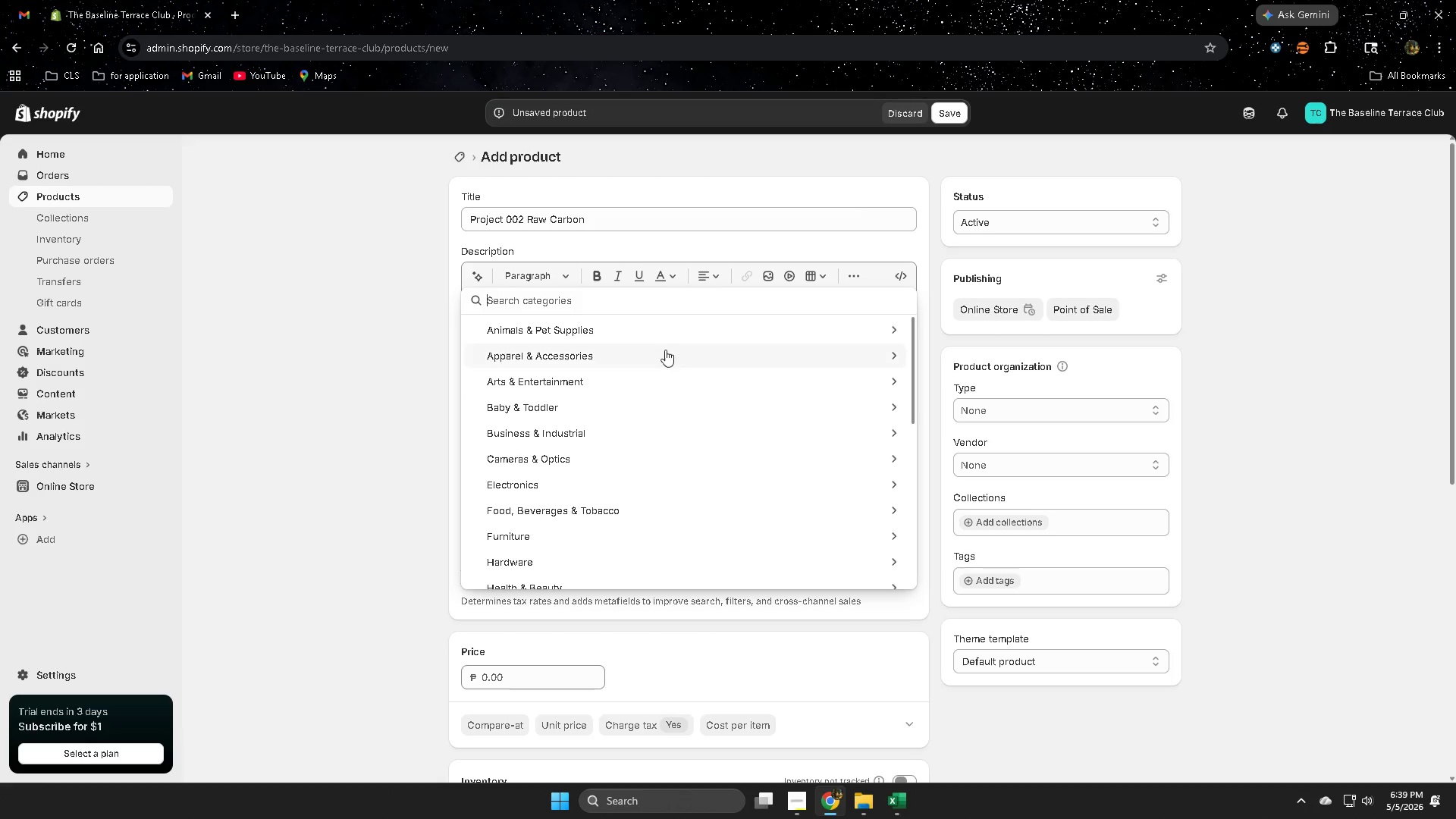 
key(Control+V)
 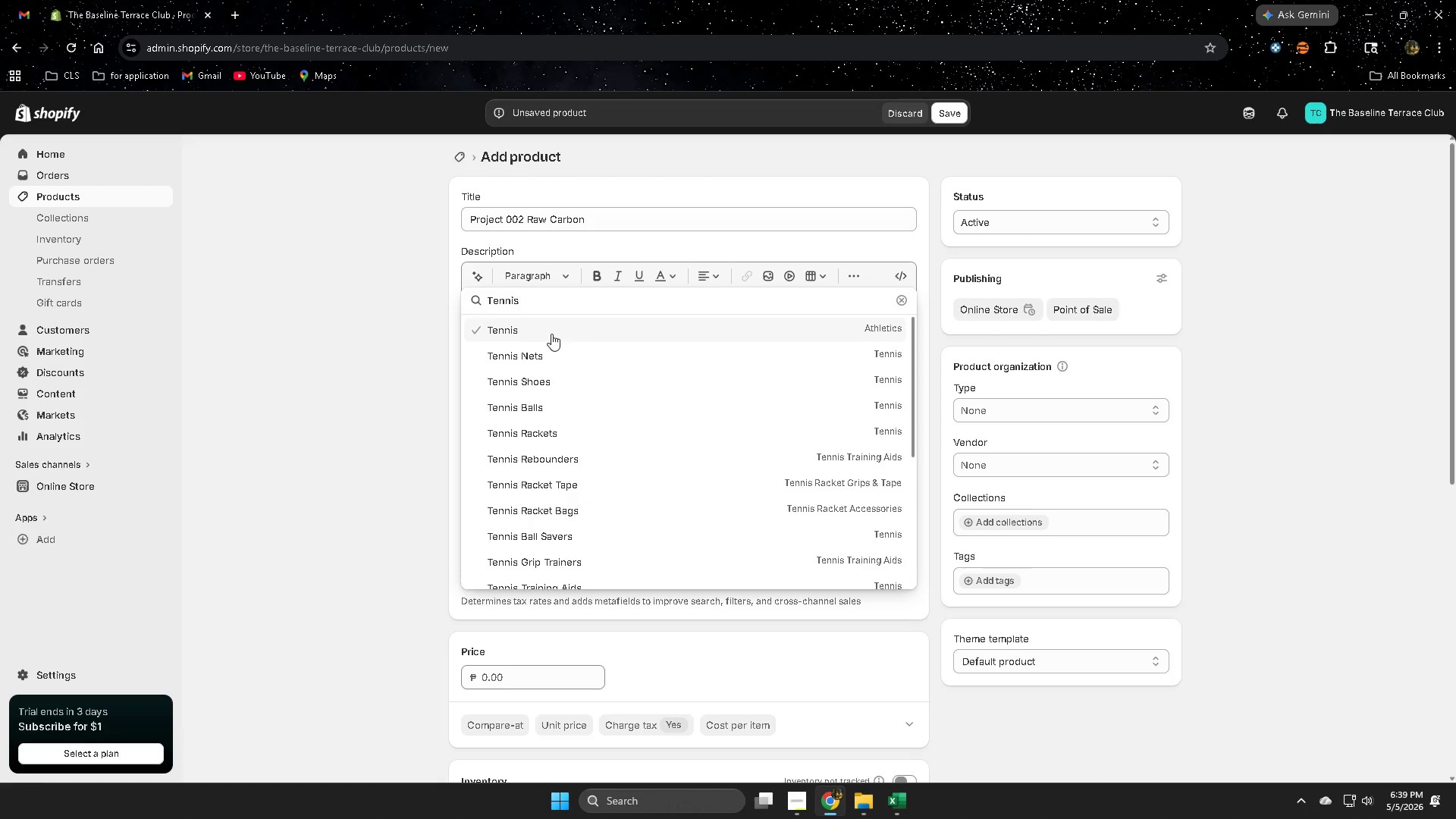 
left_click([533, 329])
 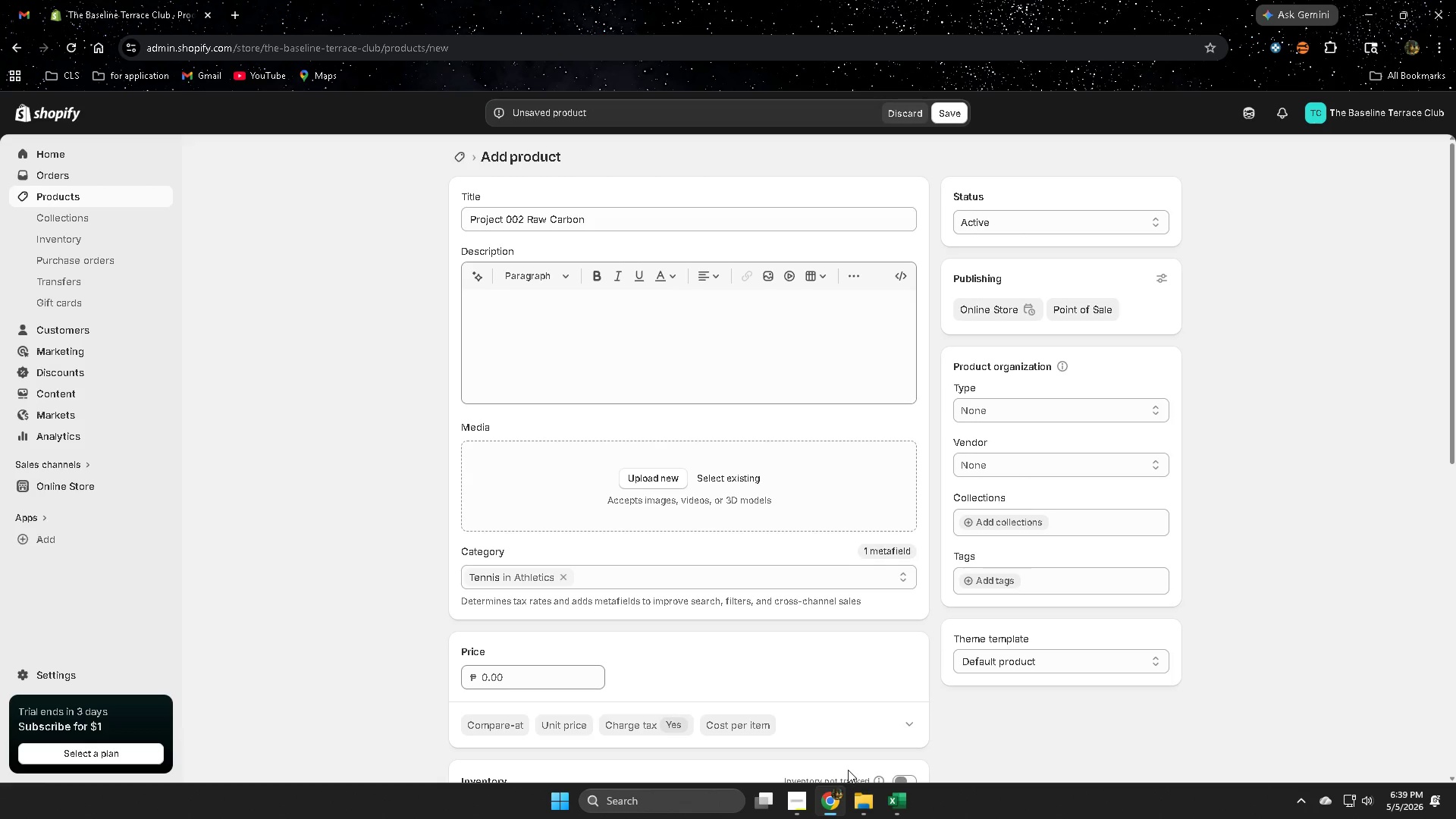 
left_click([893, 799])
 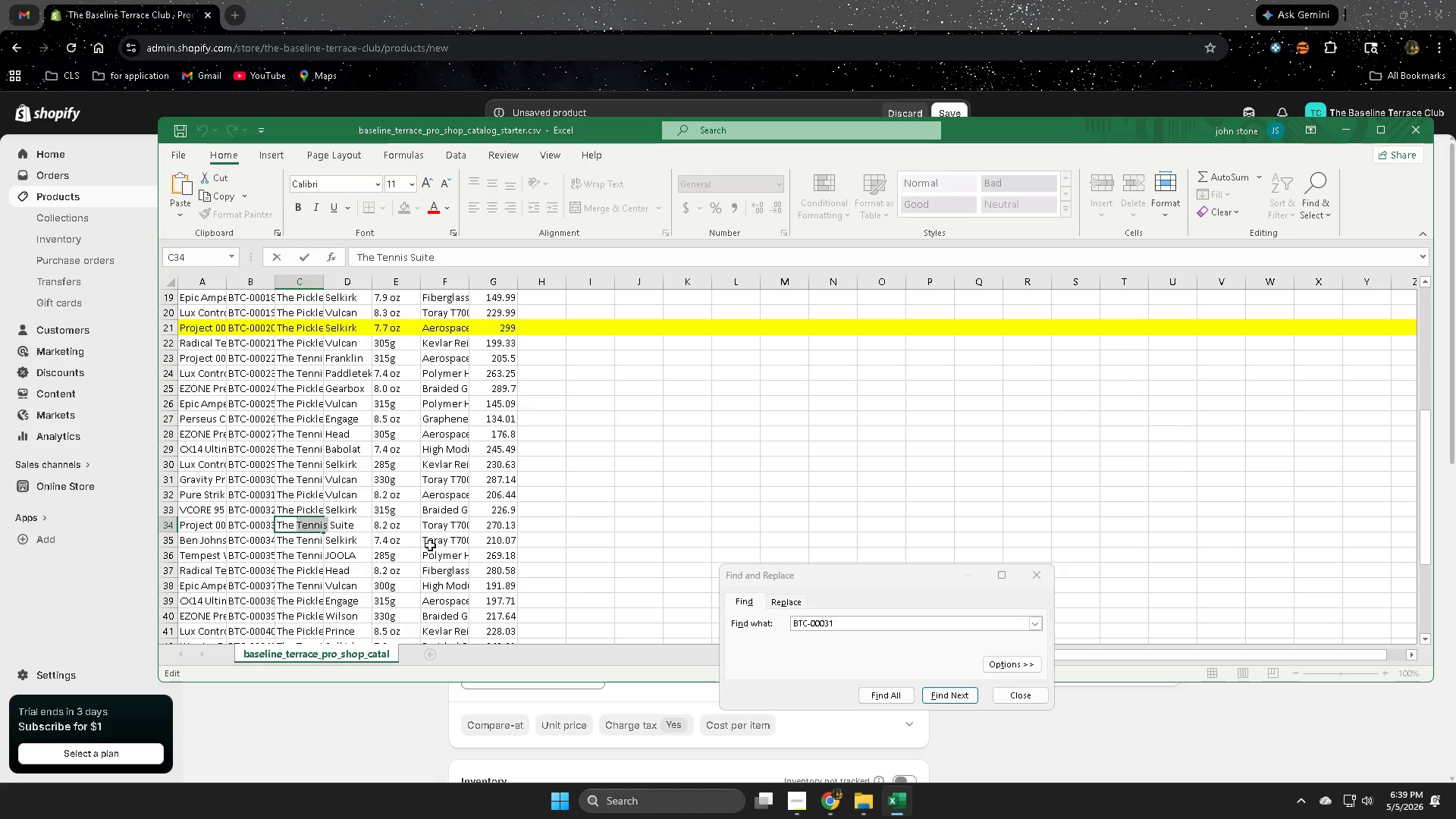 
left_click([398, 527])
 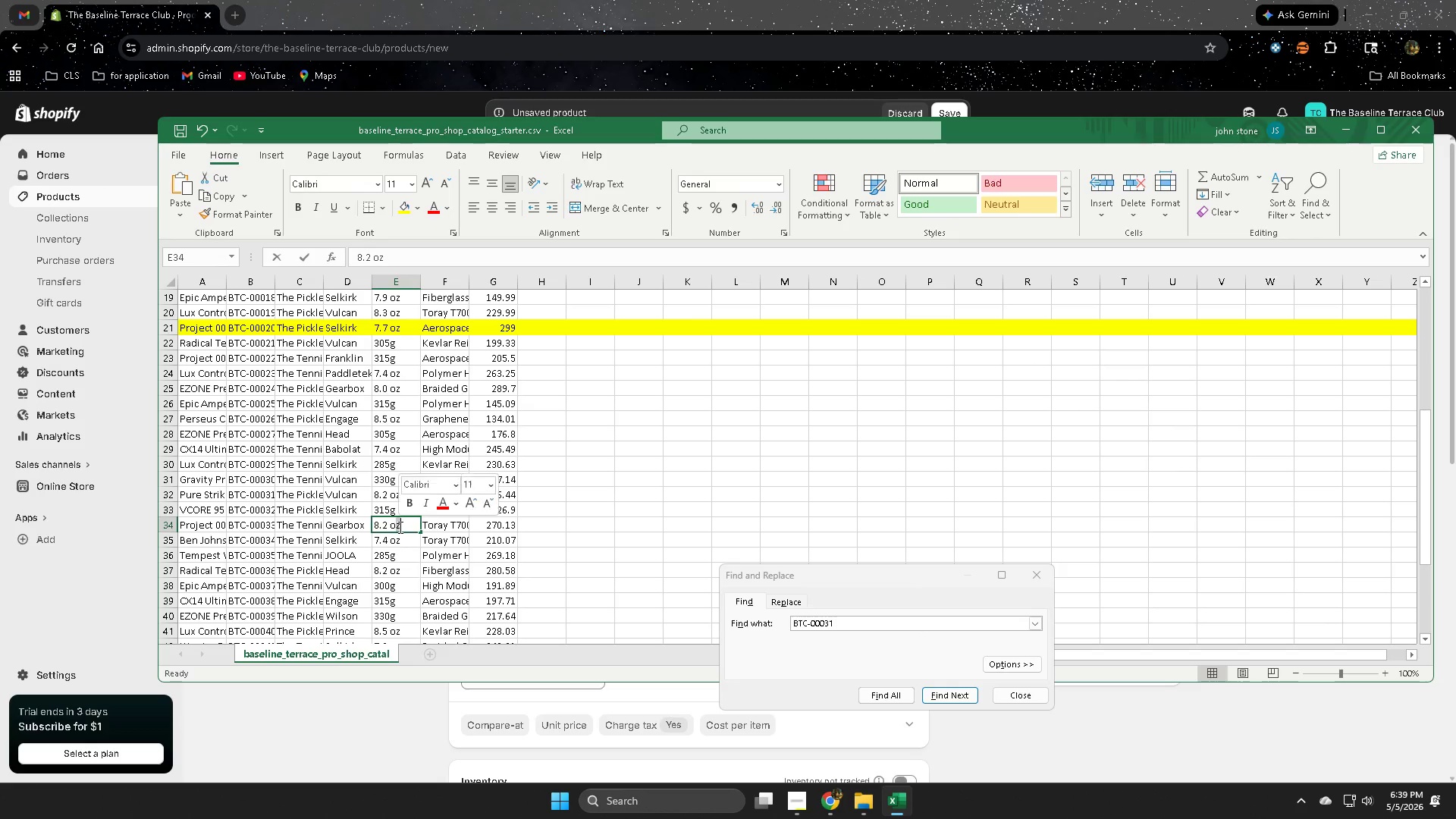 
triple_click([399, 527])
 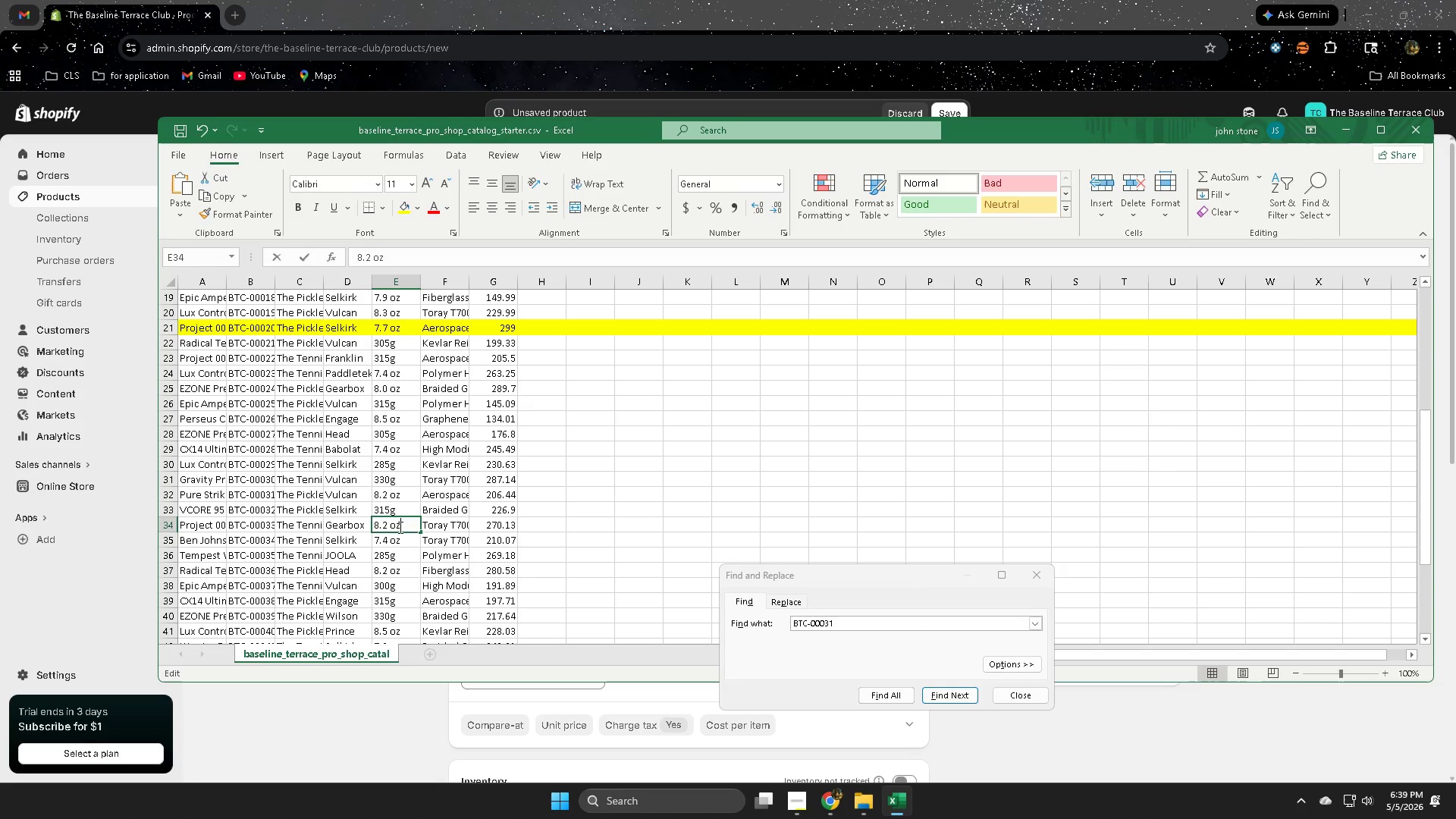 
triple_click([399, 527])
 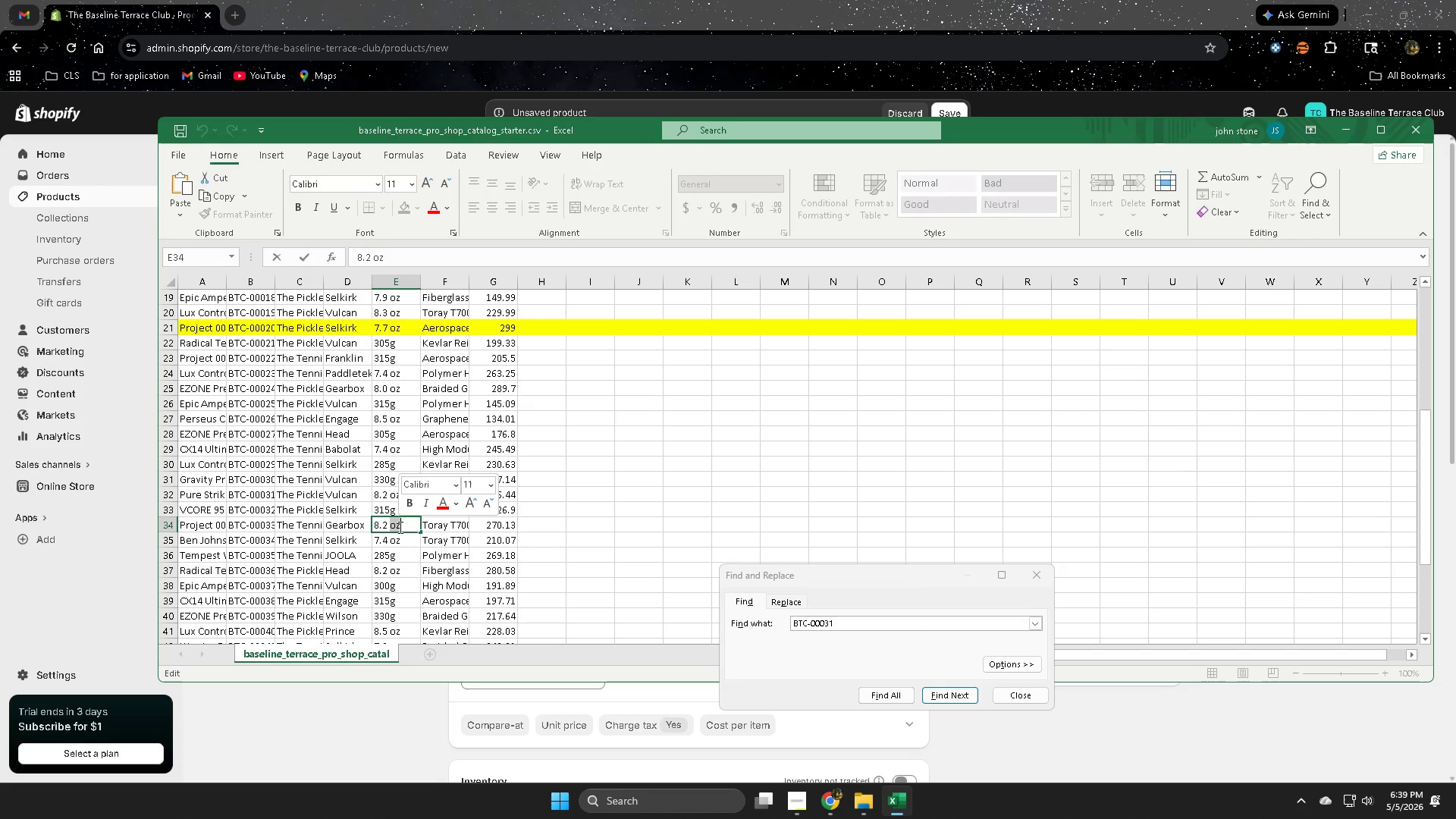 
triple_click([399, 527])
 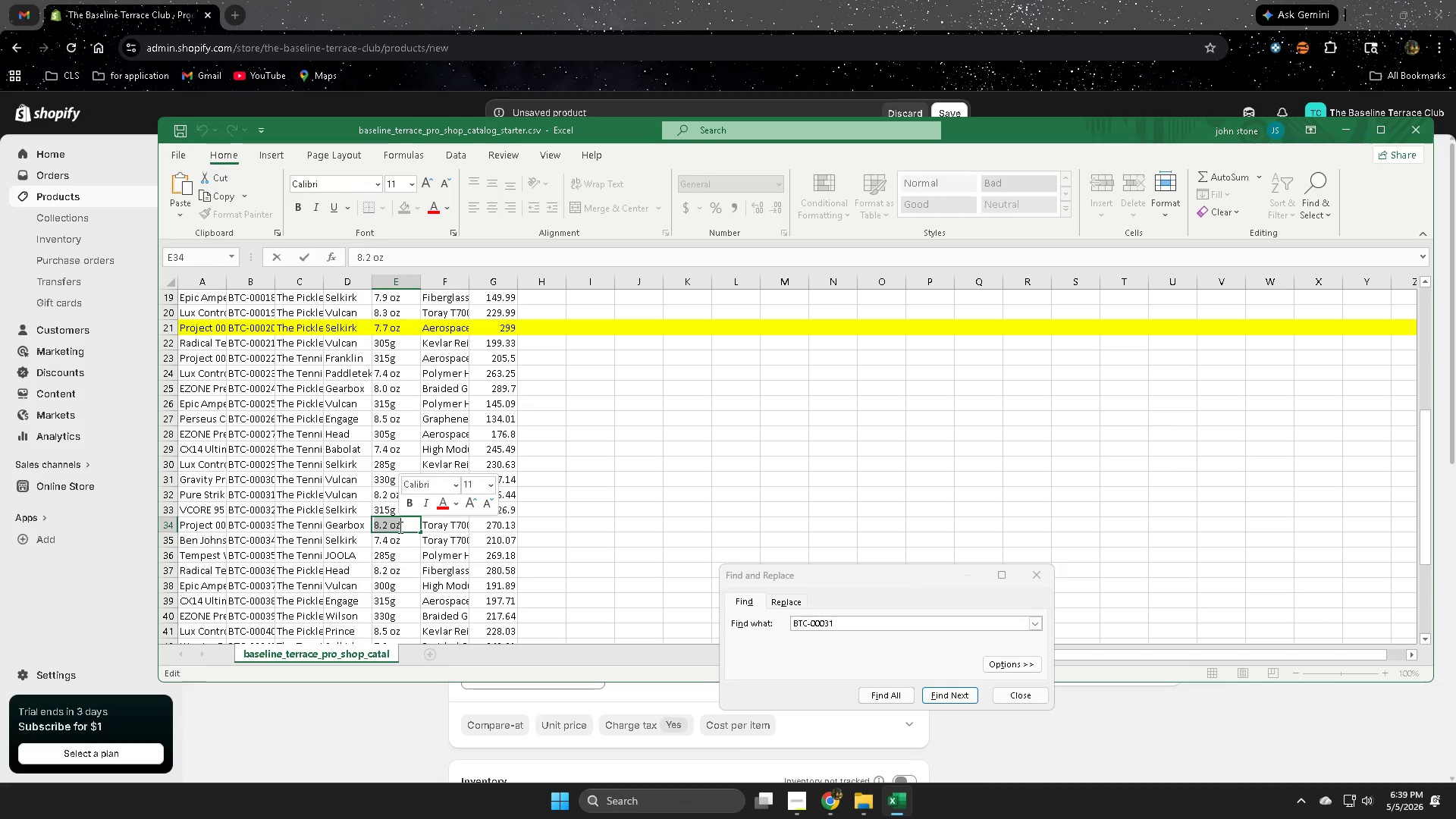 
key(Control+ControlLeft)
 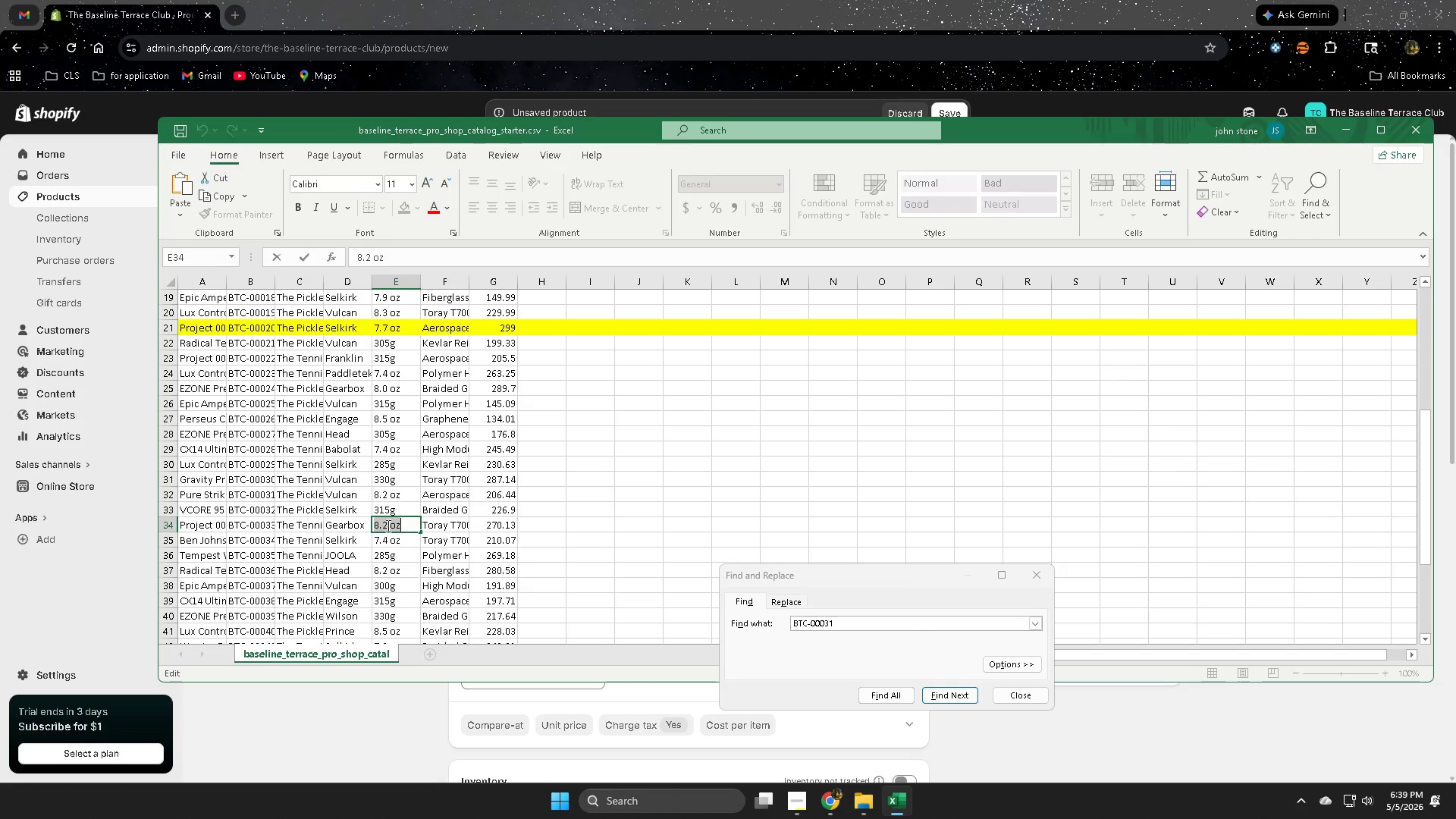 
key(Control+C)
 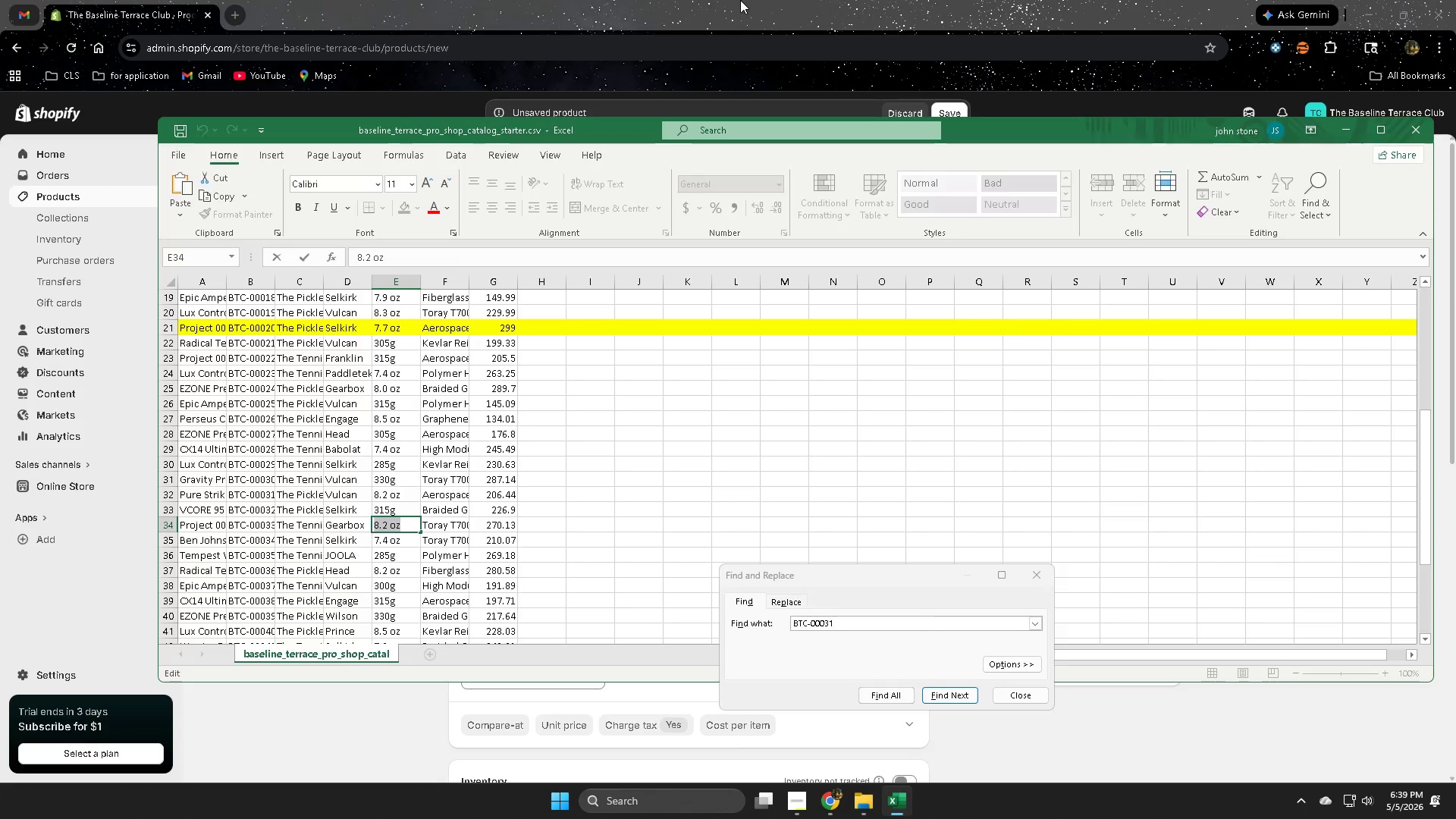 
left_click([742, 0])
 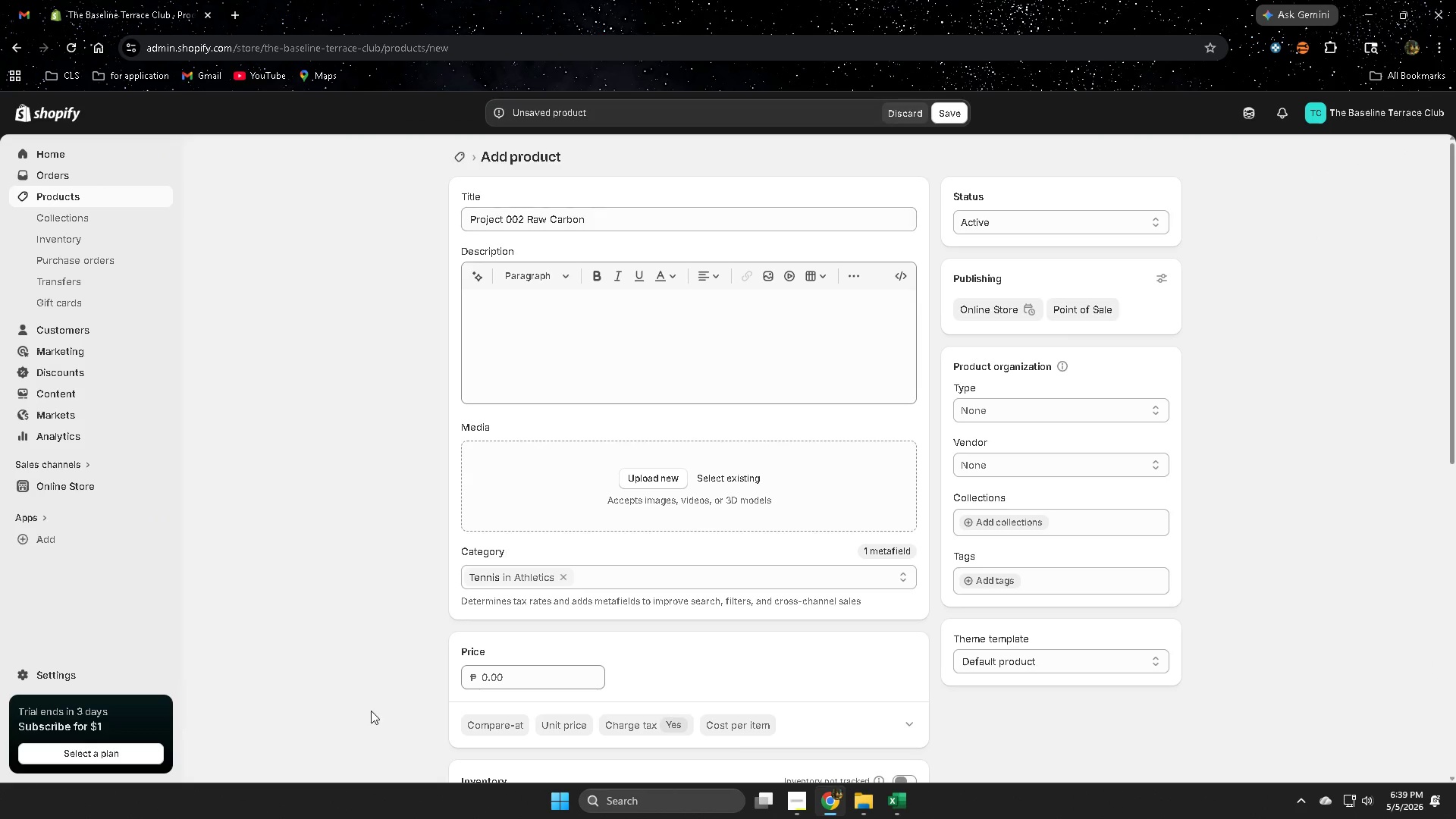 
scroll: coordinate [479, 670], scroll_direction: down, amount: 4.0
 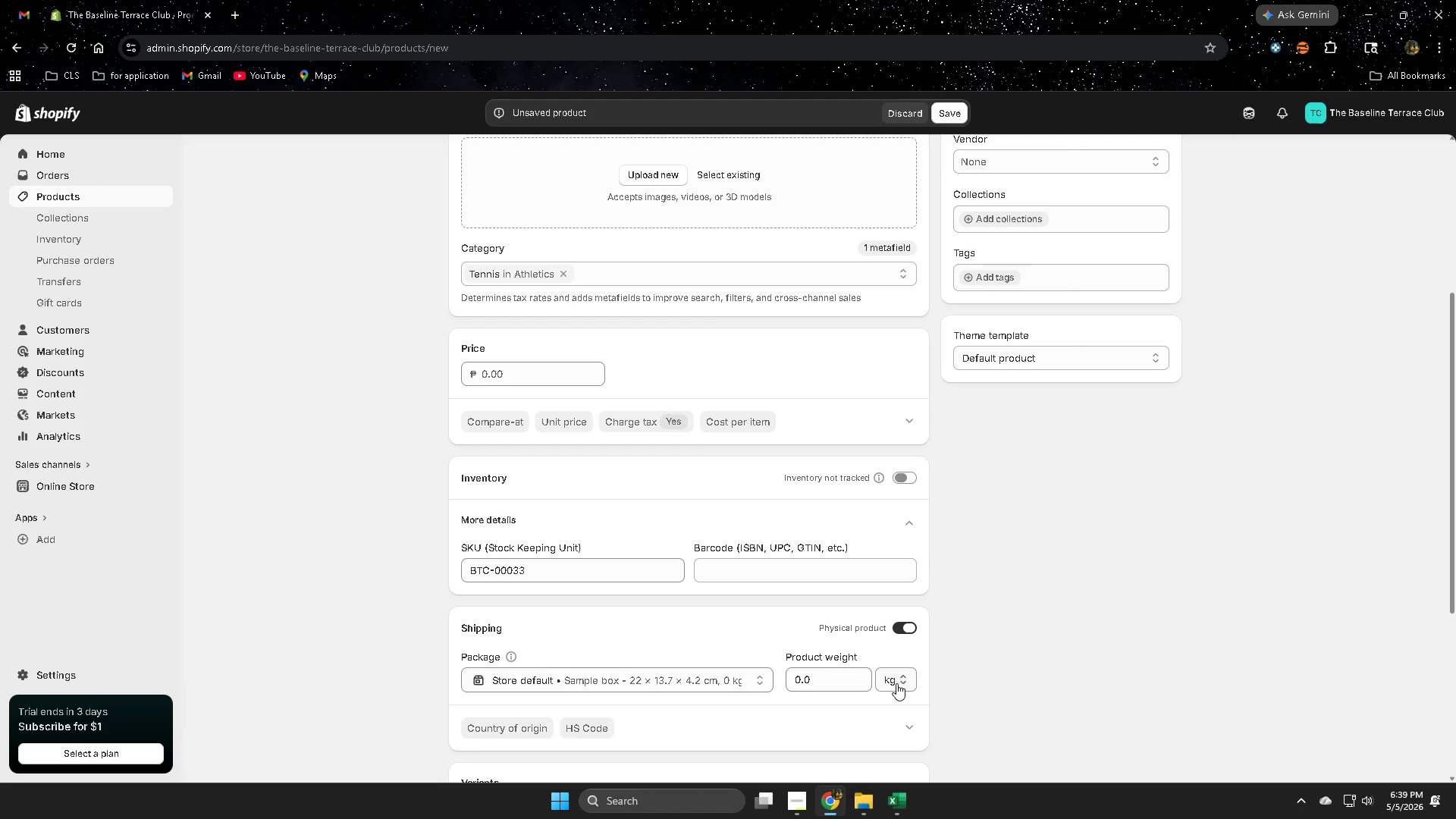 
left_click([890, 681])
 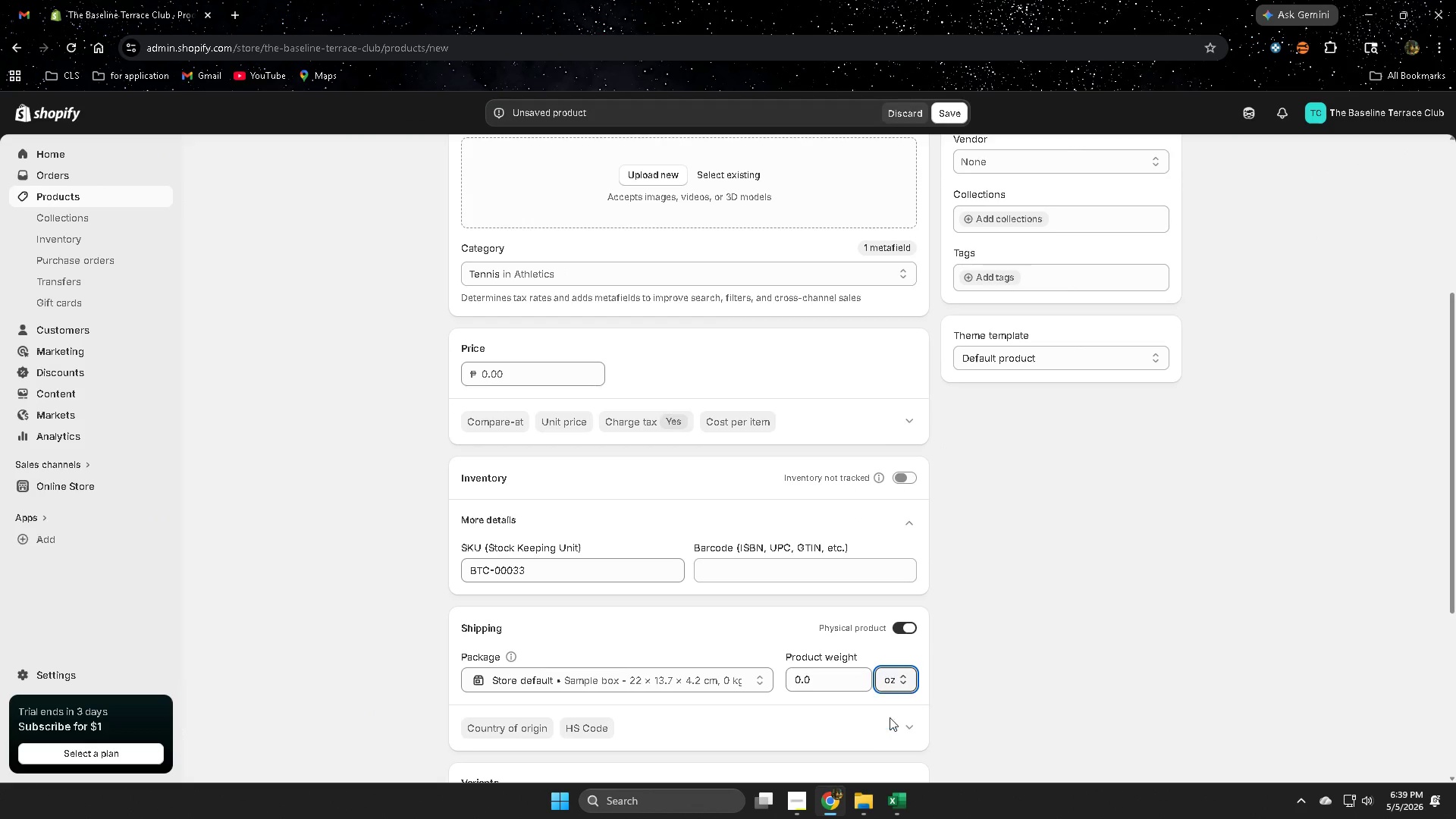 
double_click([830, 679])
 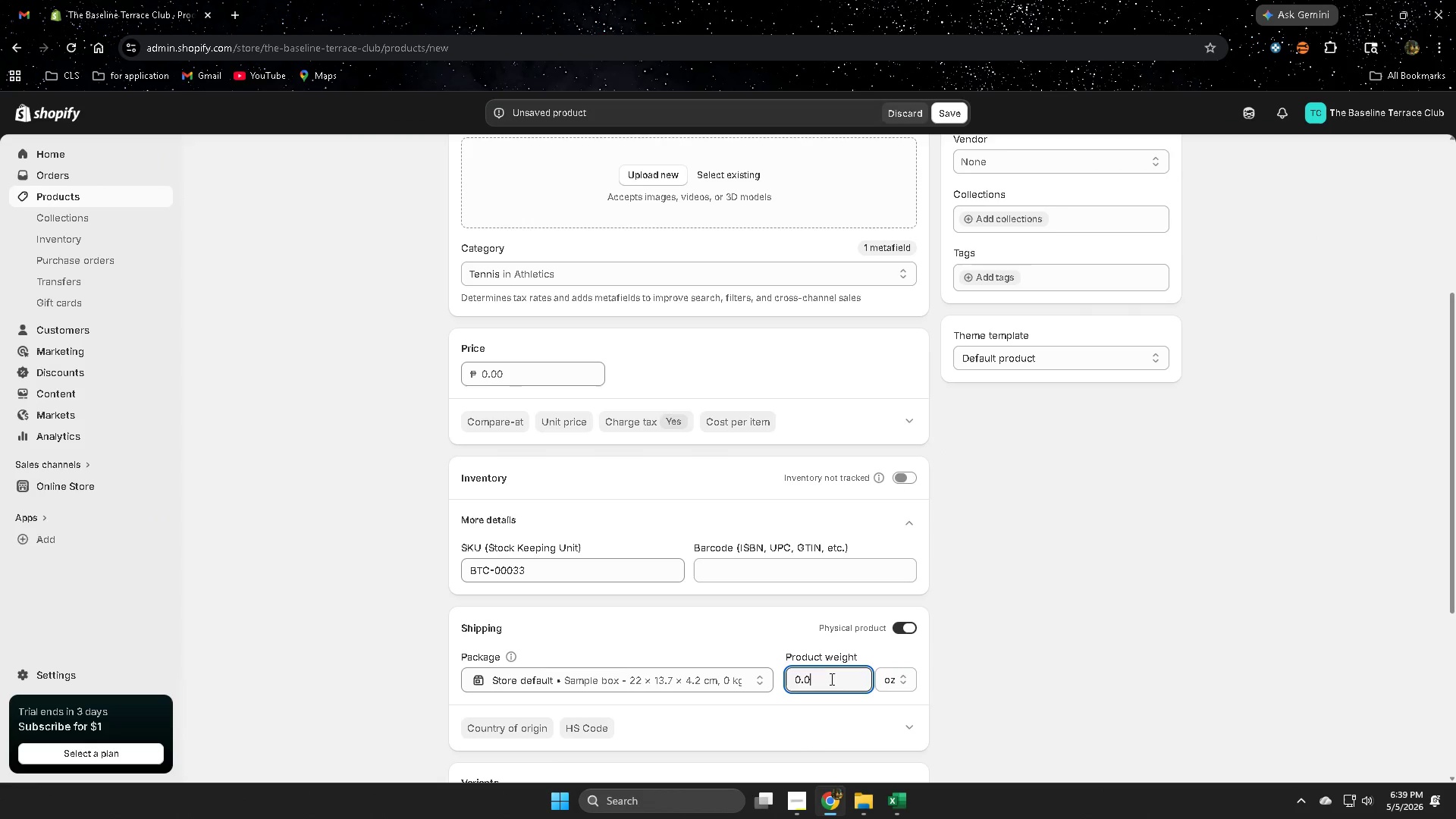 
triple_click([830, 679])
 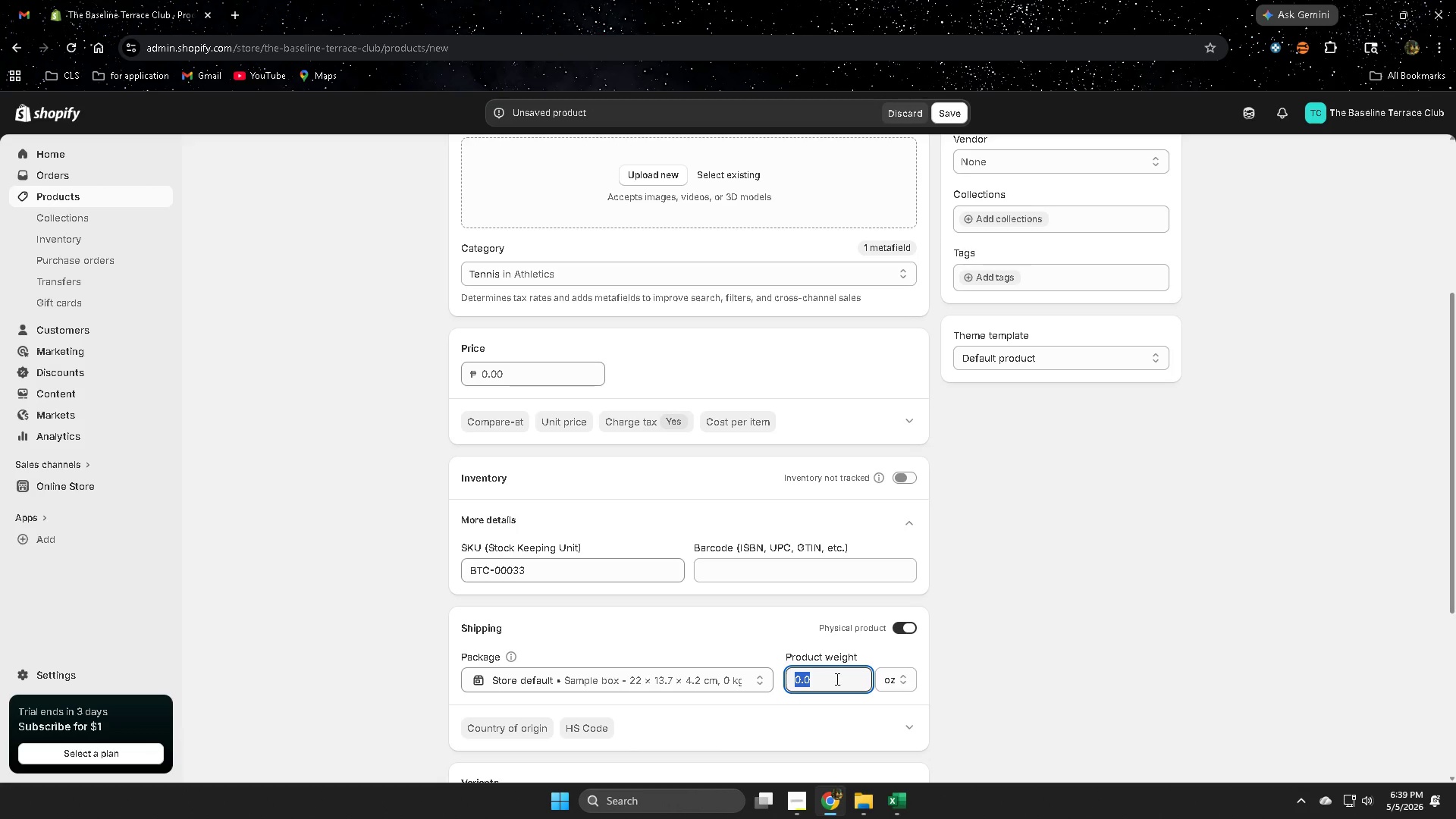 
key(Control+ControlLeft)
 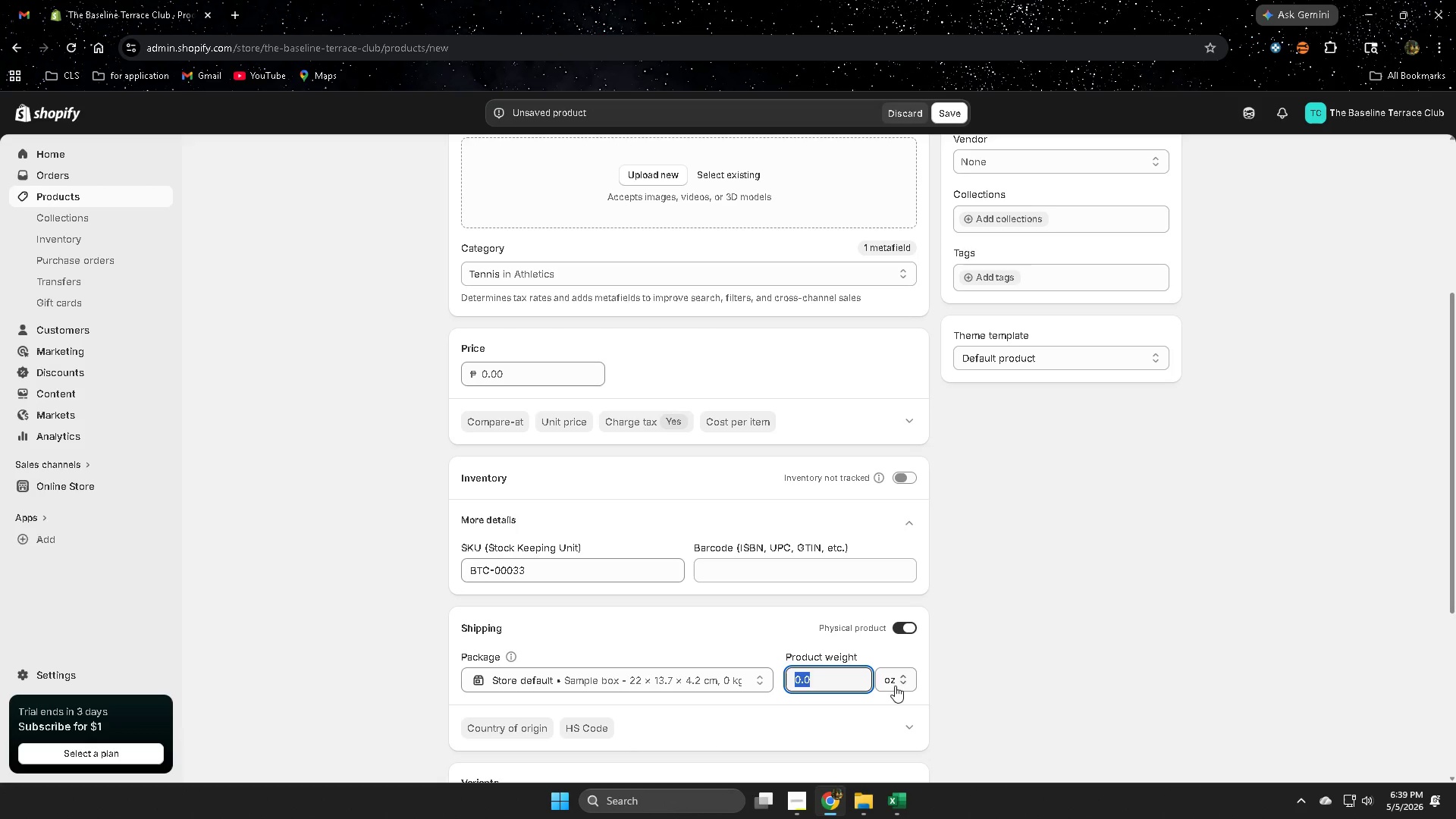 
key(Control+V)
 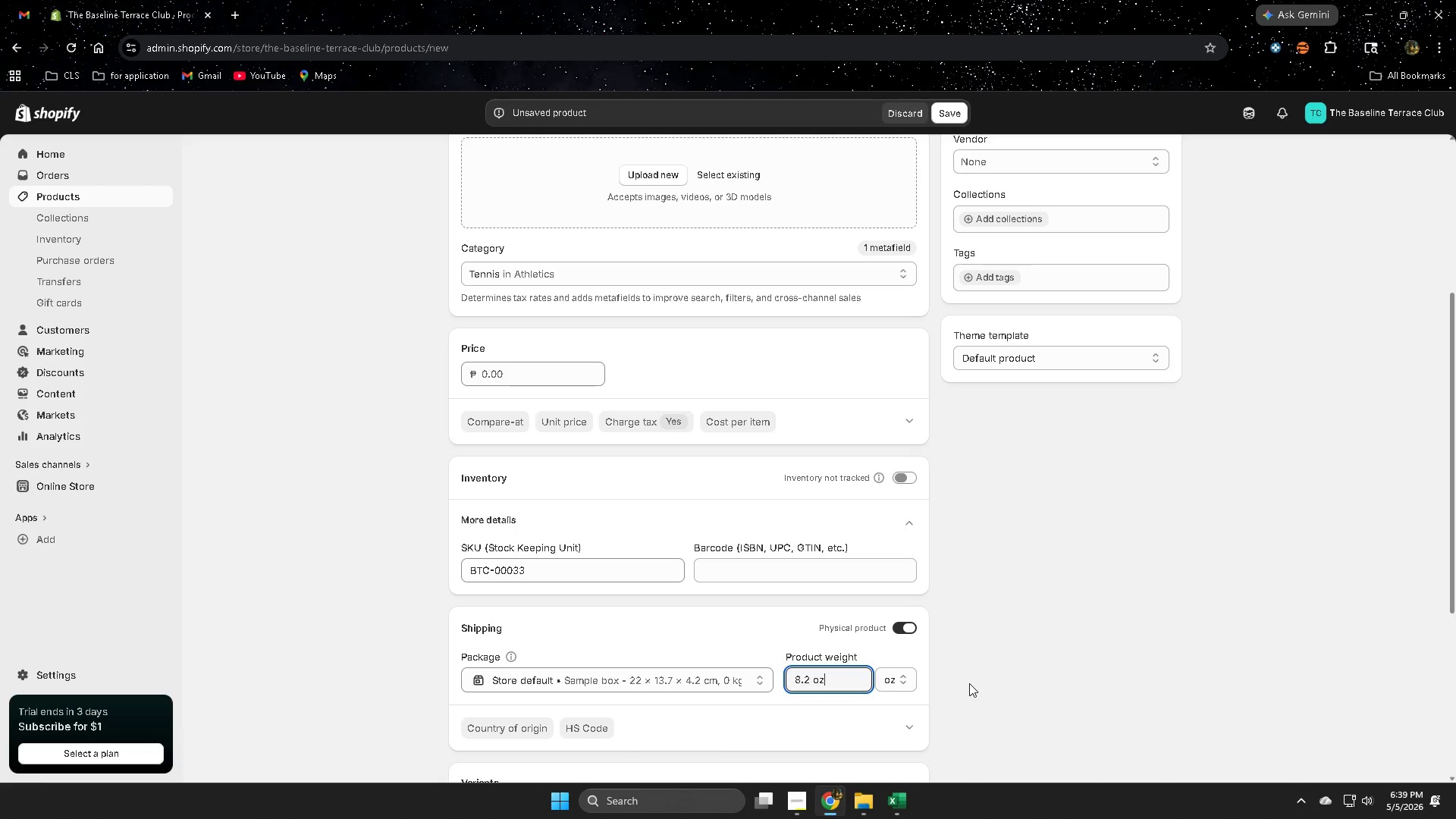 
left_click([969, 683])
 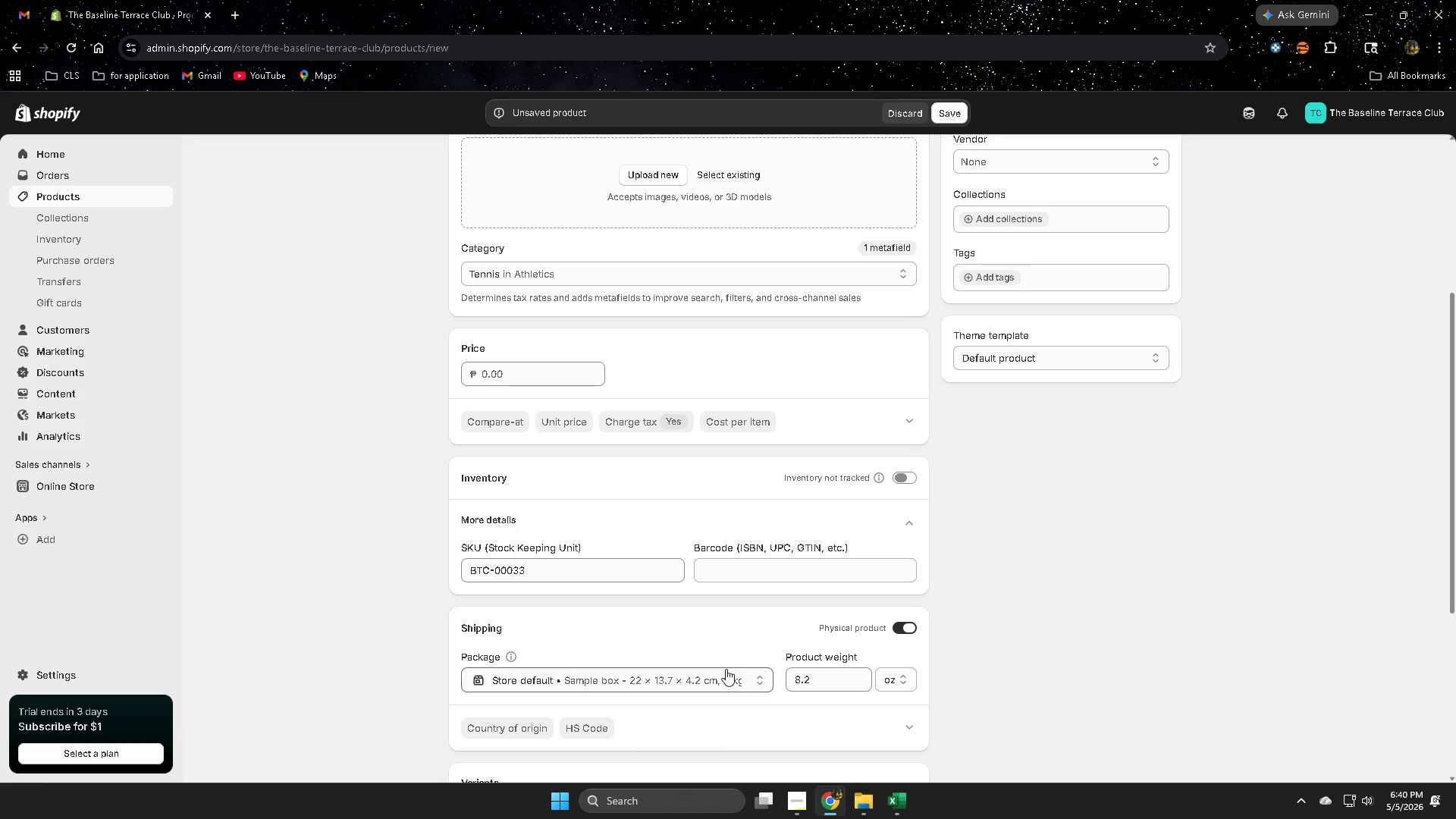 
wait(26.06)
 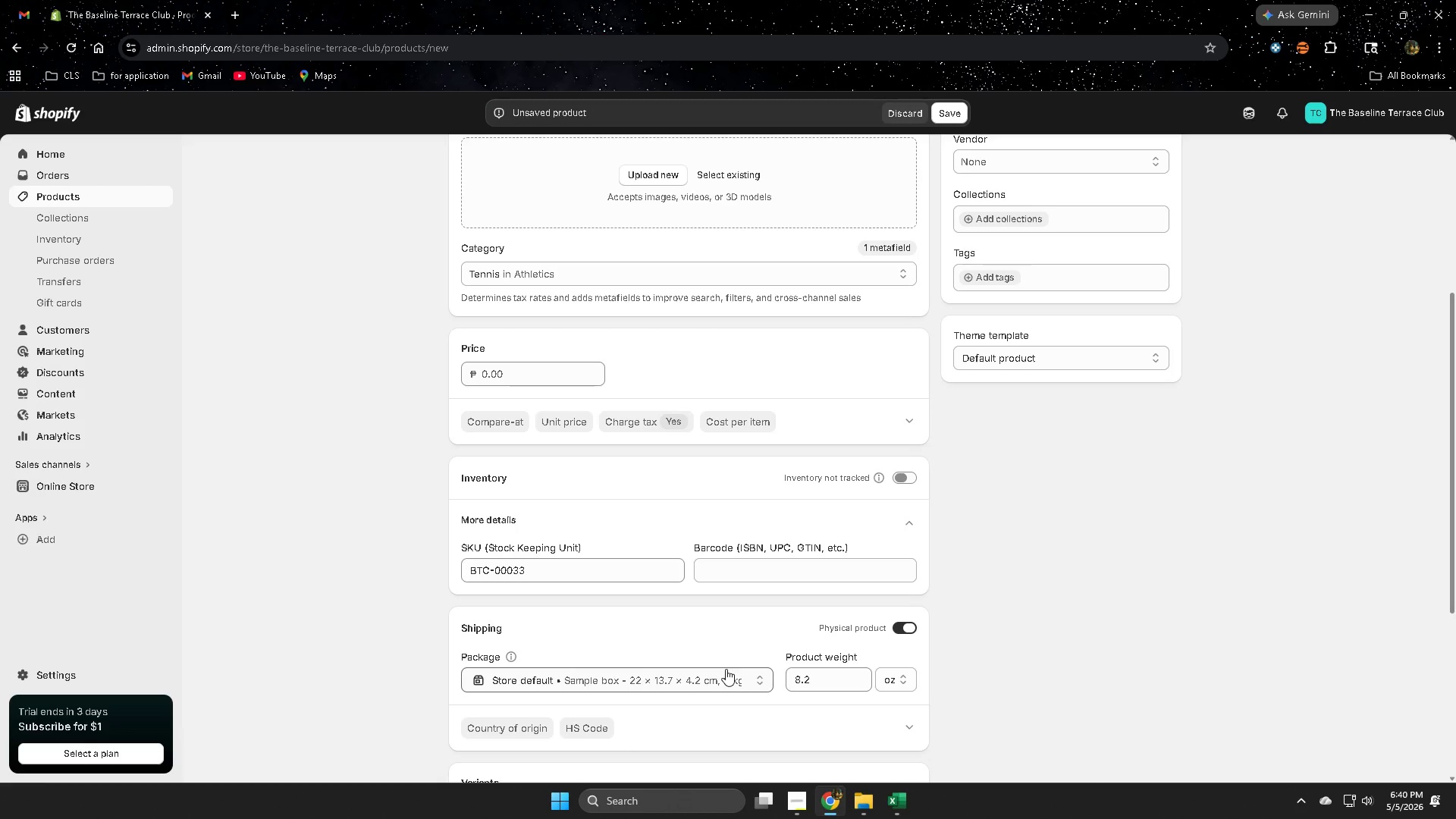 
scroll: coordinate [567, 576], scroll_direction: up, amount: 6.0
 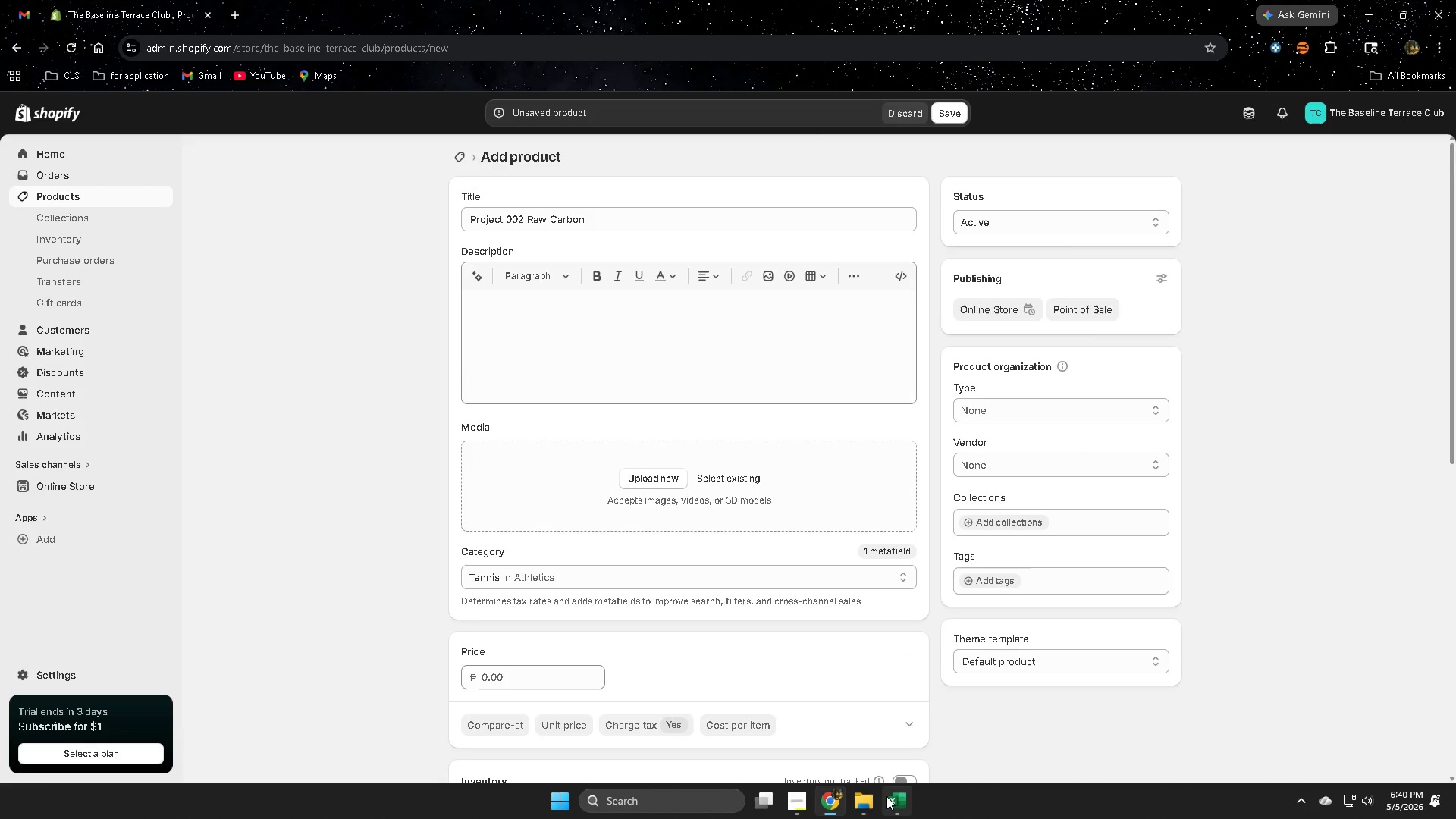 
left_click([895, 797])
 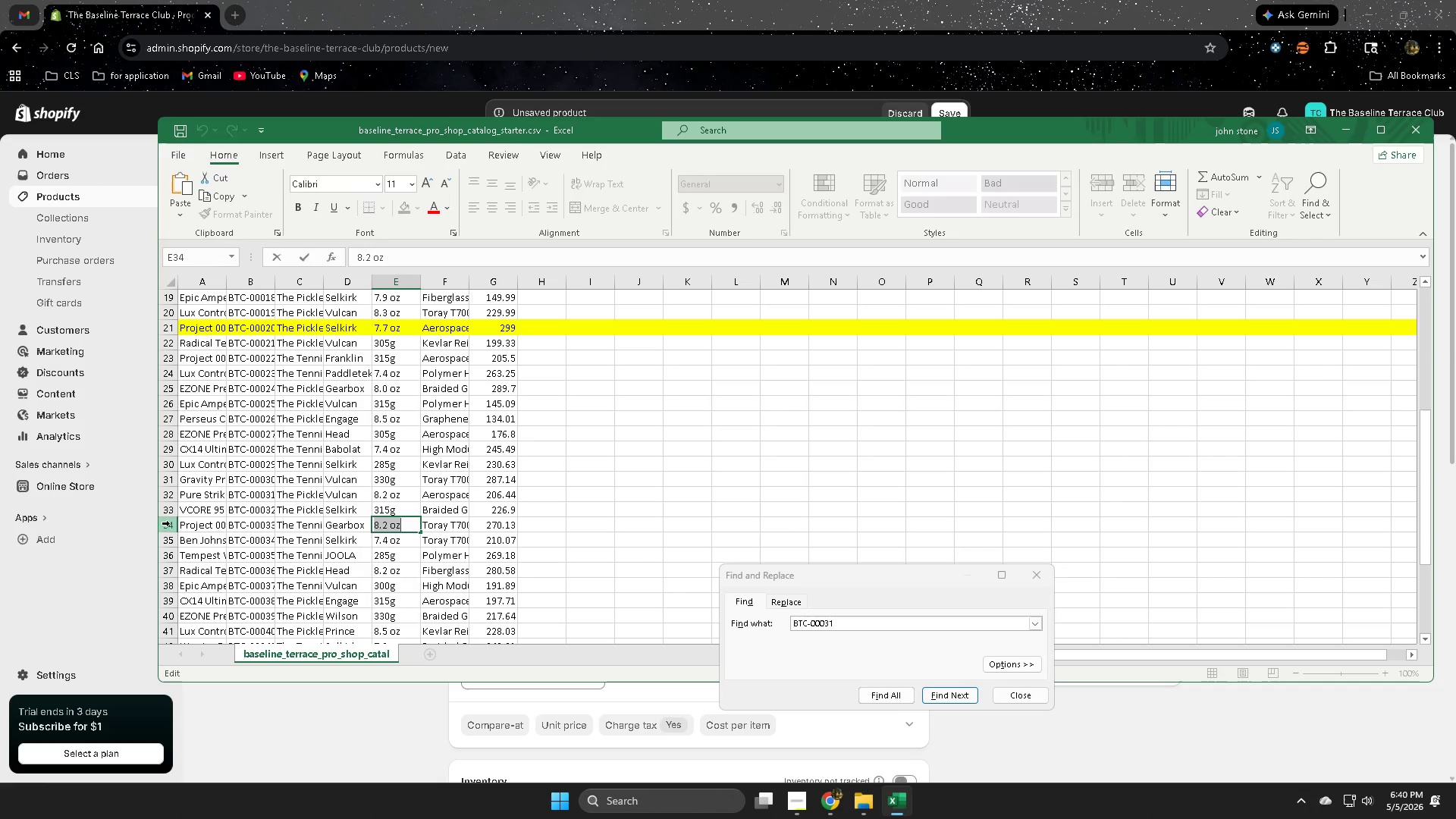 
left_click([763, 0])
 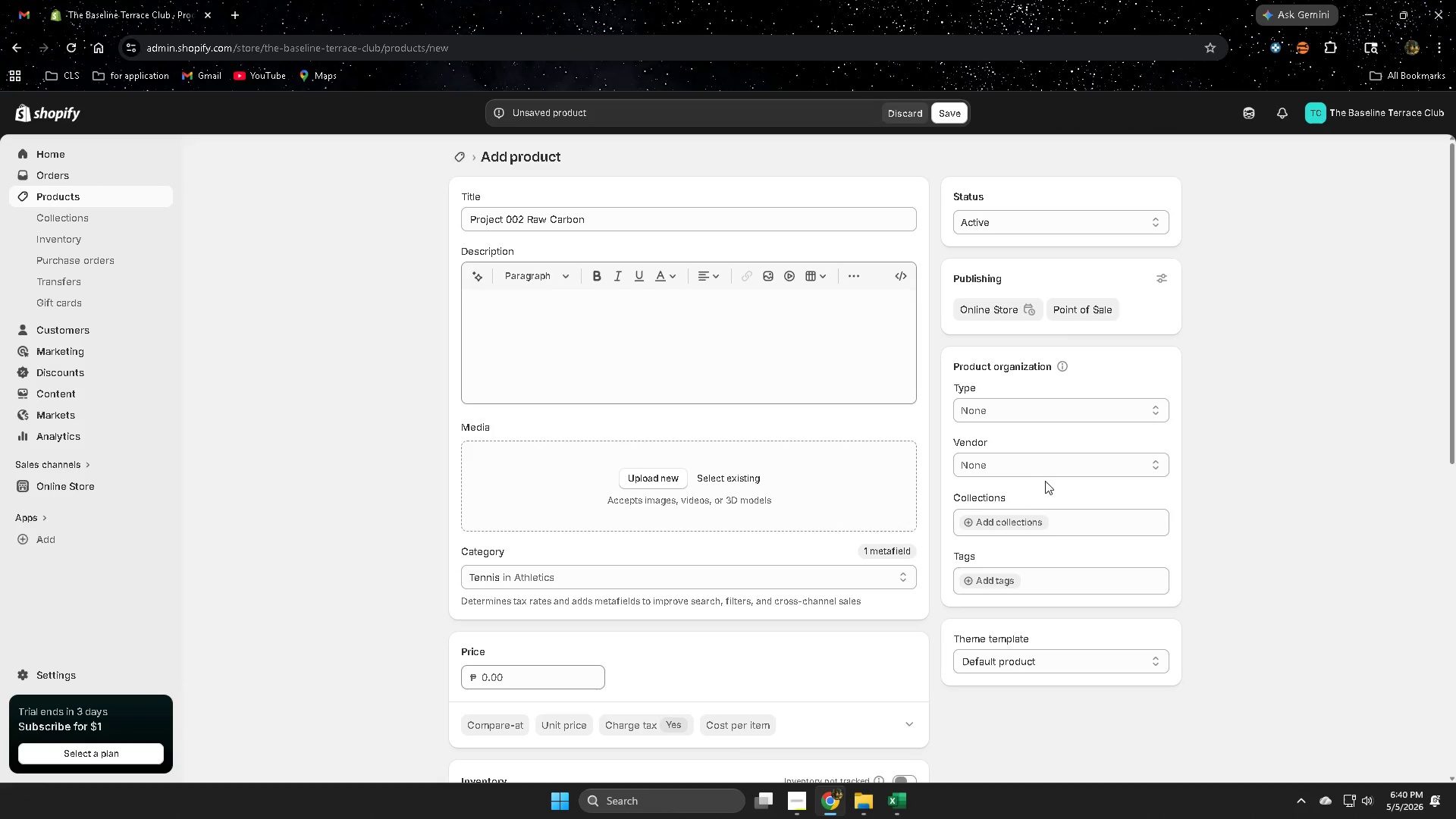 
left_click([1049, 469])
 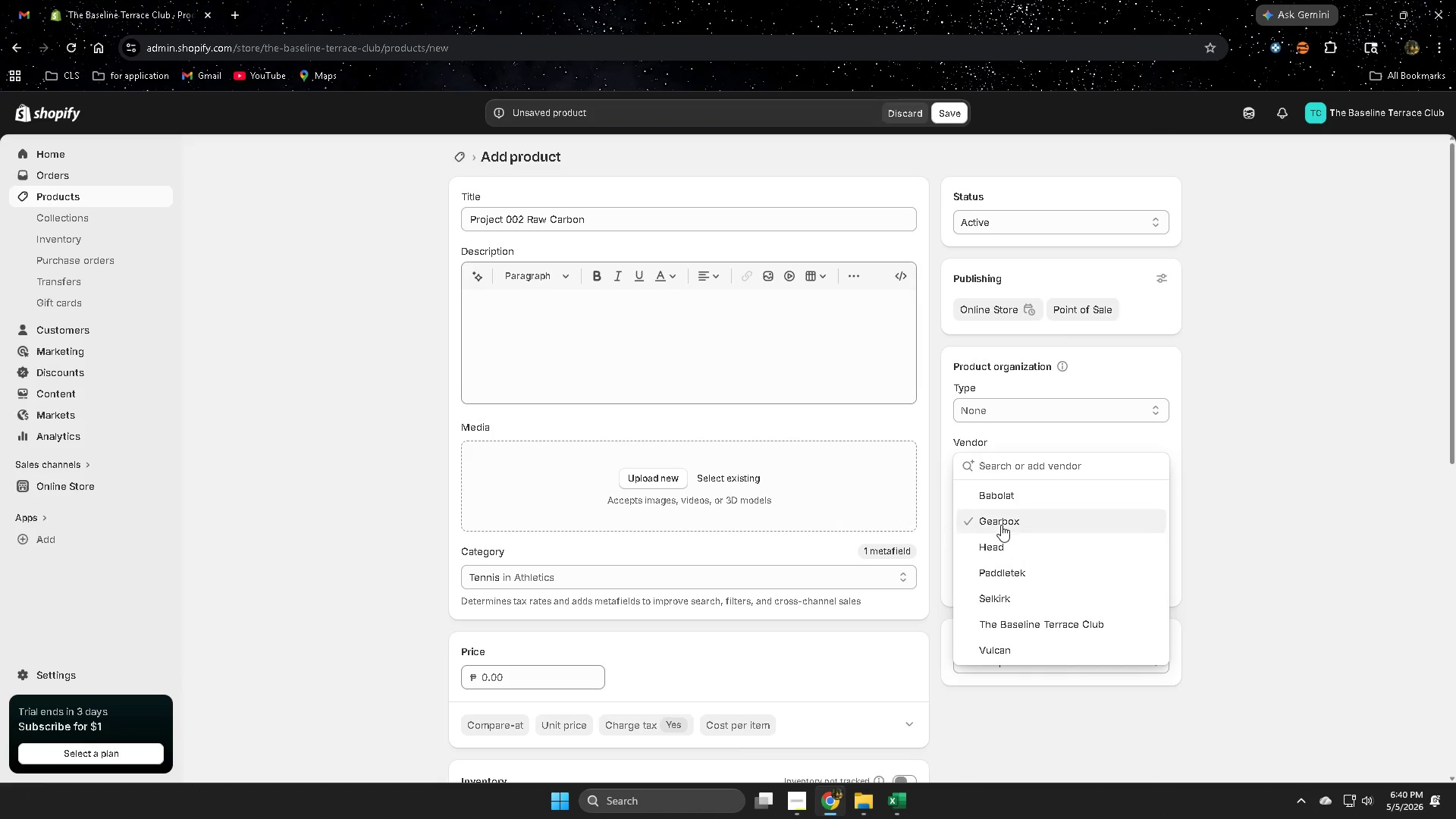 
double_click([1297, 595])
 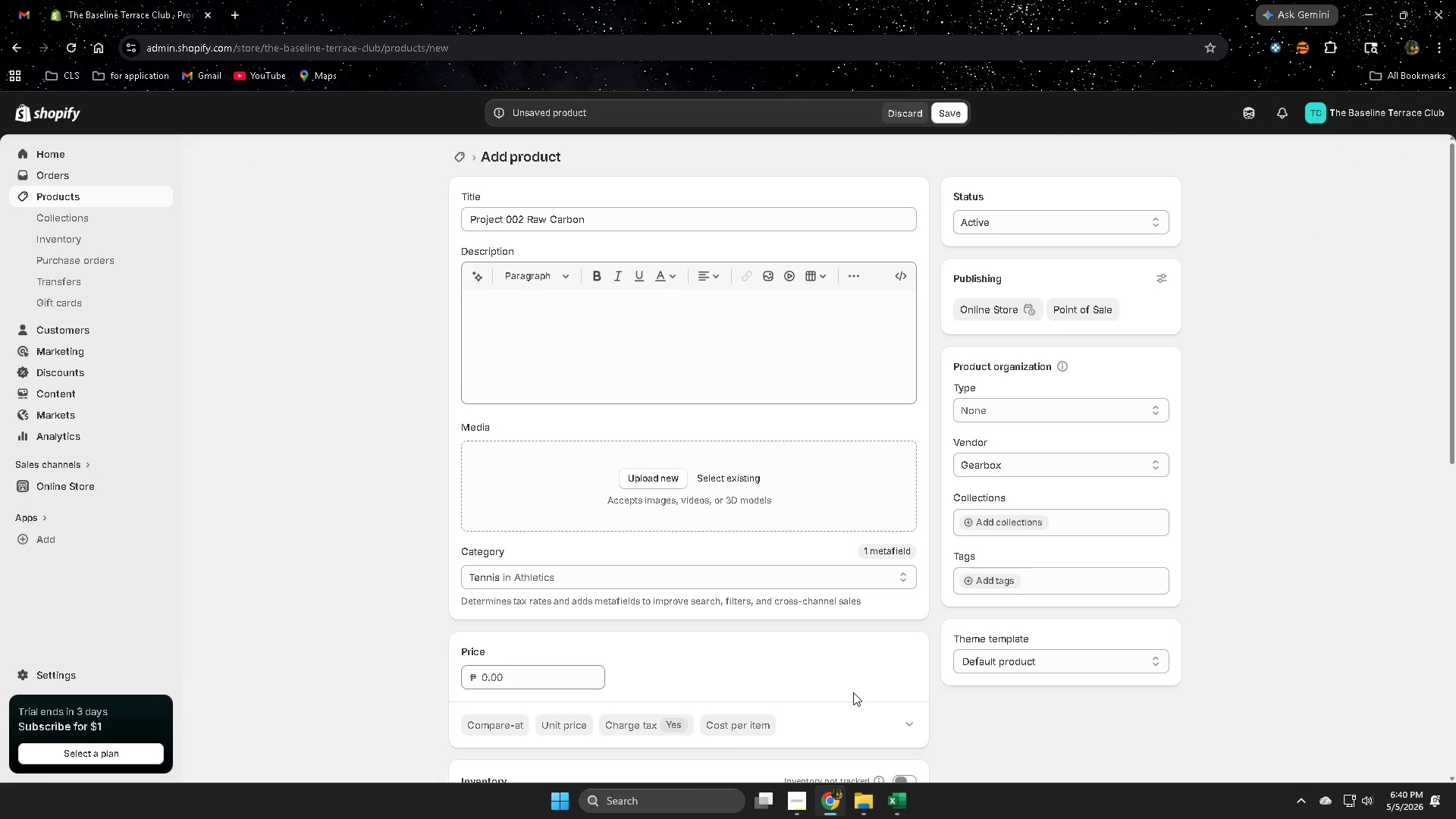 
scroll: coordinate [355, 604], scroll_direction: down, amount: 3.0
 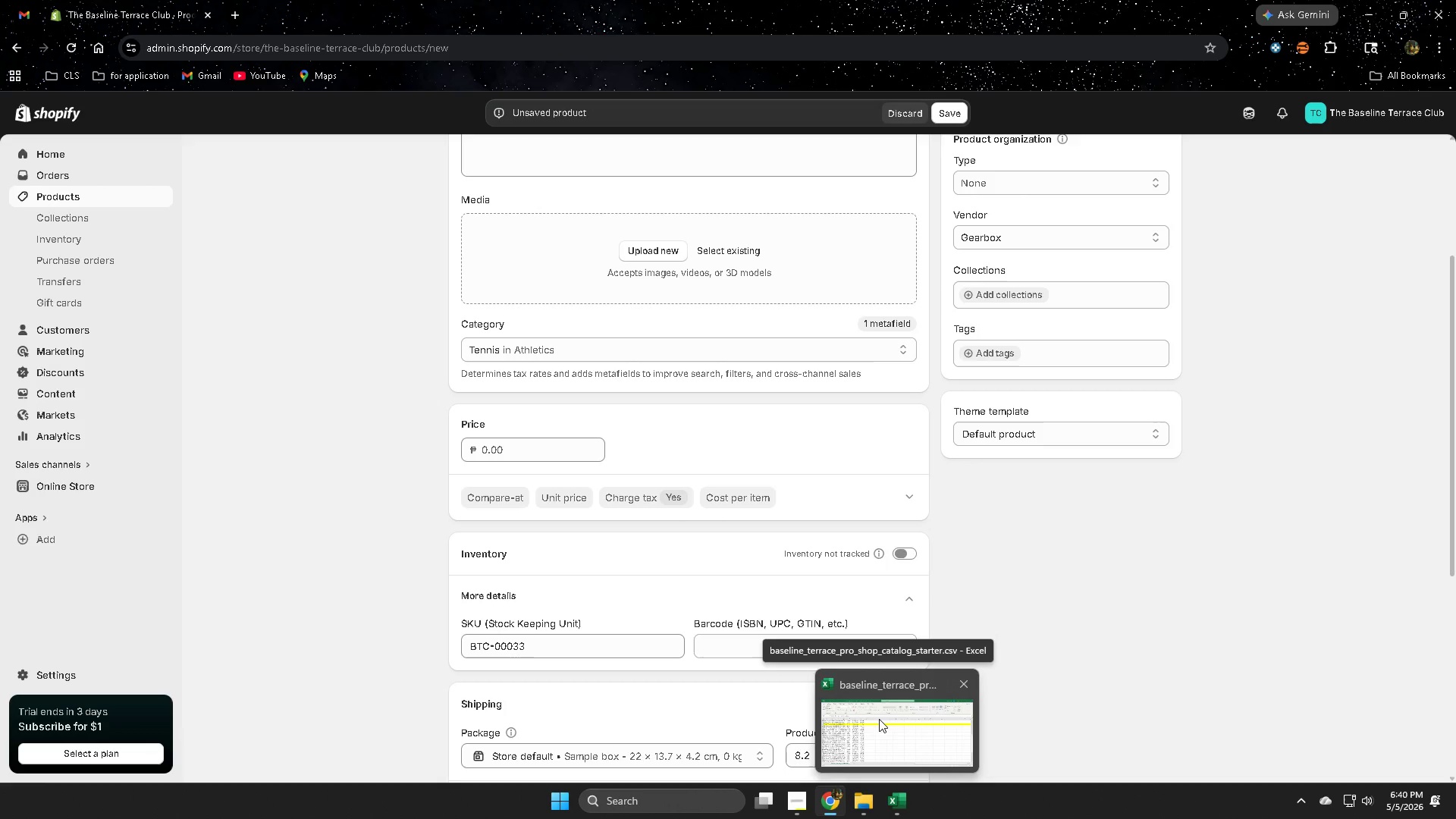 
left_click([879, 719])
 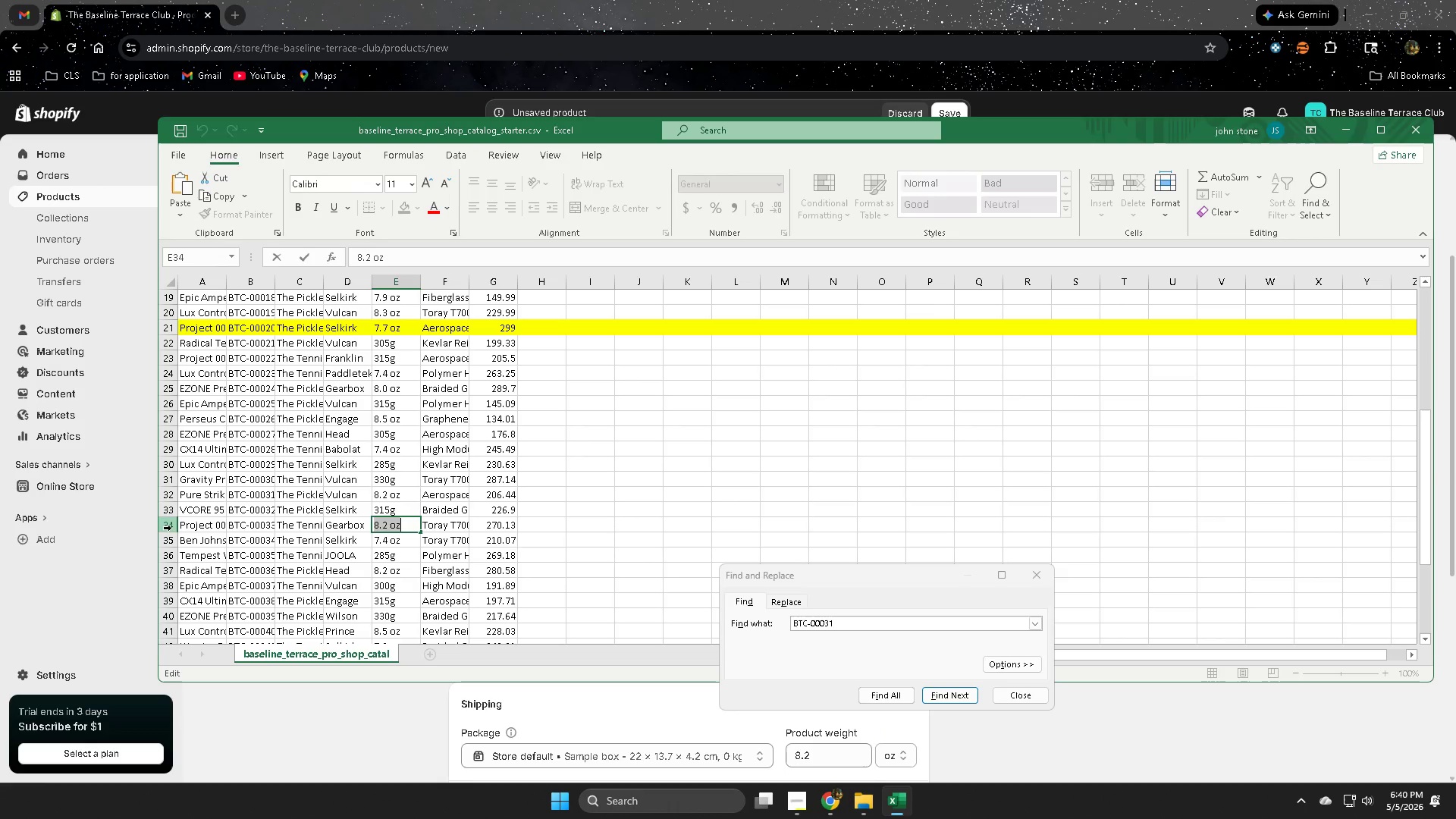 
left_click([169, 528])
 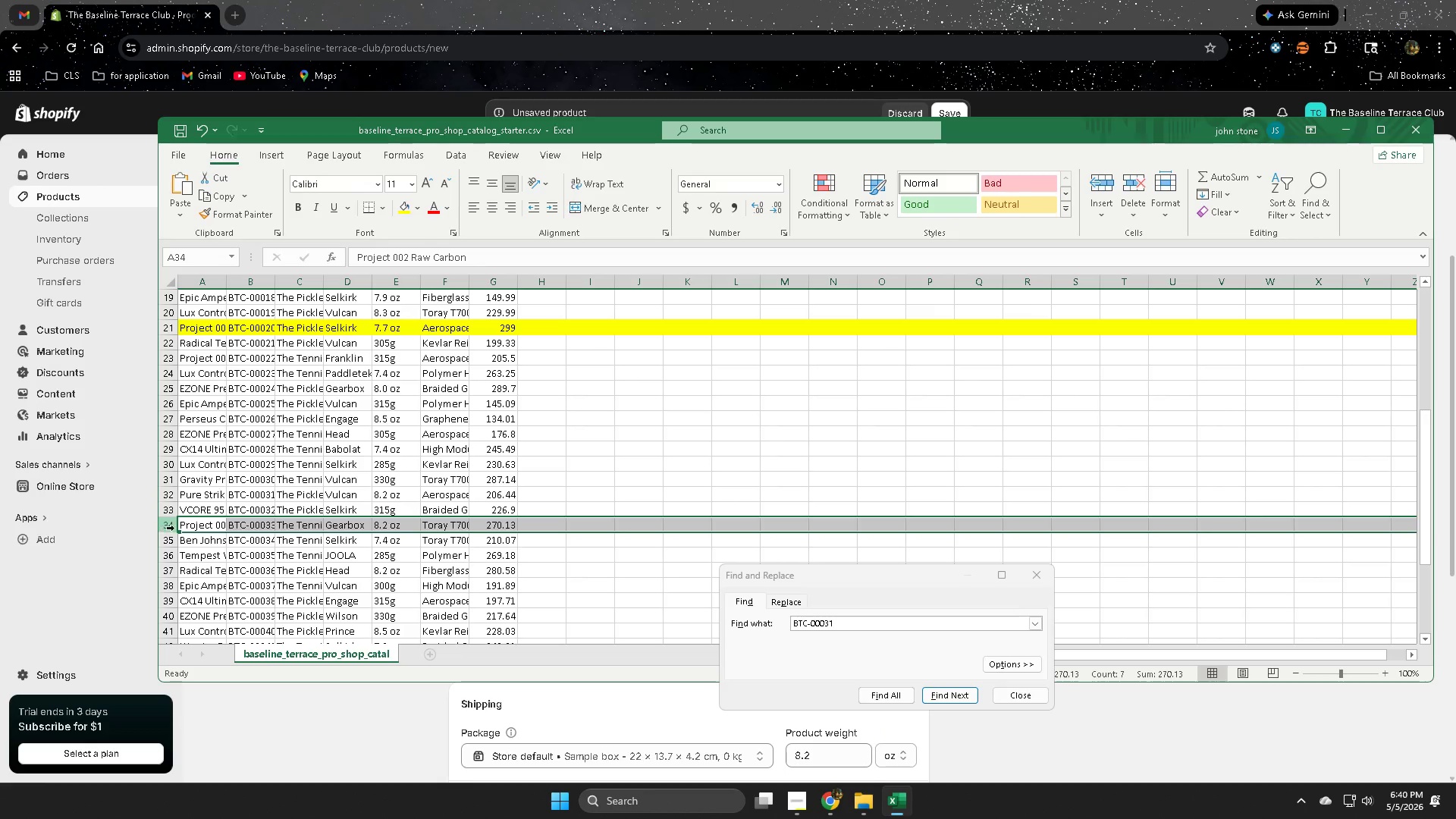 
scroll: coordinate [180, 517], scroll_direction: up, amount: 12.0
 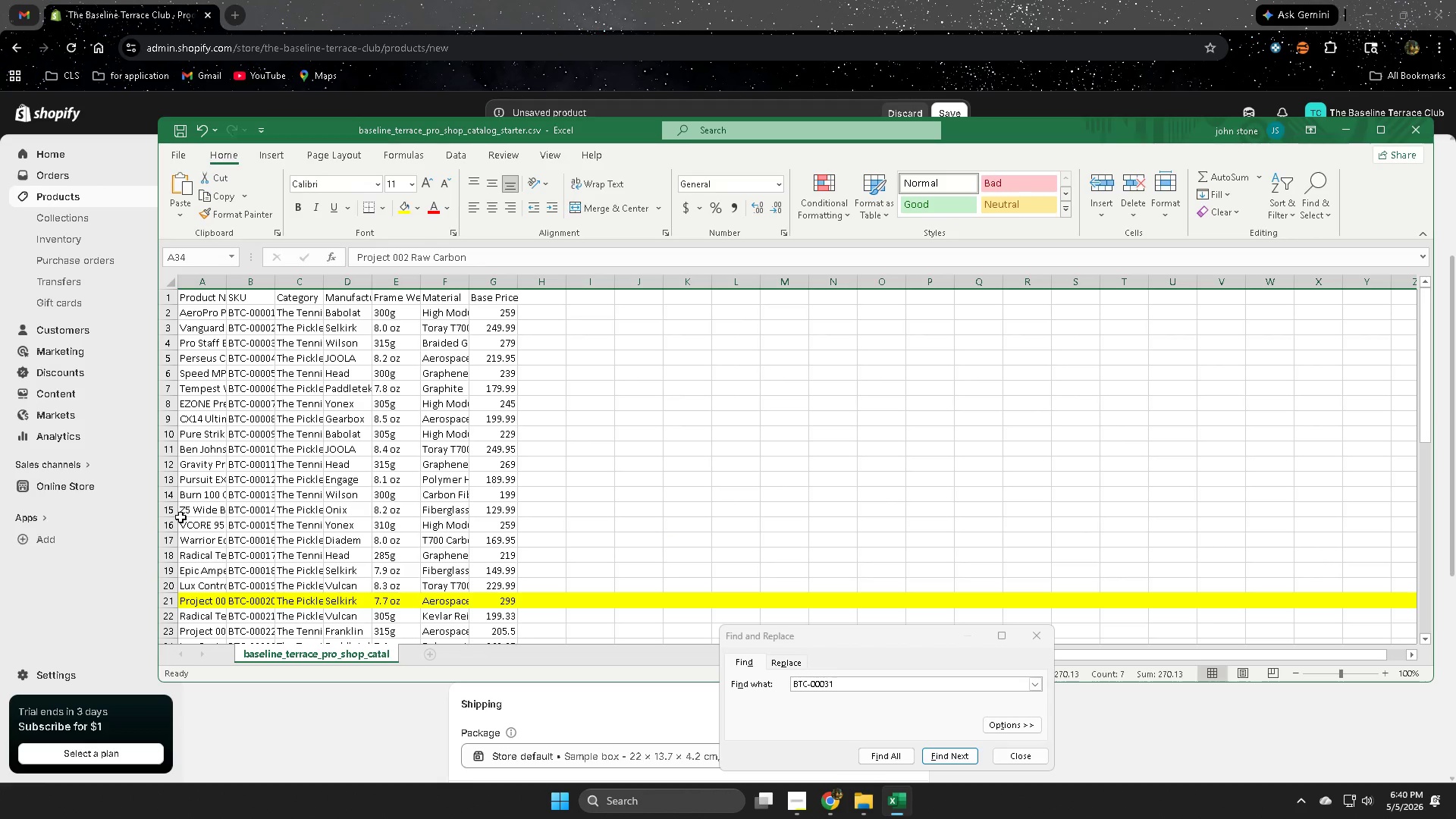 
scroll: coordinate [180, 517], scroll_direction: down, amount: 6.0
 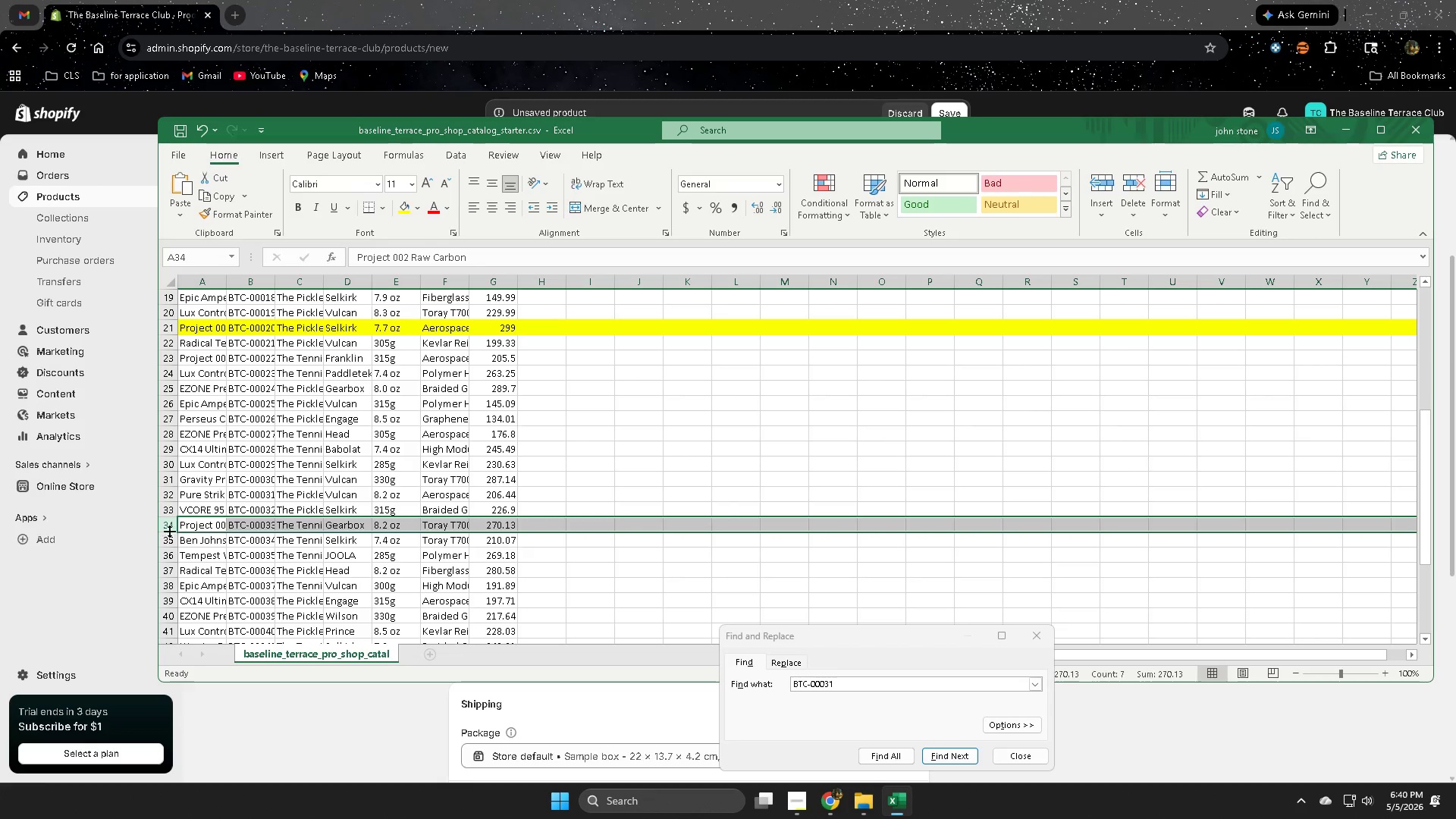 
scroll: coordinate [234, 531], scroll_direction: up, amount: 4.0
 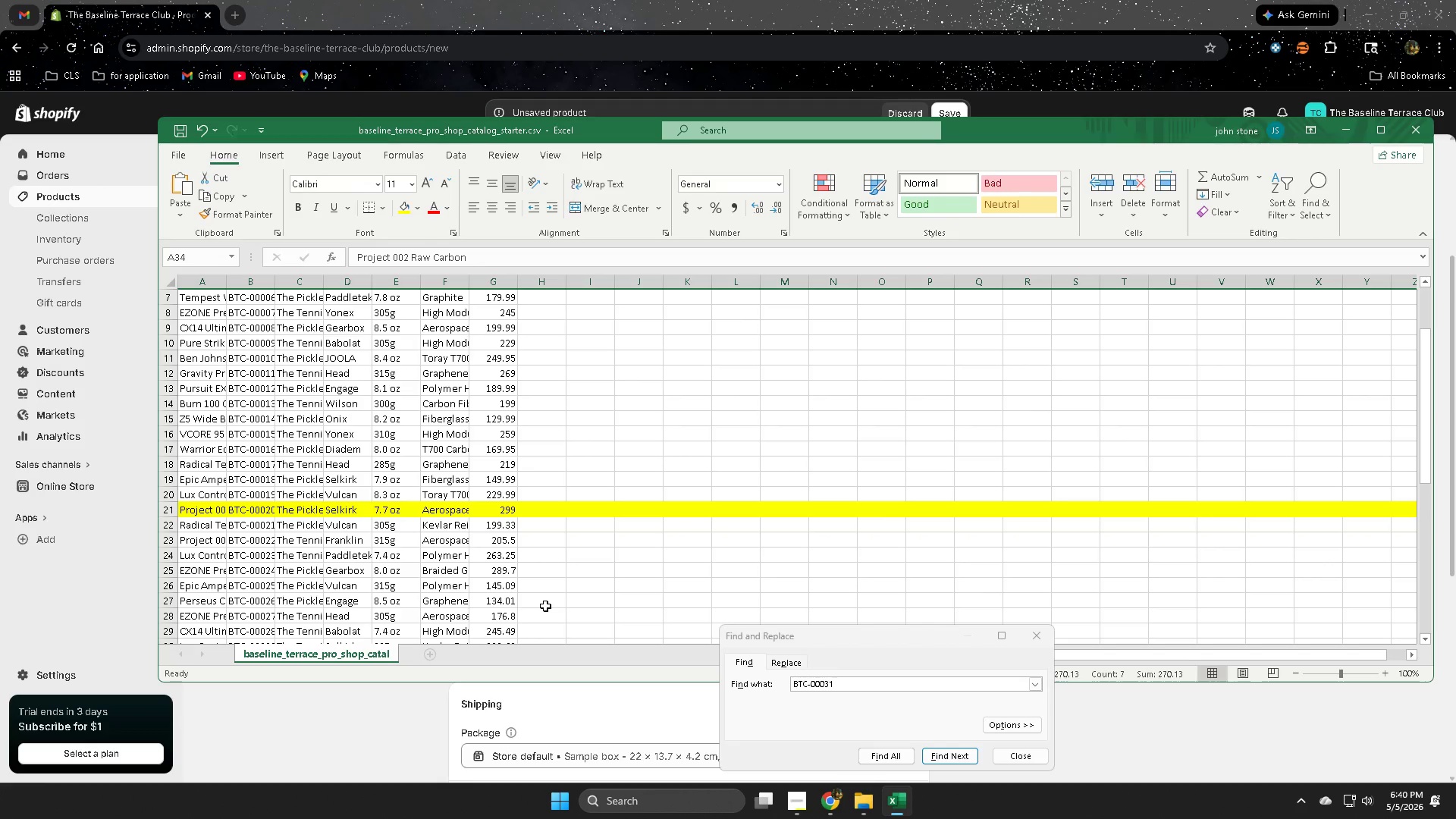 
wait(27.48)
 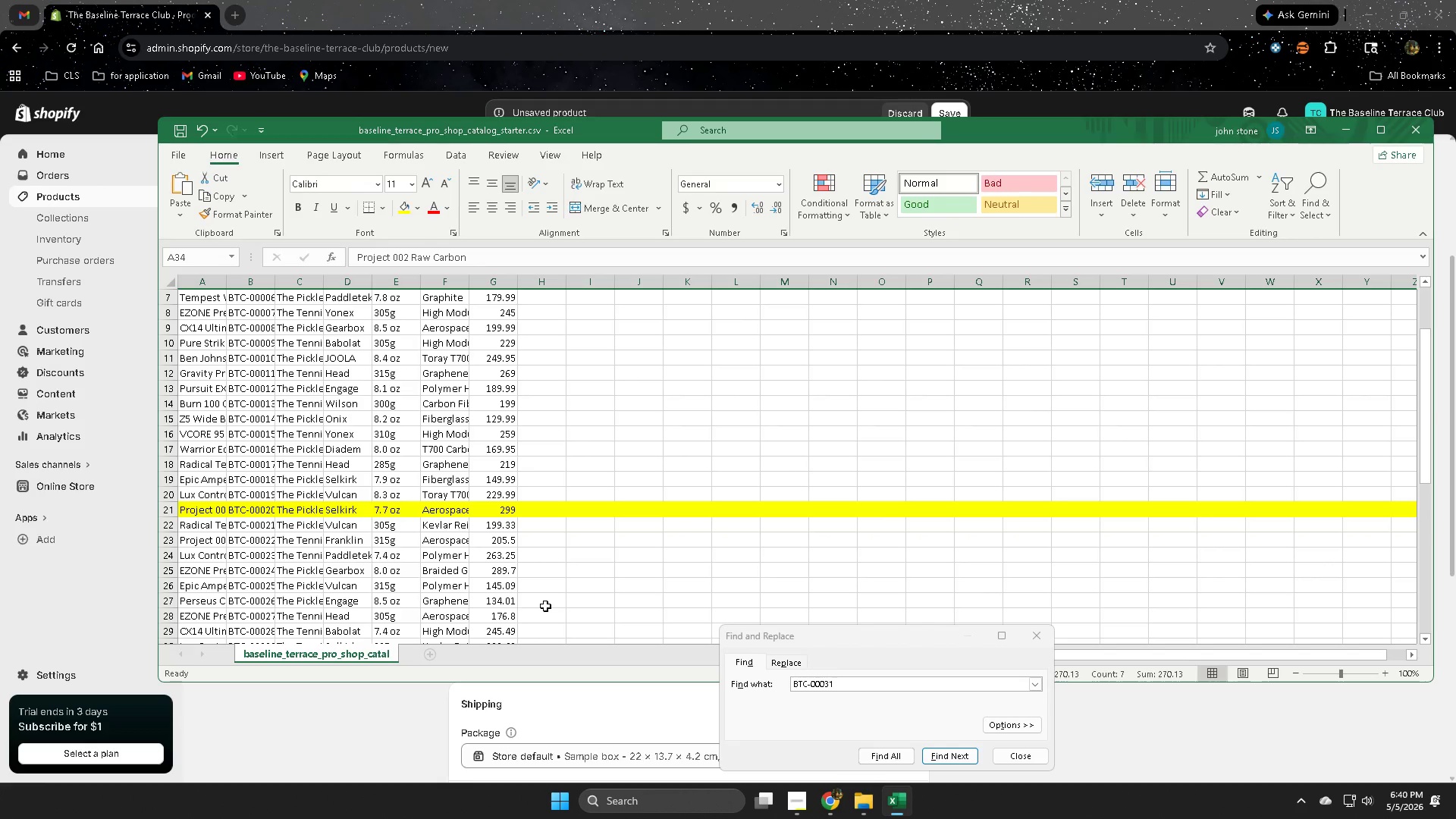 
scroll: coordinate [740, 549], scroll_direction: down, amount: 2.0
 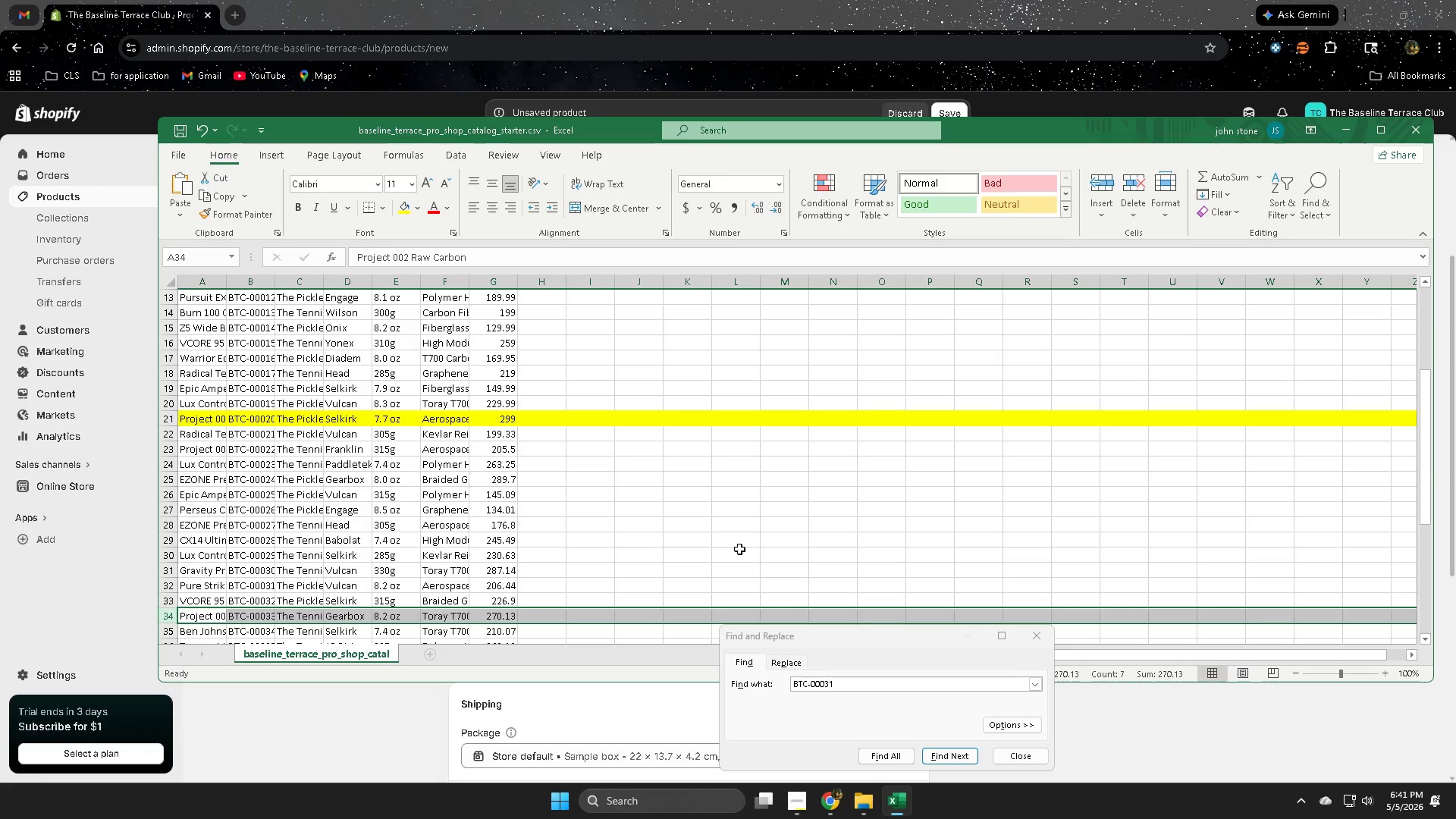 
wait(7.2)
 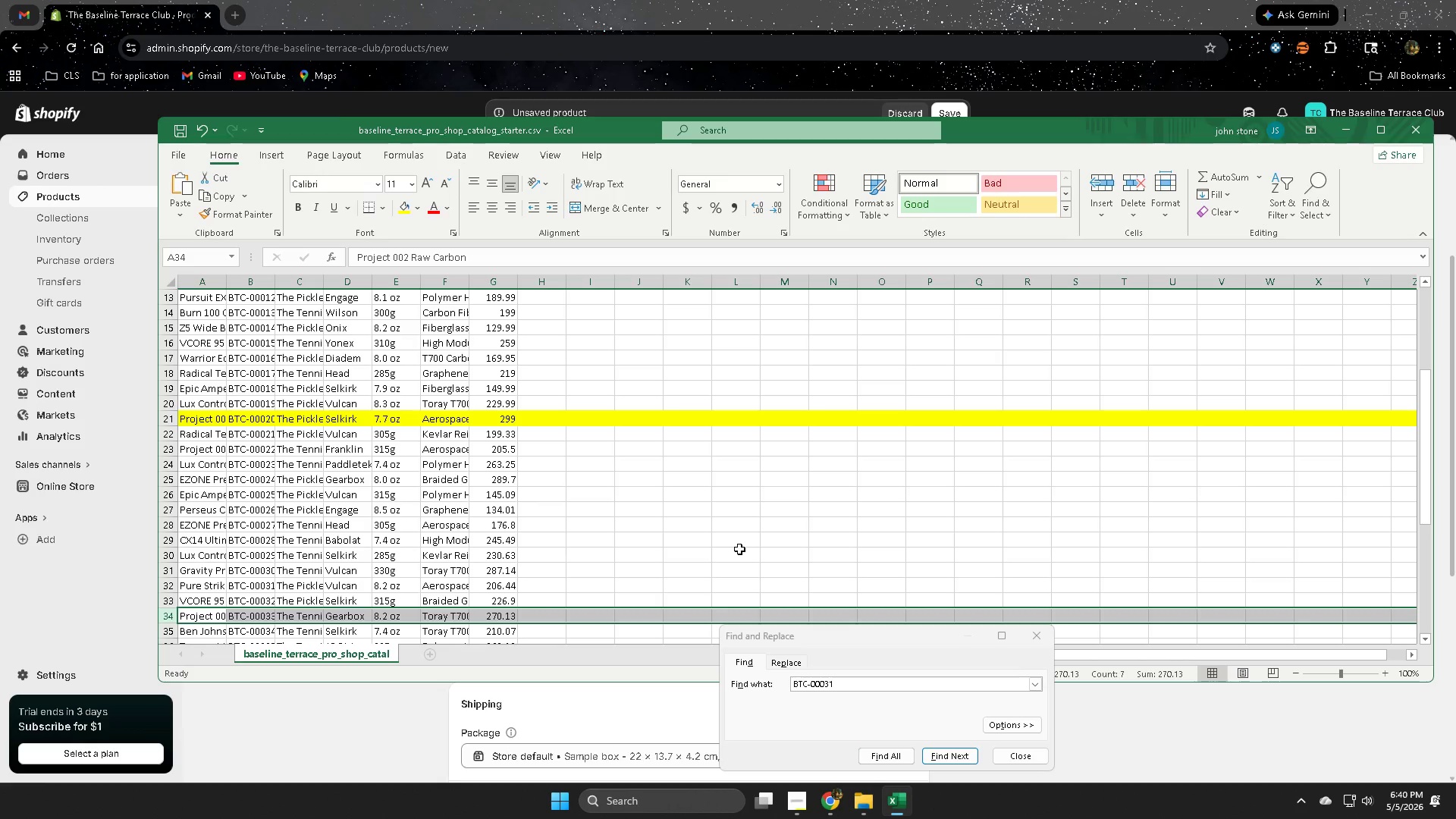 
scroll: coordinate [779, 500], scroll_direction: down, amount: 3.0
 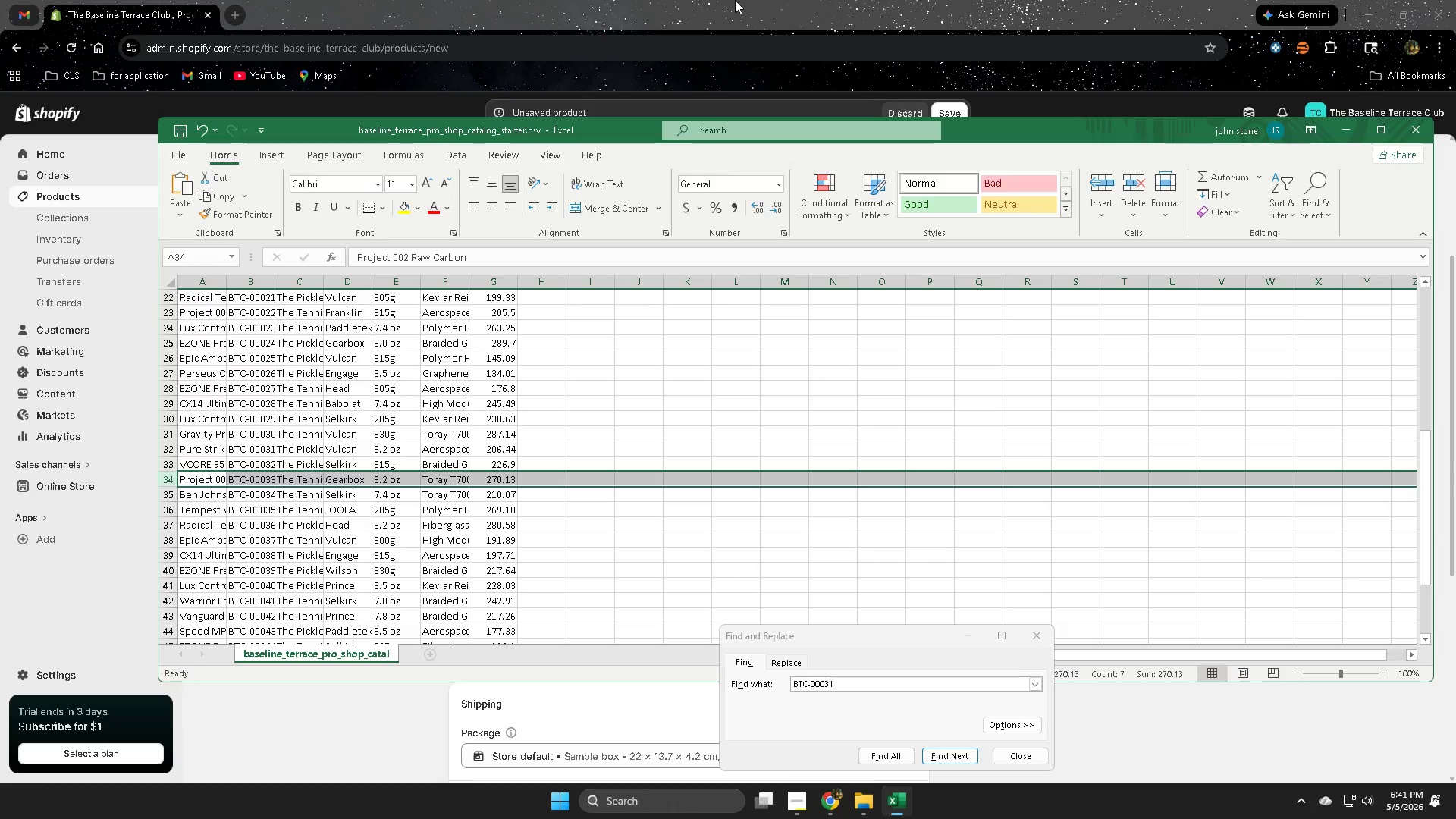 
left_click([735, 0])
 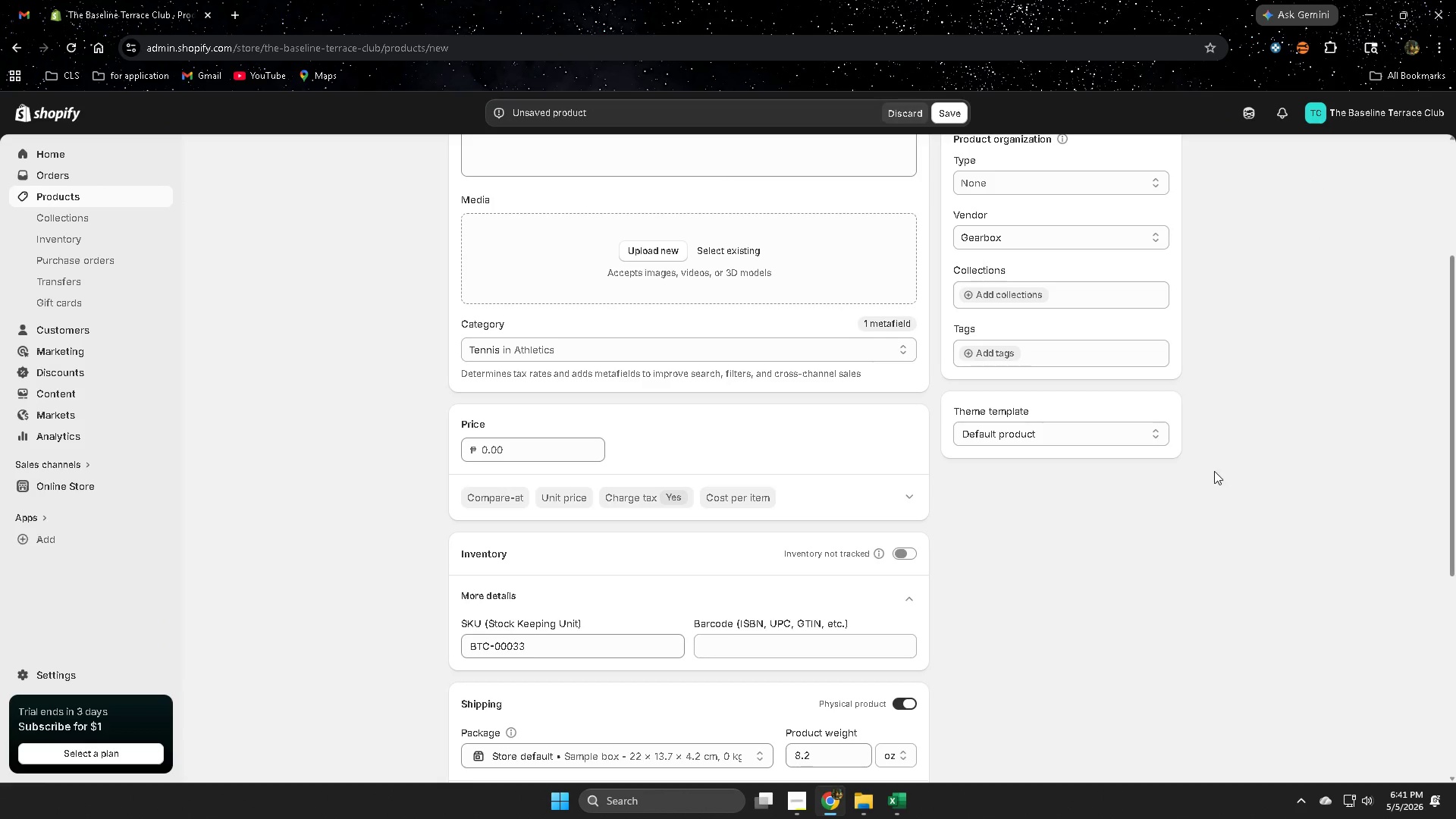 
scroll: coordinate [1199, 481], scroll_direction: down, amount: 4.0
 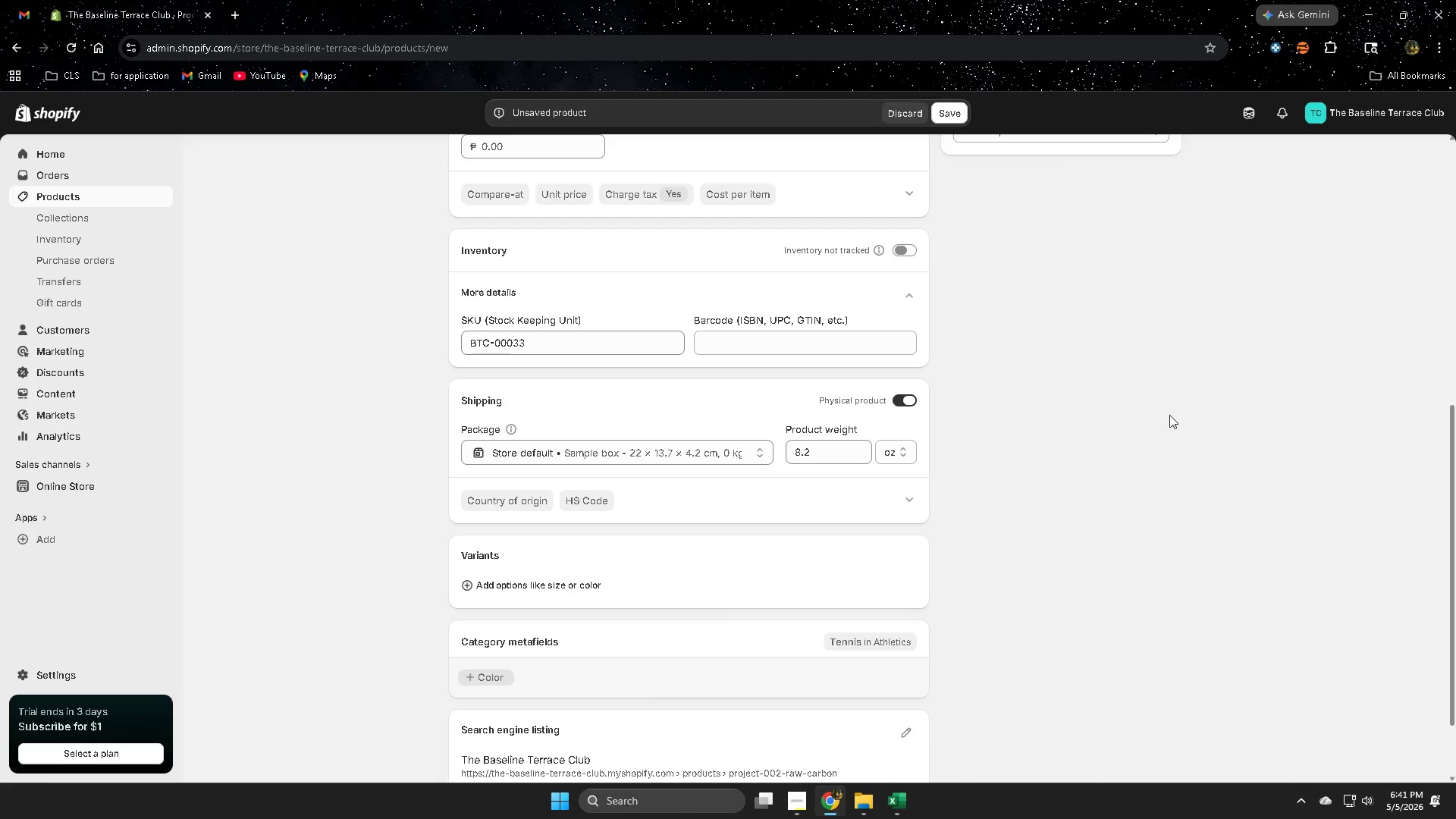 
scroll: coordinate [381, 590], scroll_direction: up, amount: 7.0
 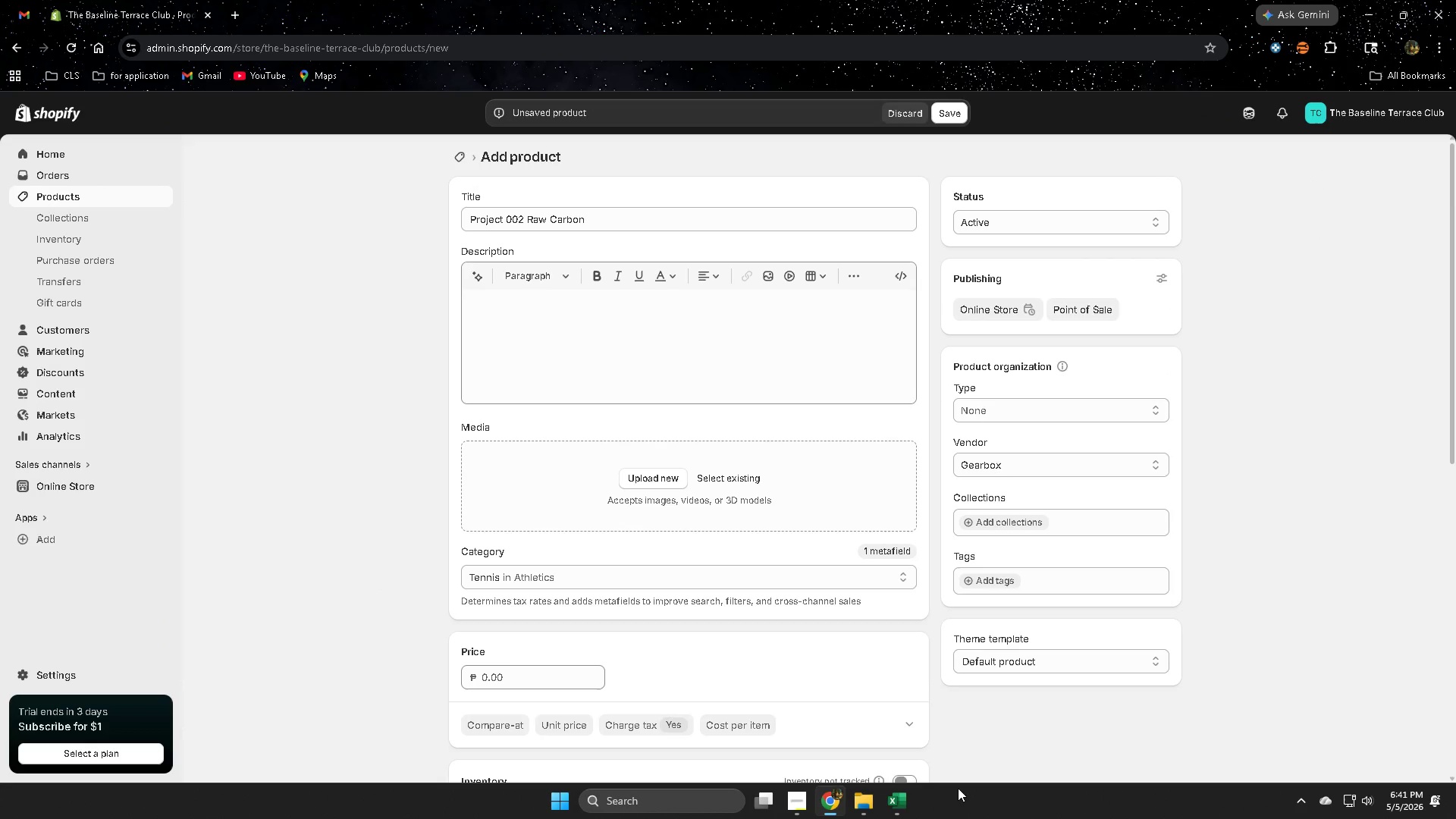 
left_click([902, 803])
 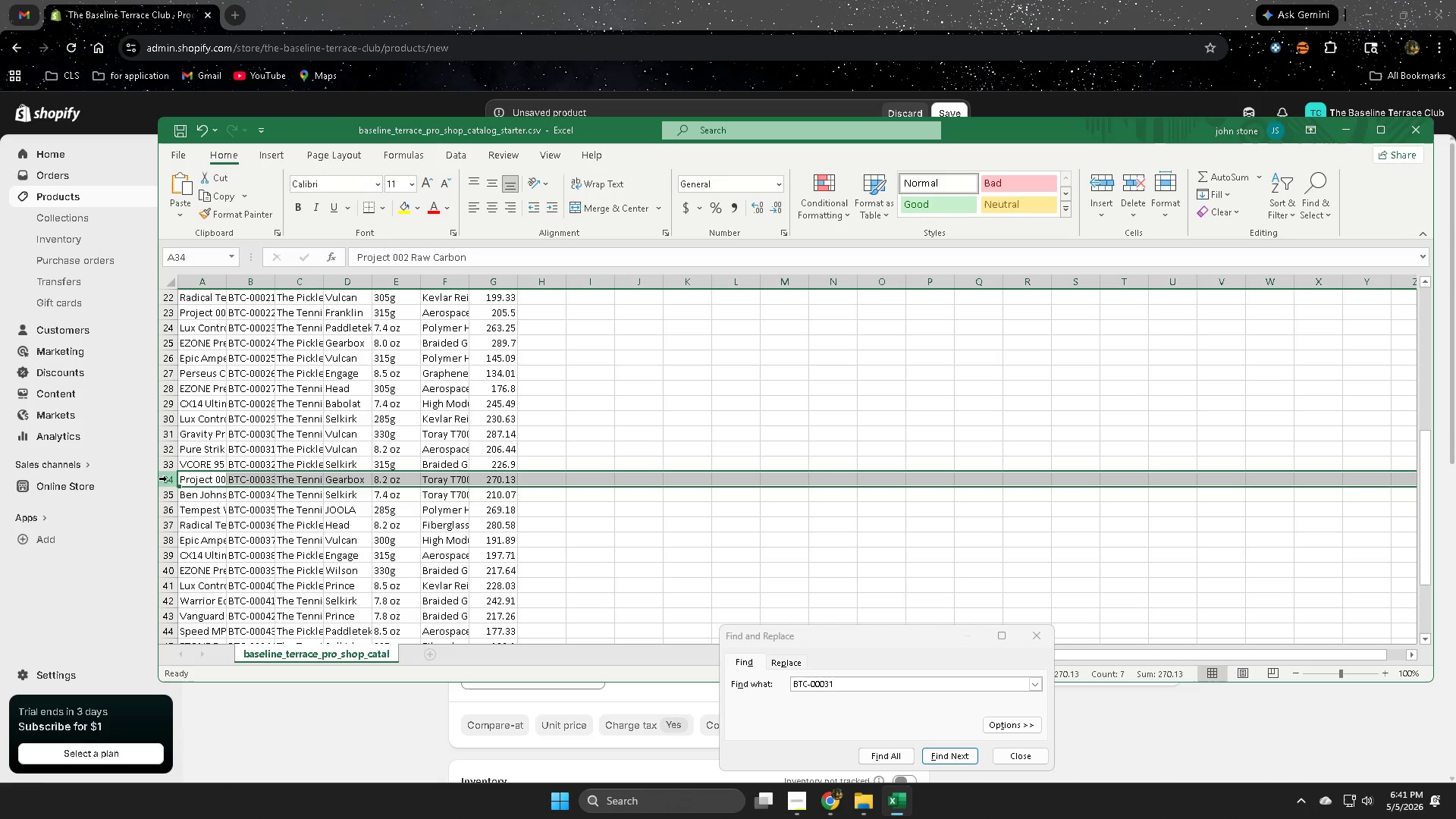 
left_click([544, 0])
 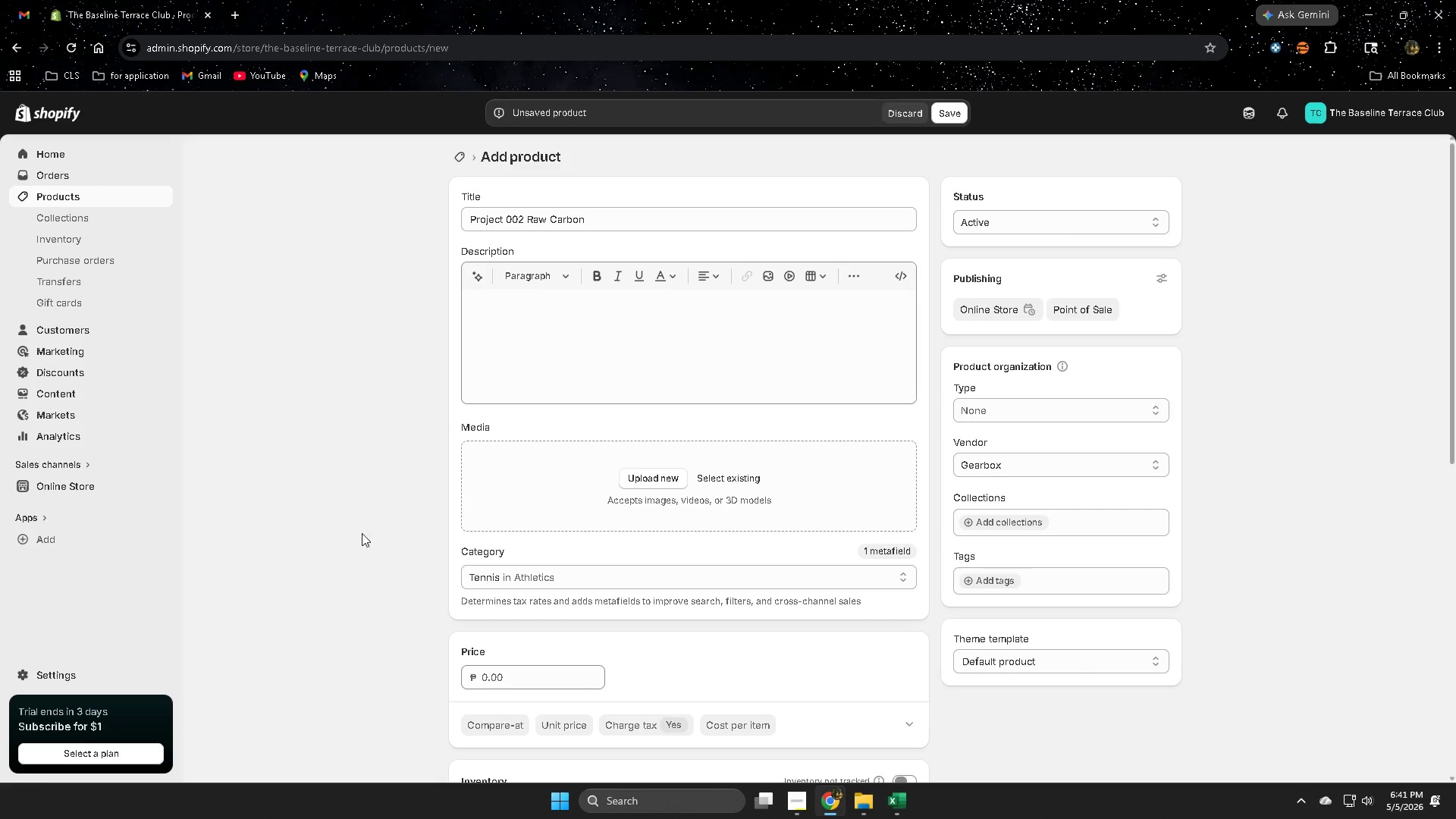 
scroll: coordinate [474, 526], scroll_direction: up, amount: 3.0
 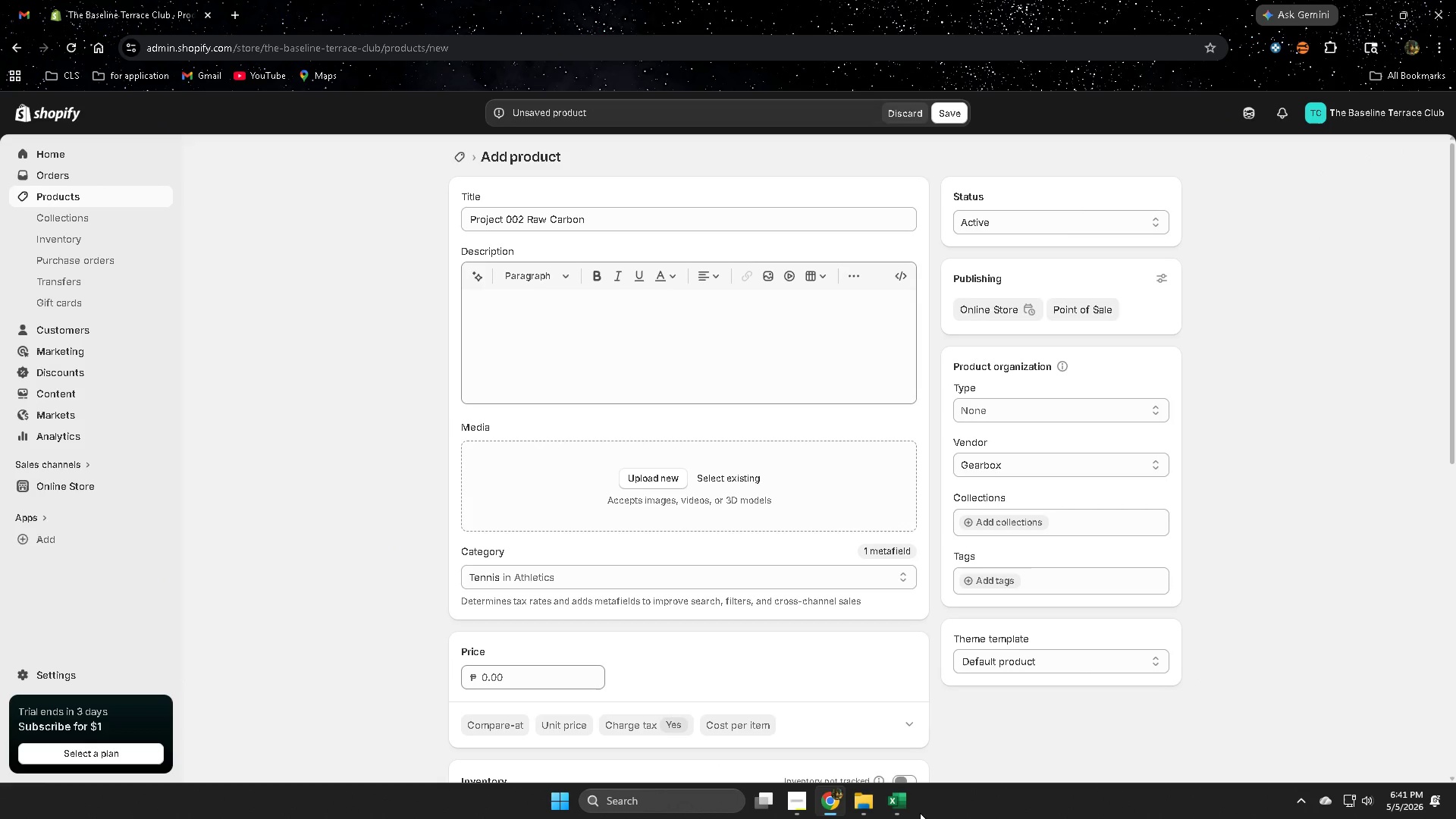 
left_click([896, 806])
 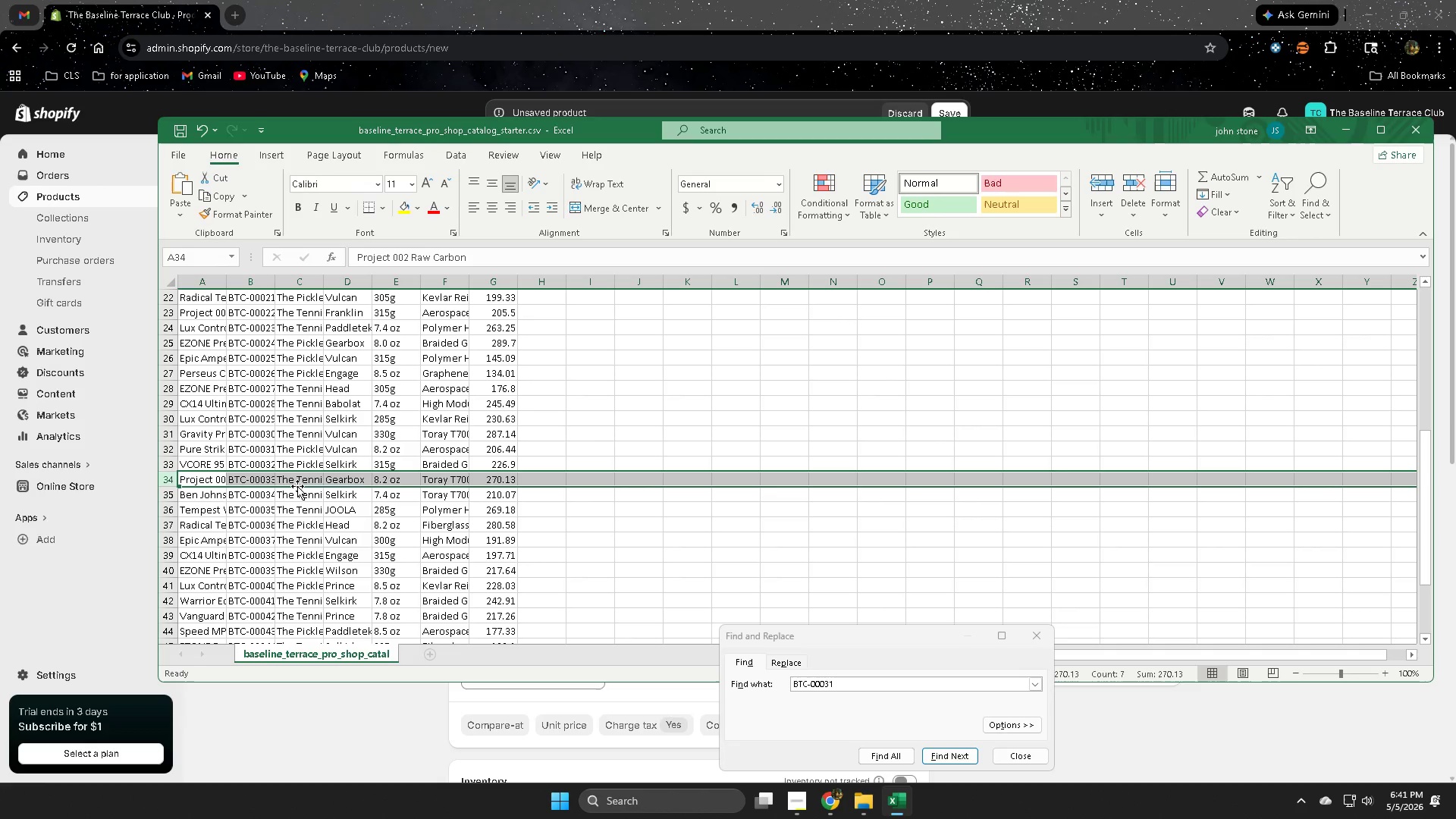 
double_click([299, 482])
 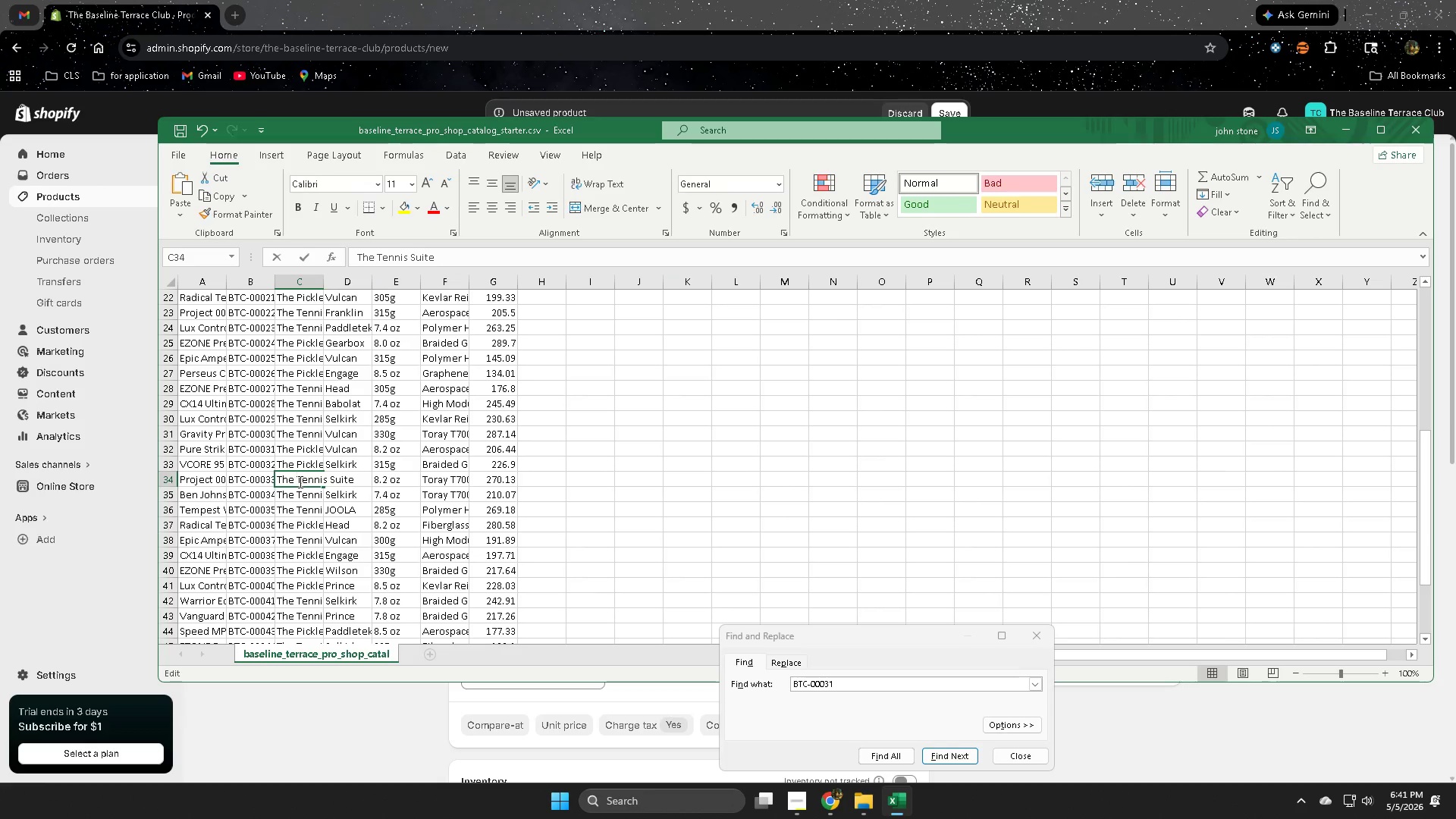 
triple_click([299, 482])
 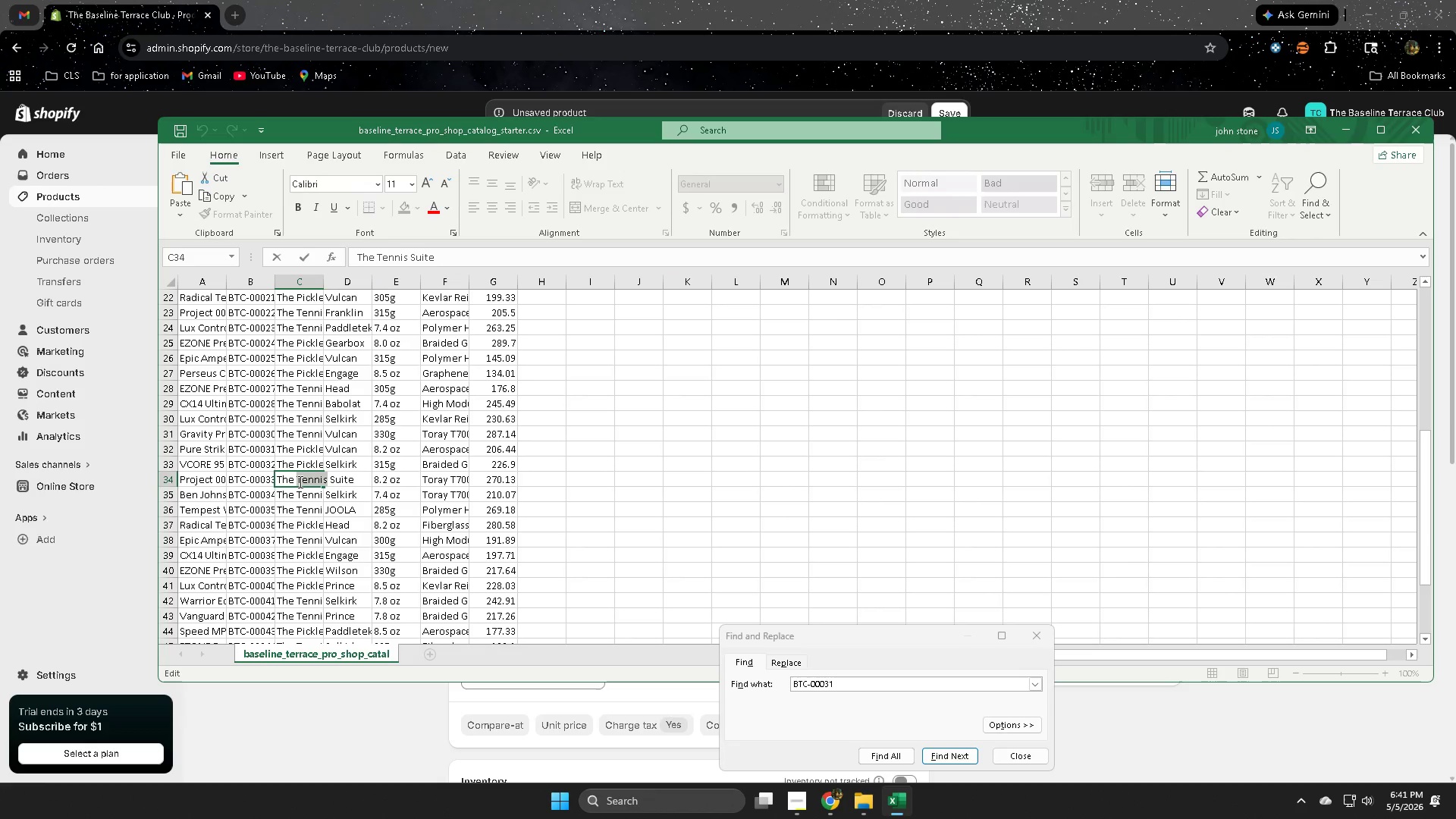 
triple_click([299, 482])
 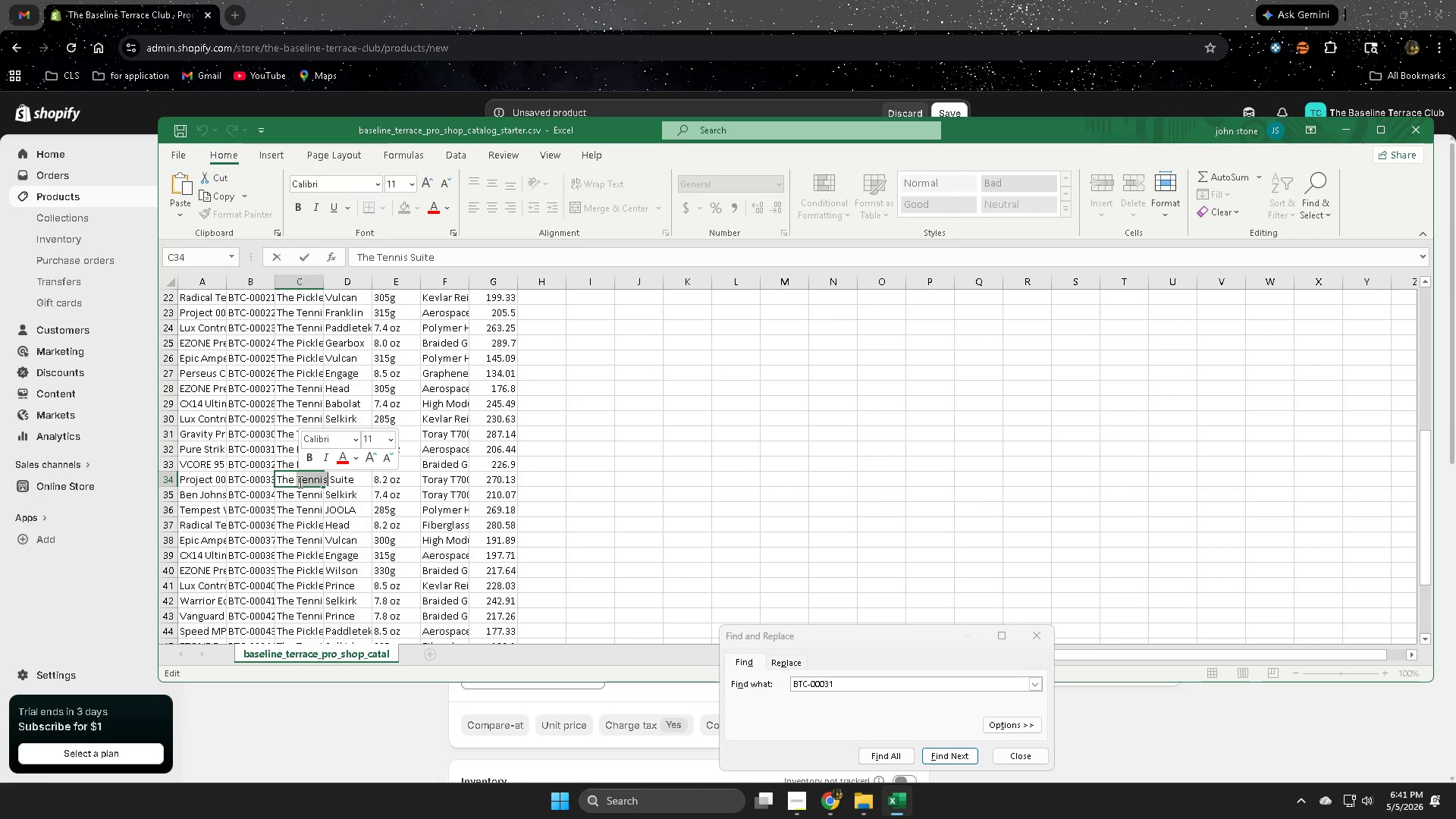 
key(Control+ControlLeft)
 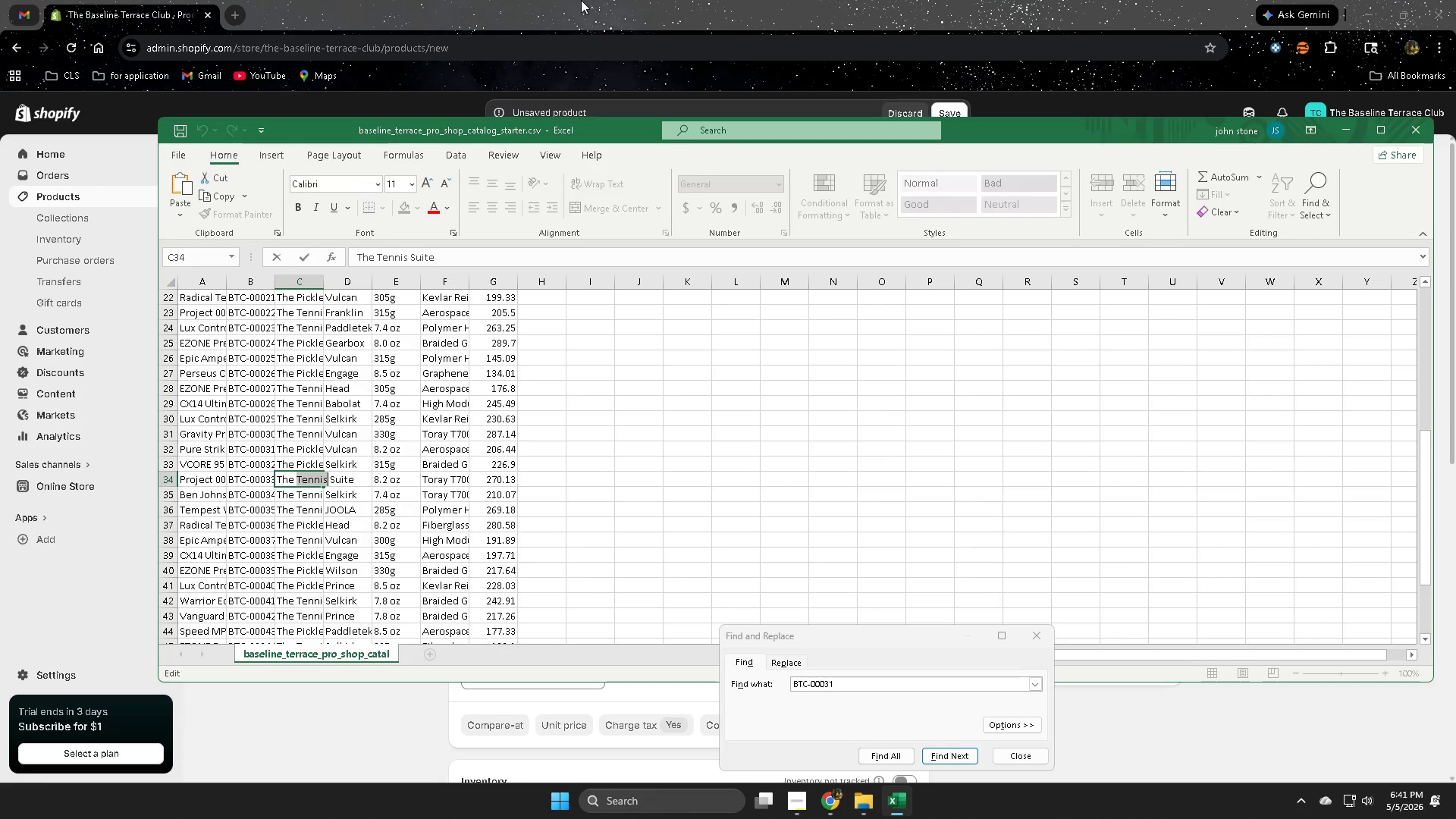 
key(Control+C)
 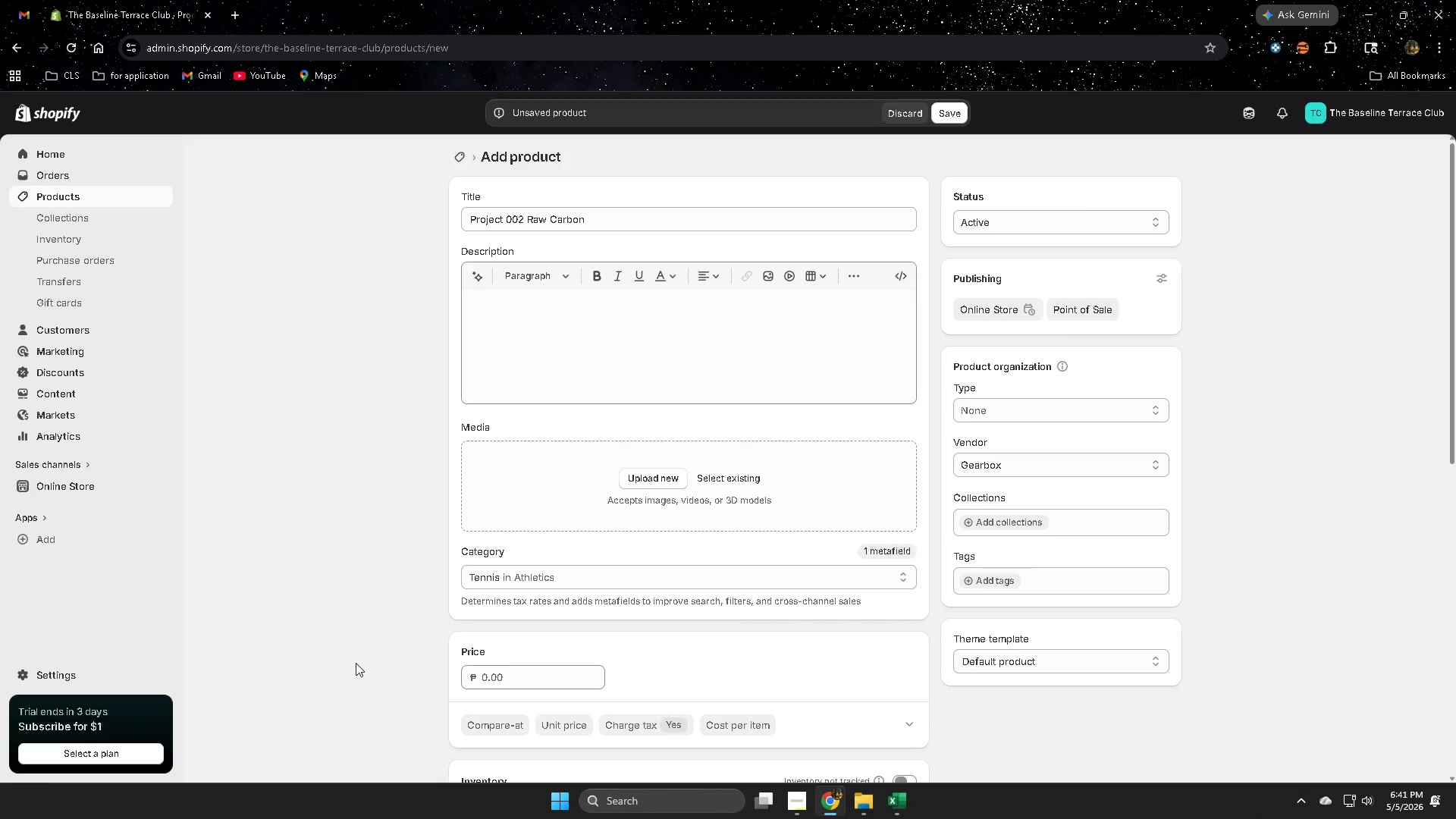 
scroll: coordinate [359, 663], scroll_direction: down, amount: 2.0
 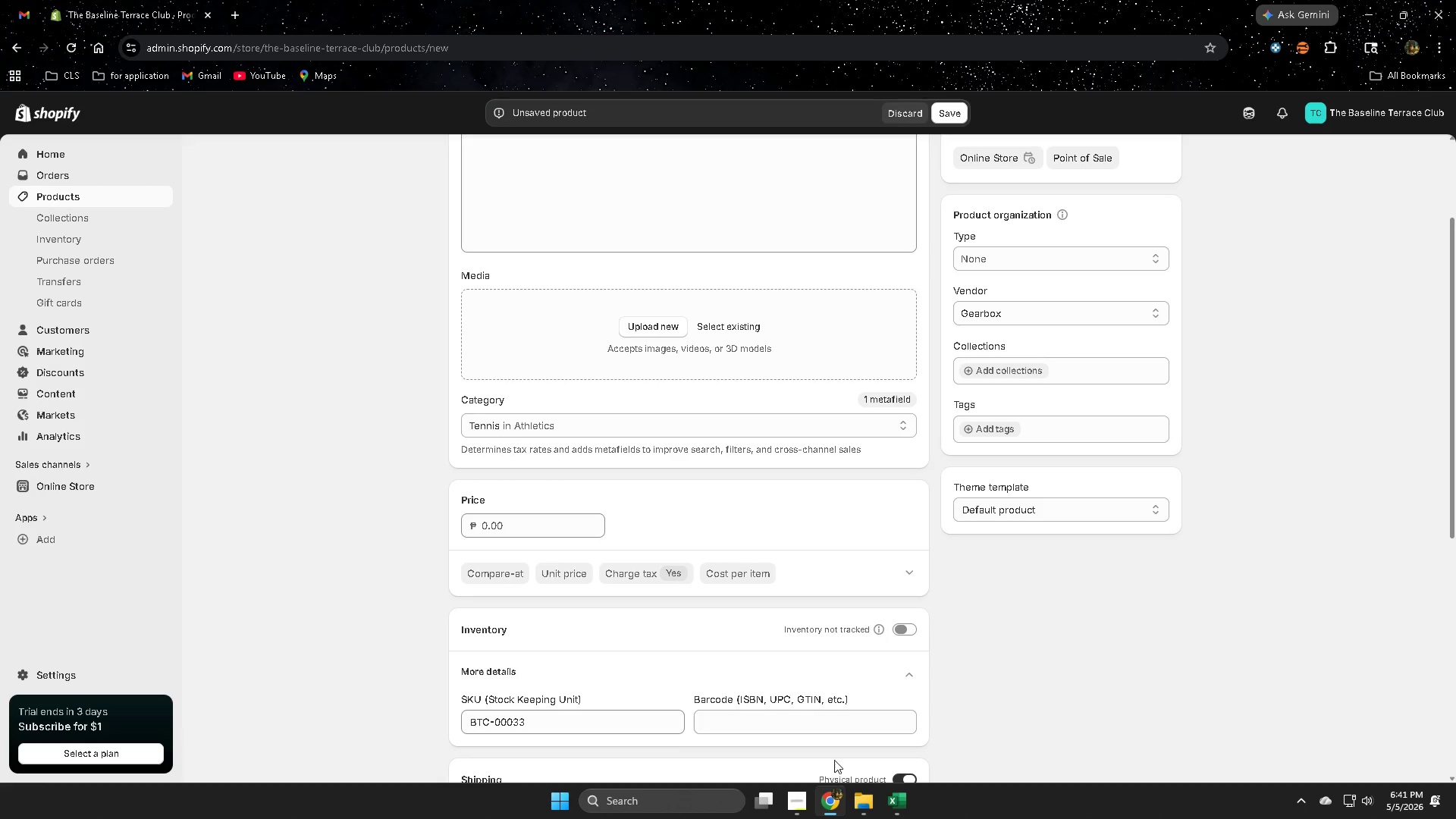 
left_click([904, 805])
 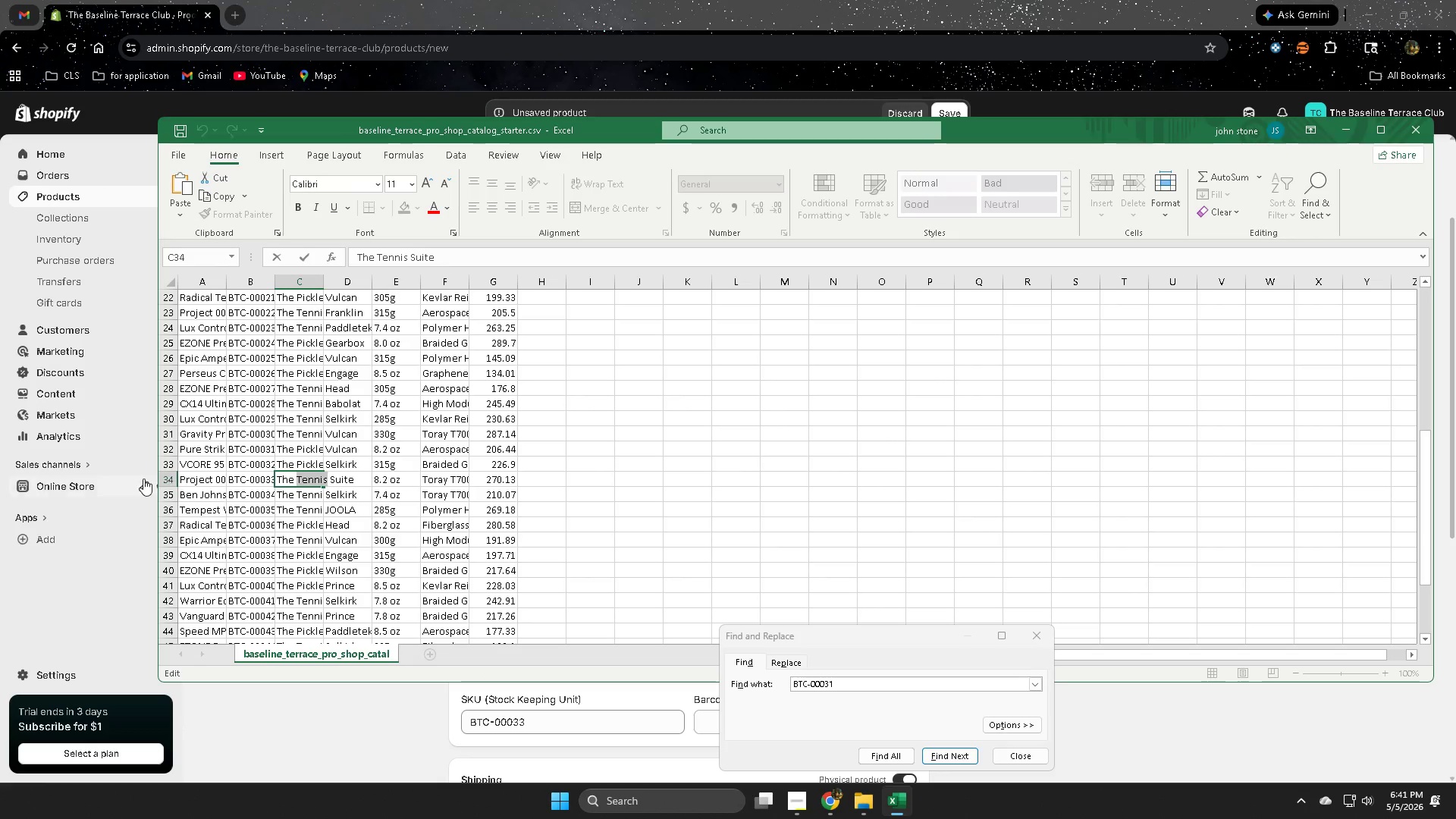 
left_click([167, 475])
 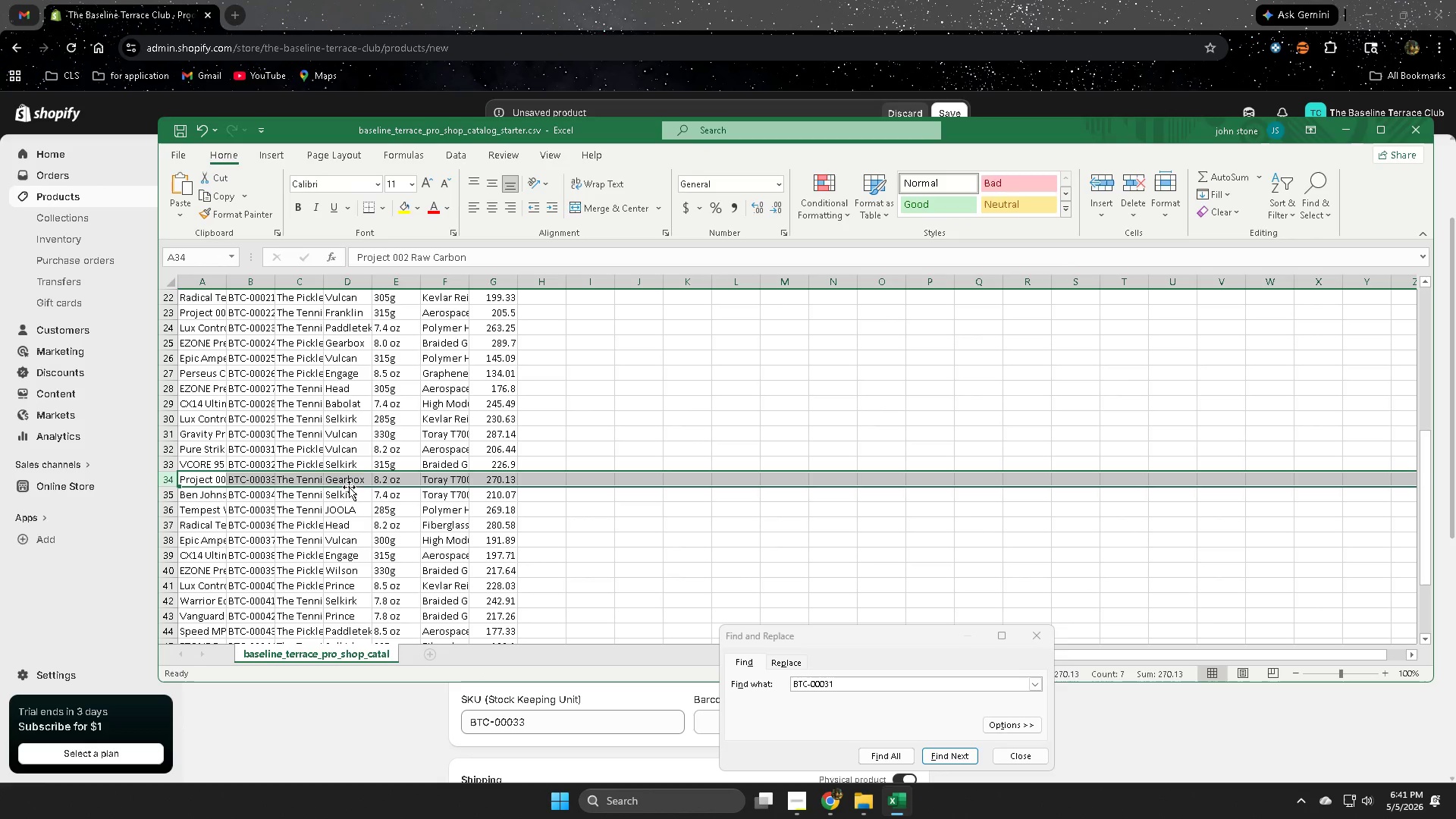 
left_click([350, 483])
 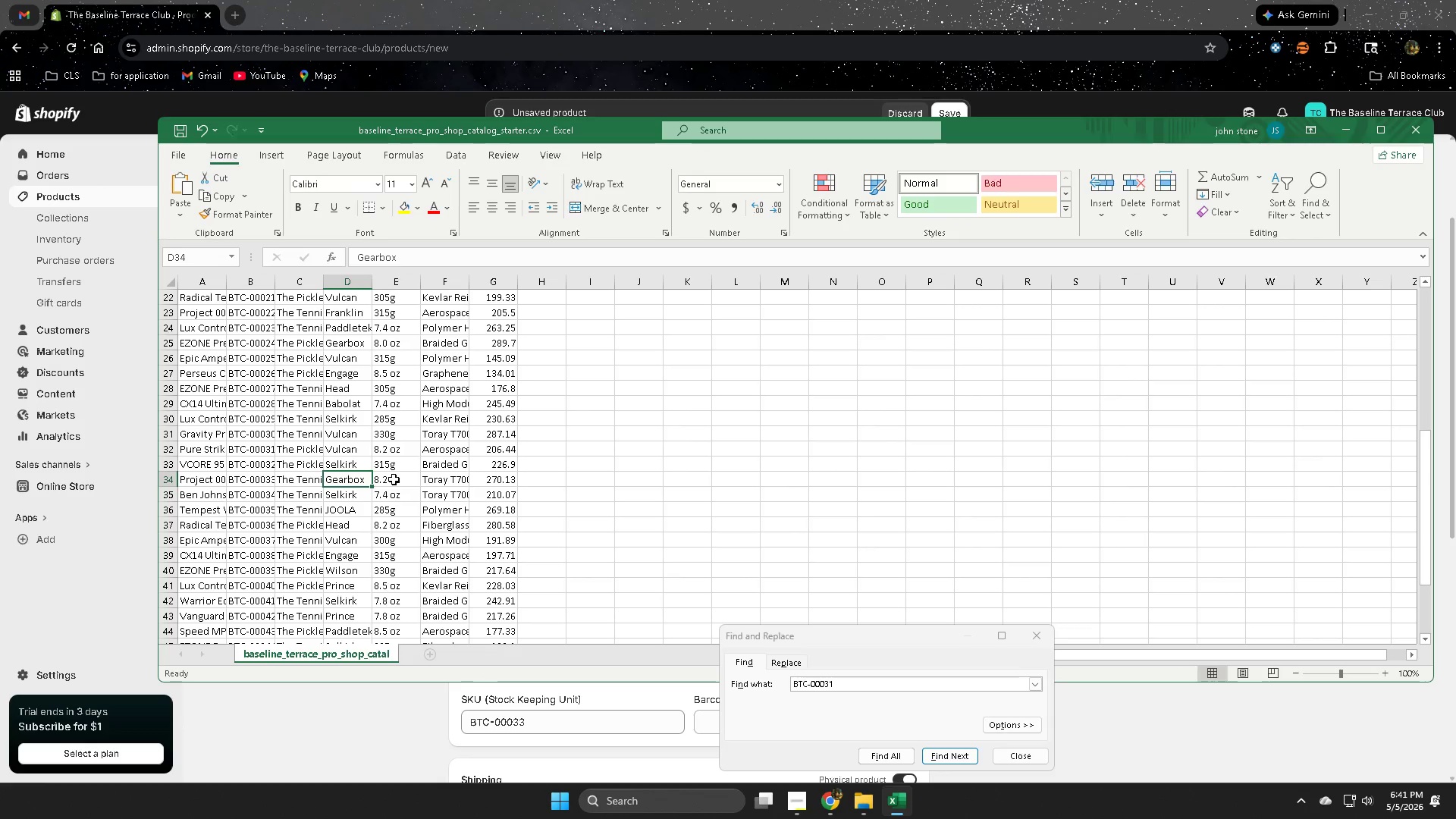 
left_click([626, 0])
 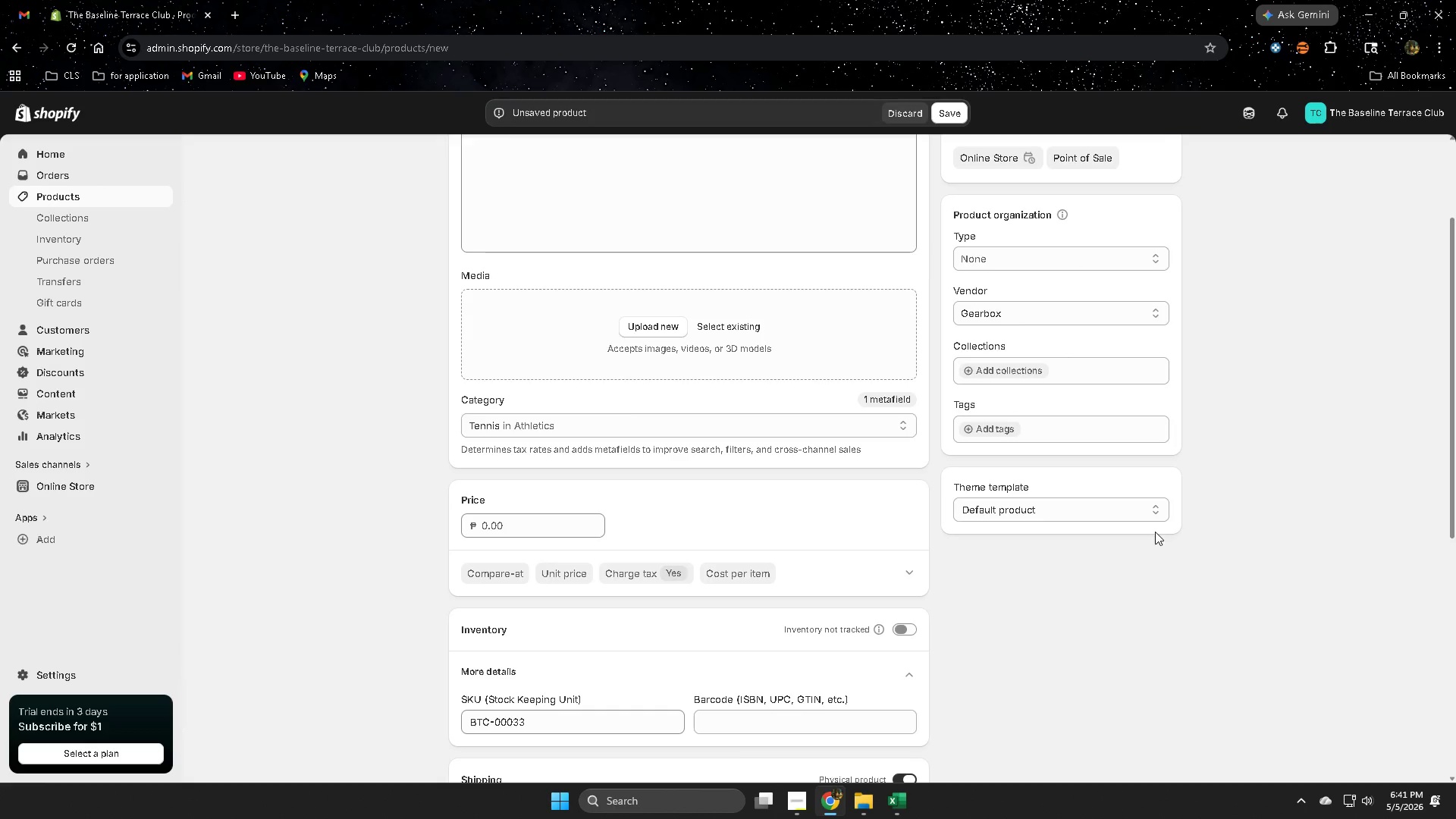 
scroll: coordinate [1153, 532], scroll_direction: none, amount: 0.0
 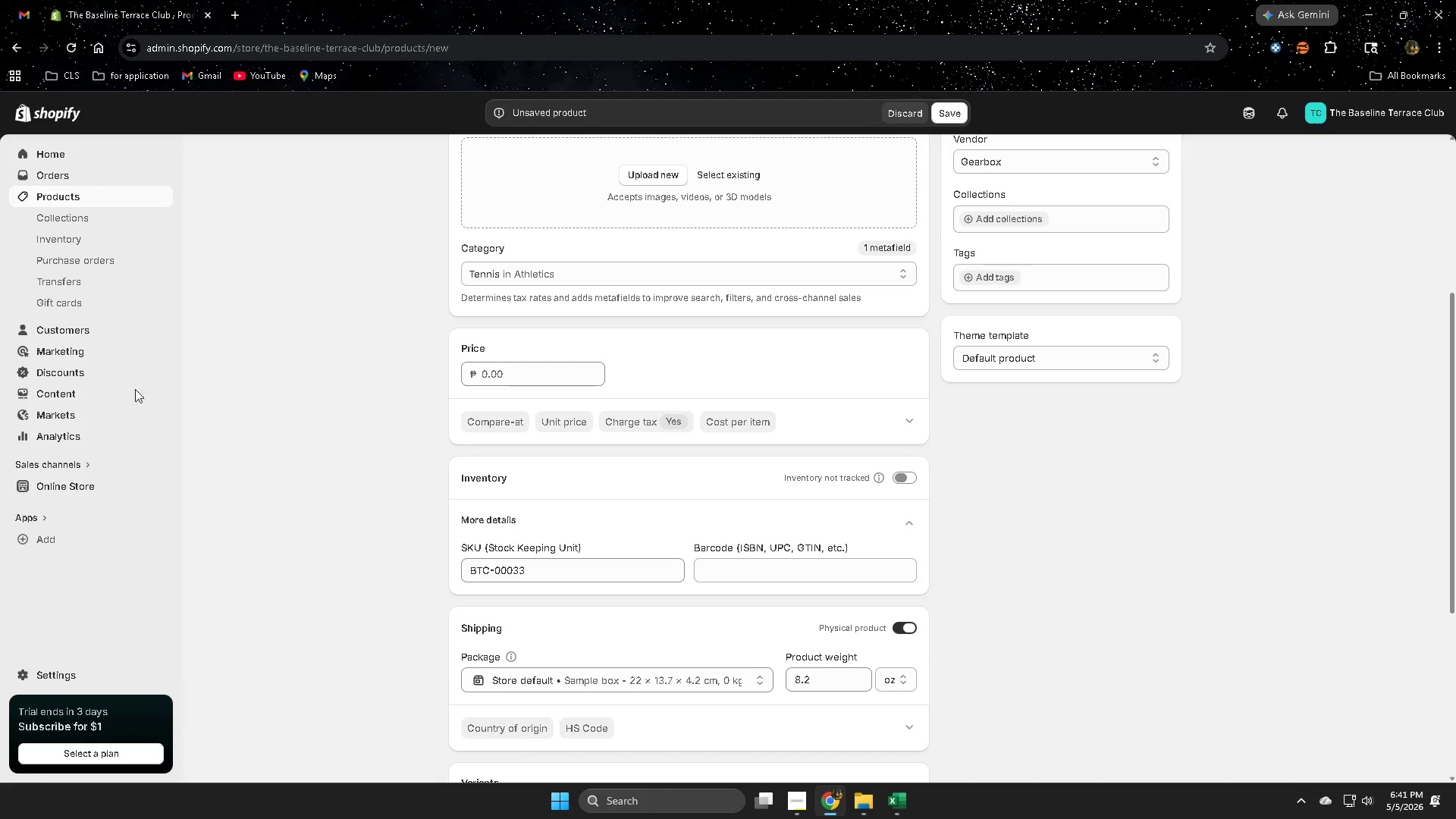 
scroll: coordinate [510, 326], scroll_direction: up, amount: 1.0
 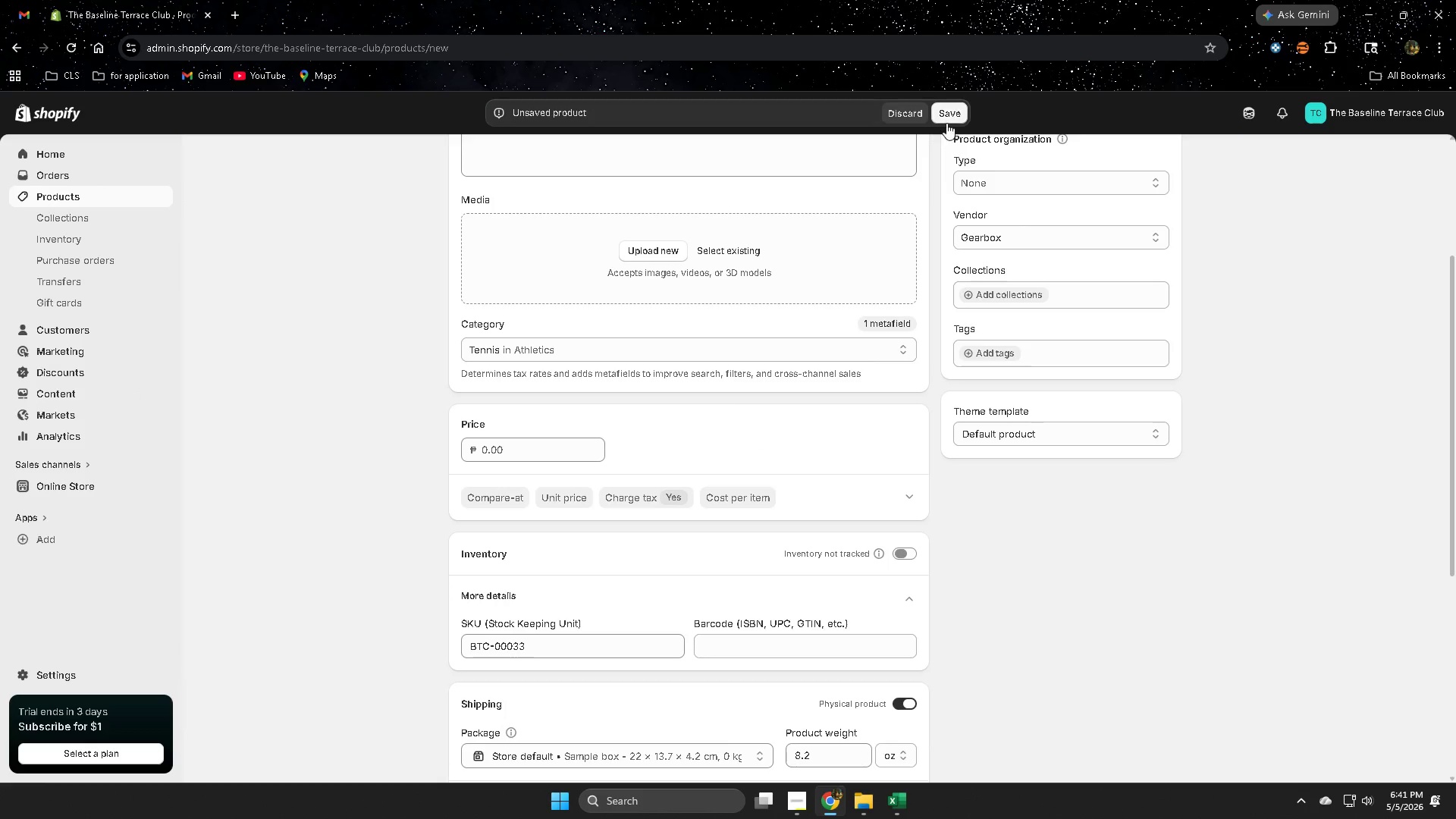 
left_click([946, 118])
 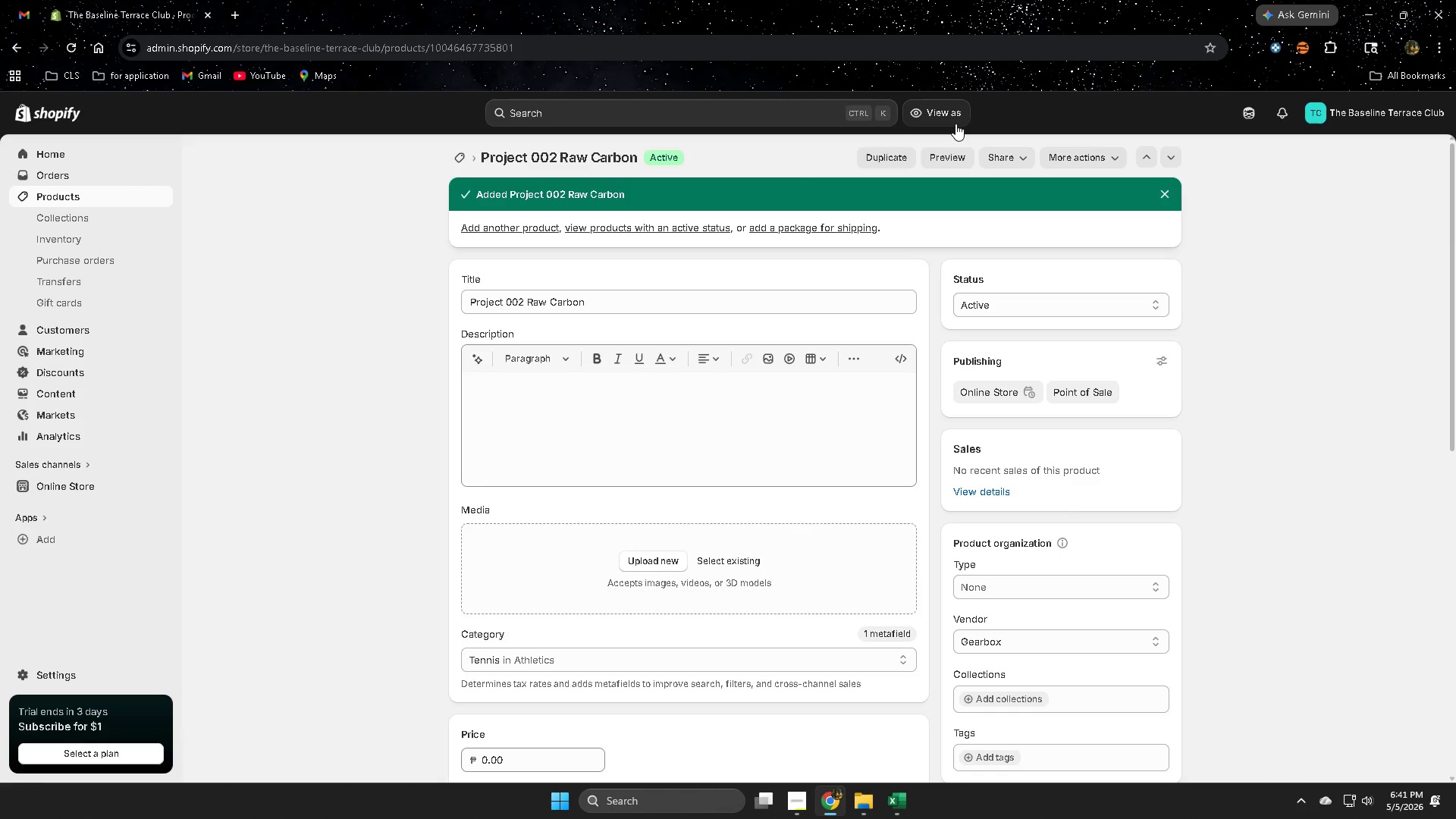 
wait(27.02)
 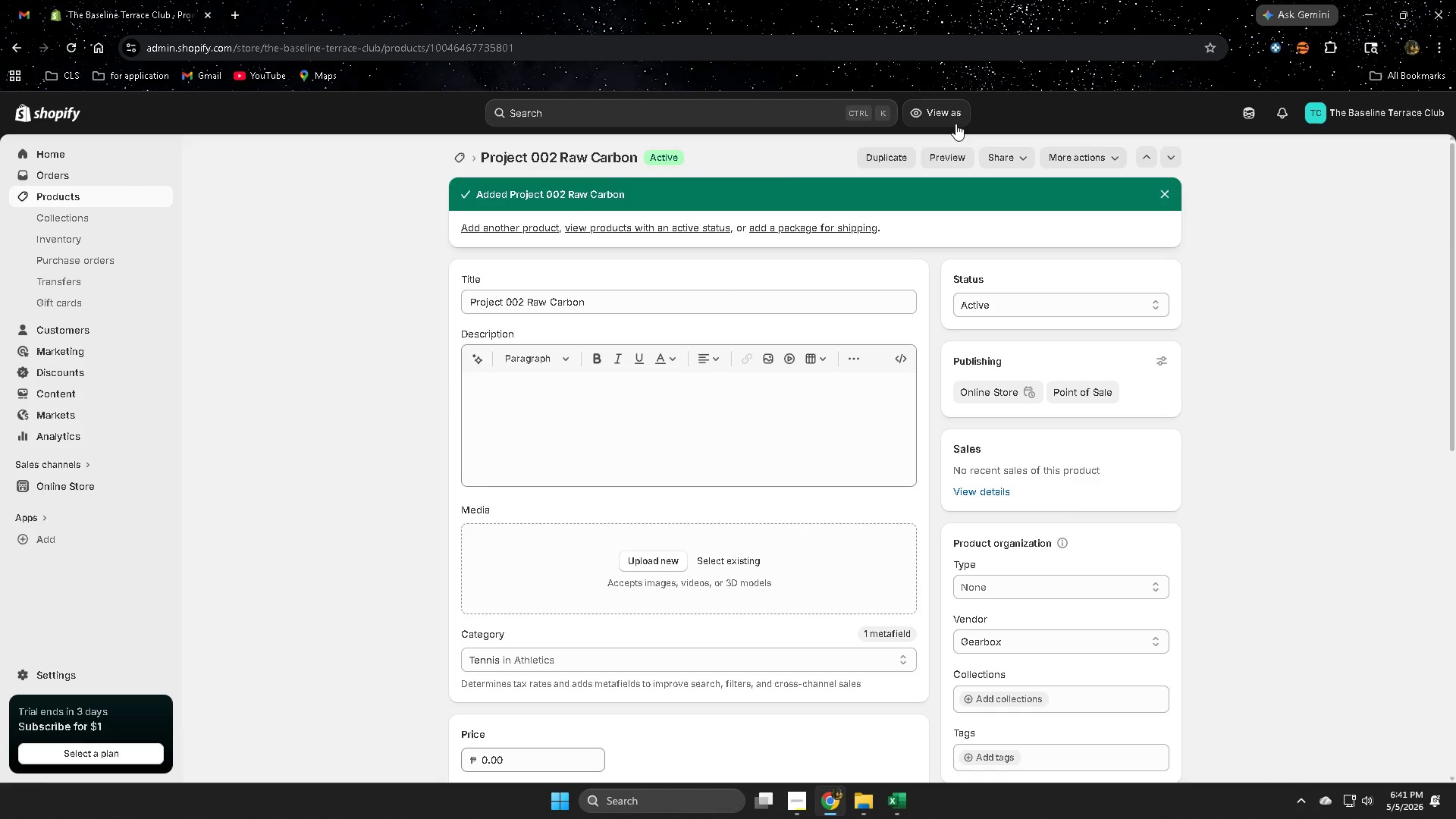 
key(Backquote)
 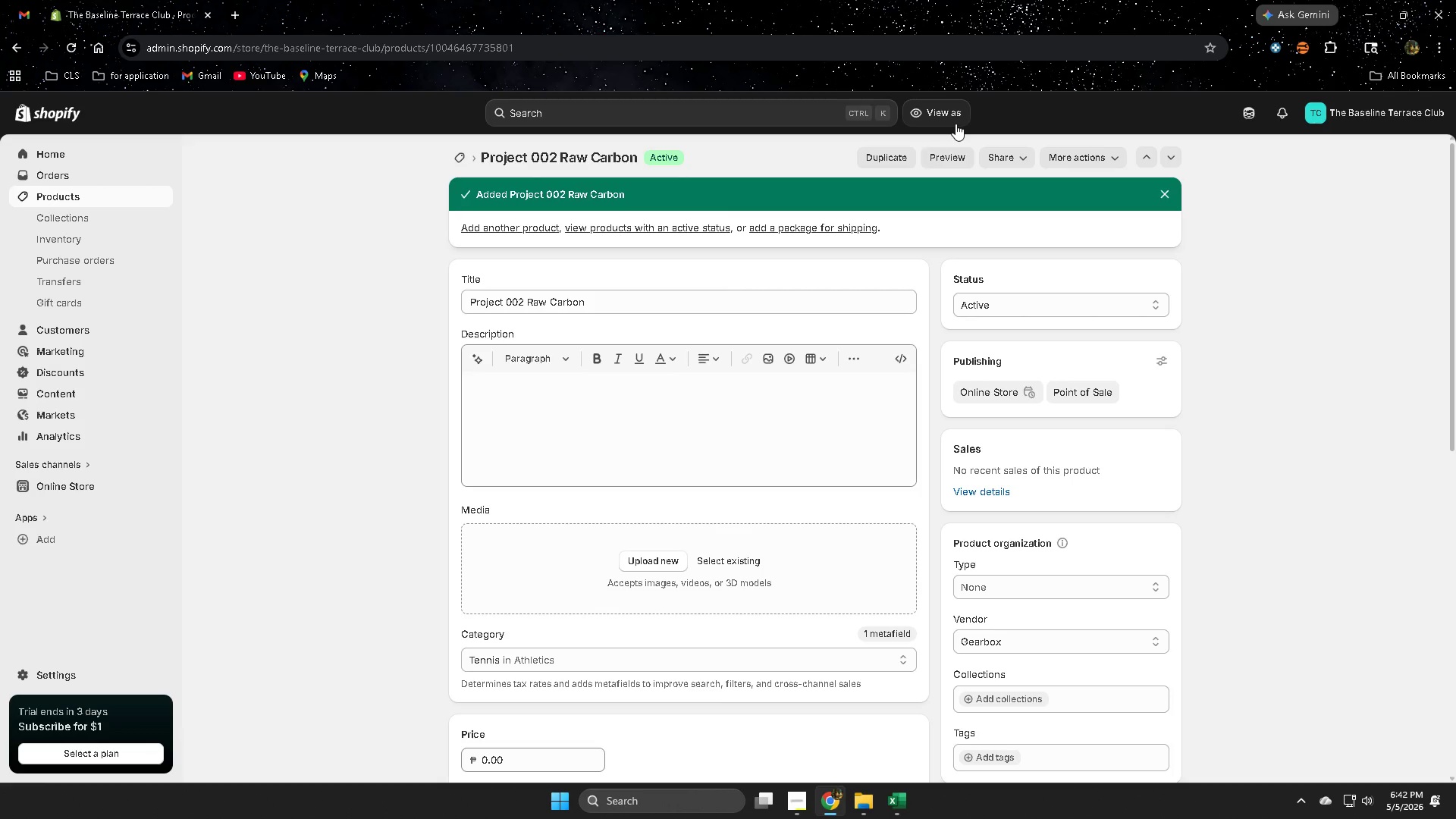 
wait(14.84)
 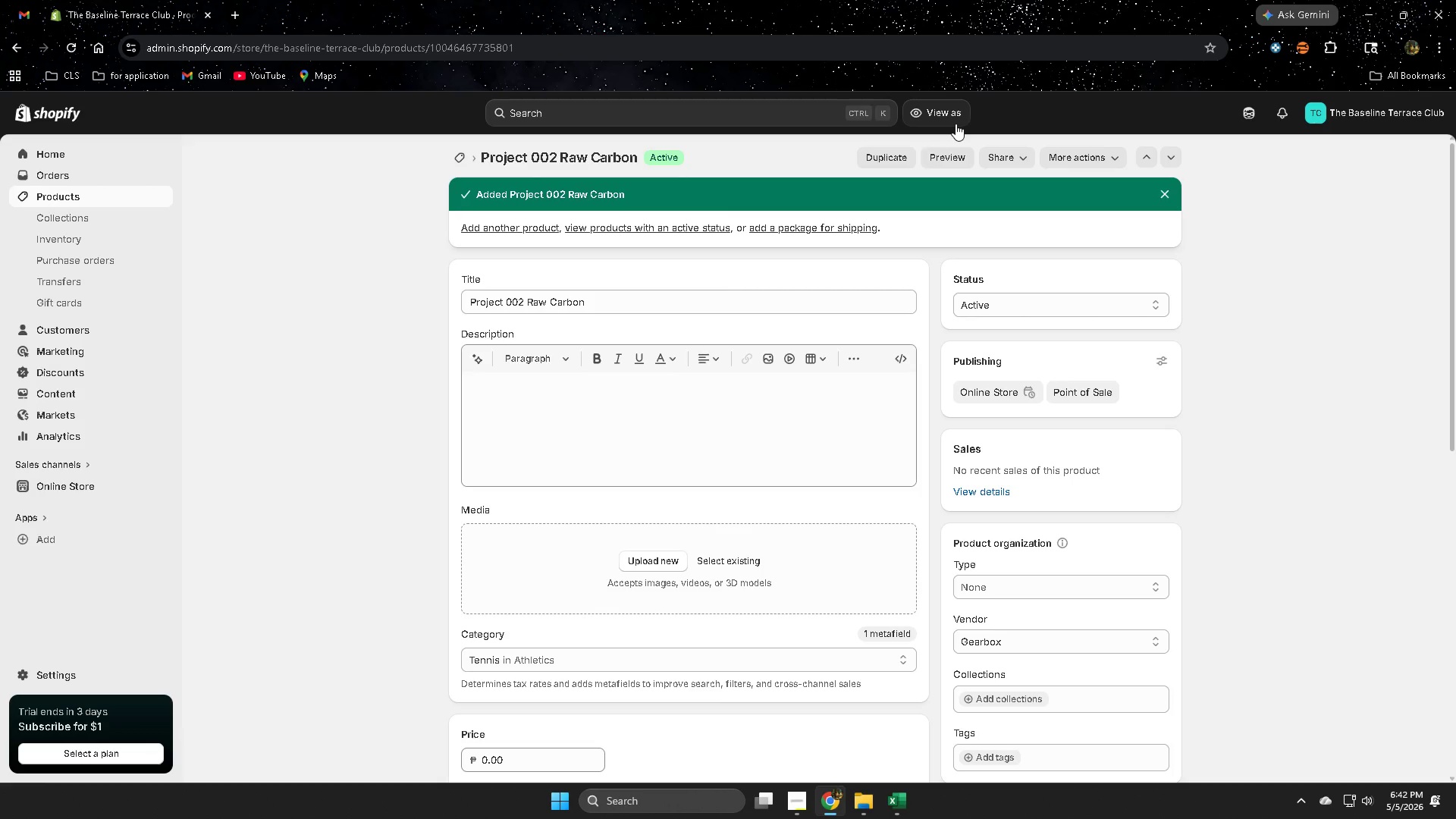 
left_click([70, 202])
 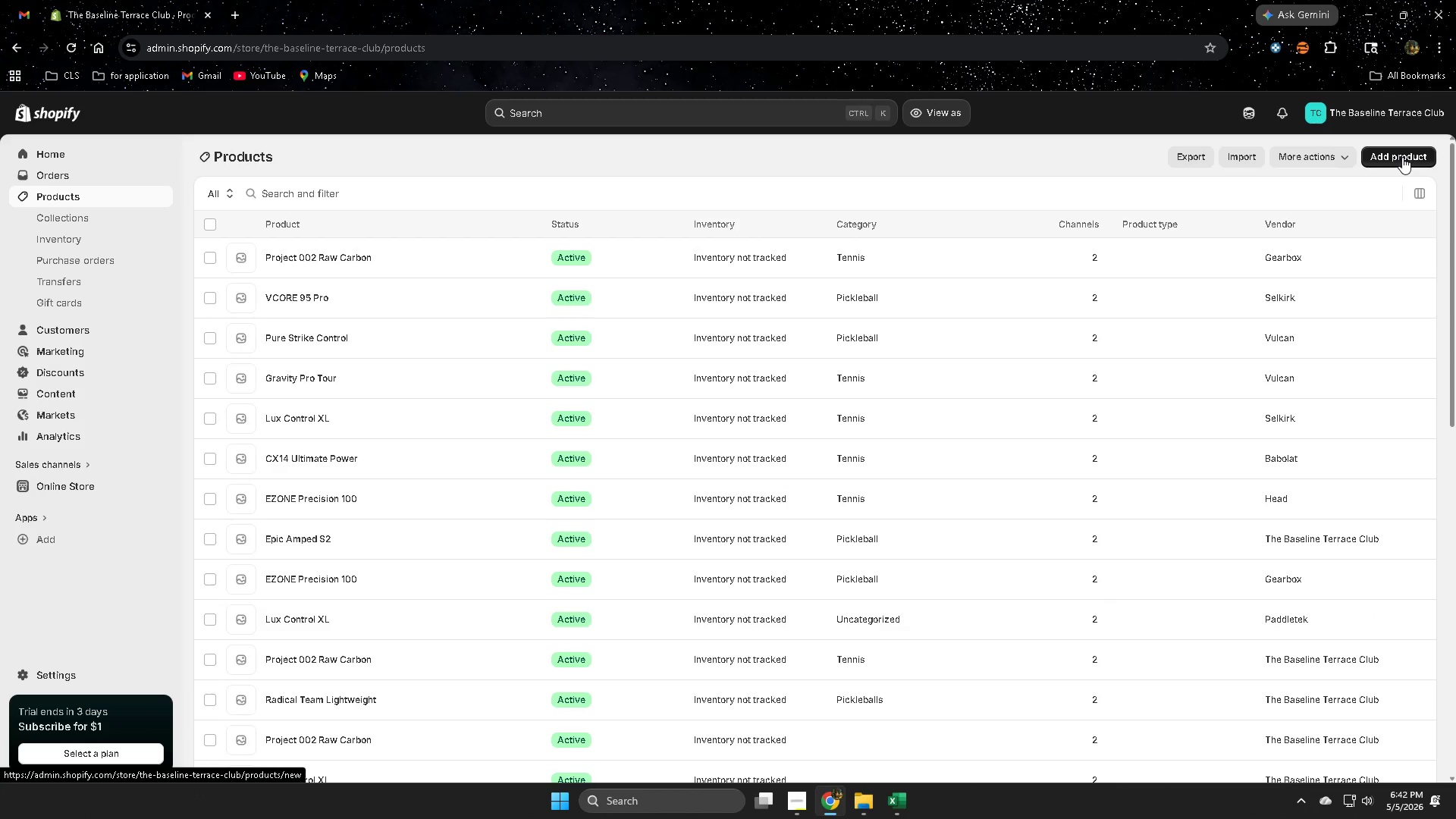 
wait(5.36)
 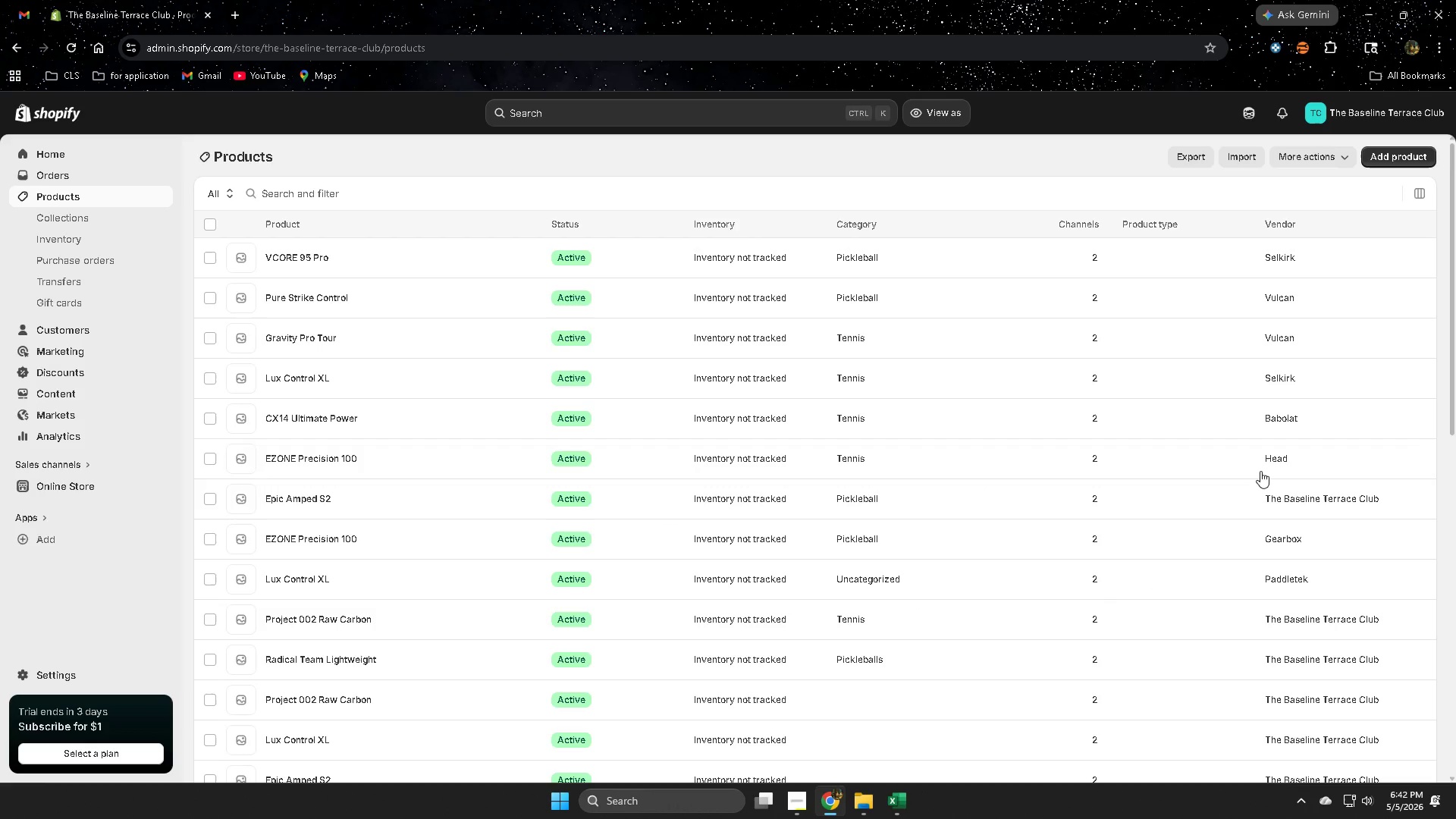 
left_click([986, 261])
 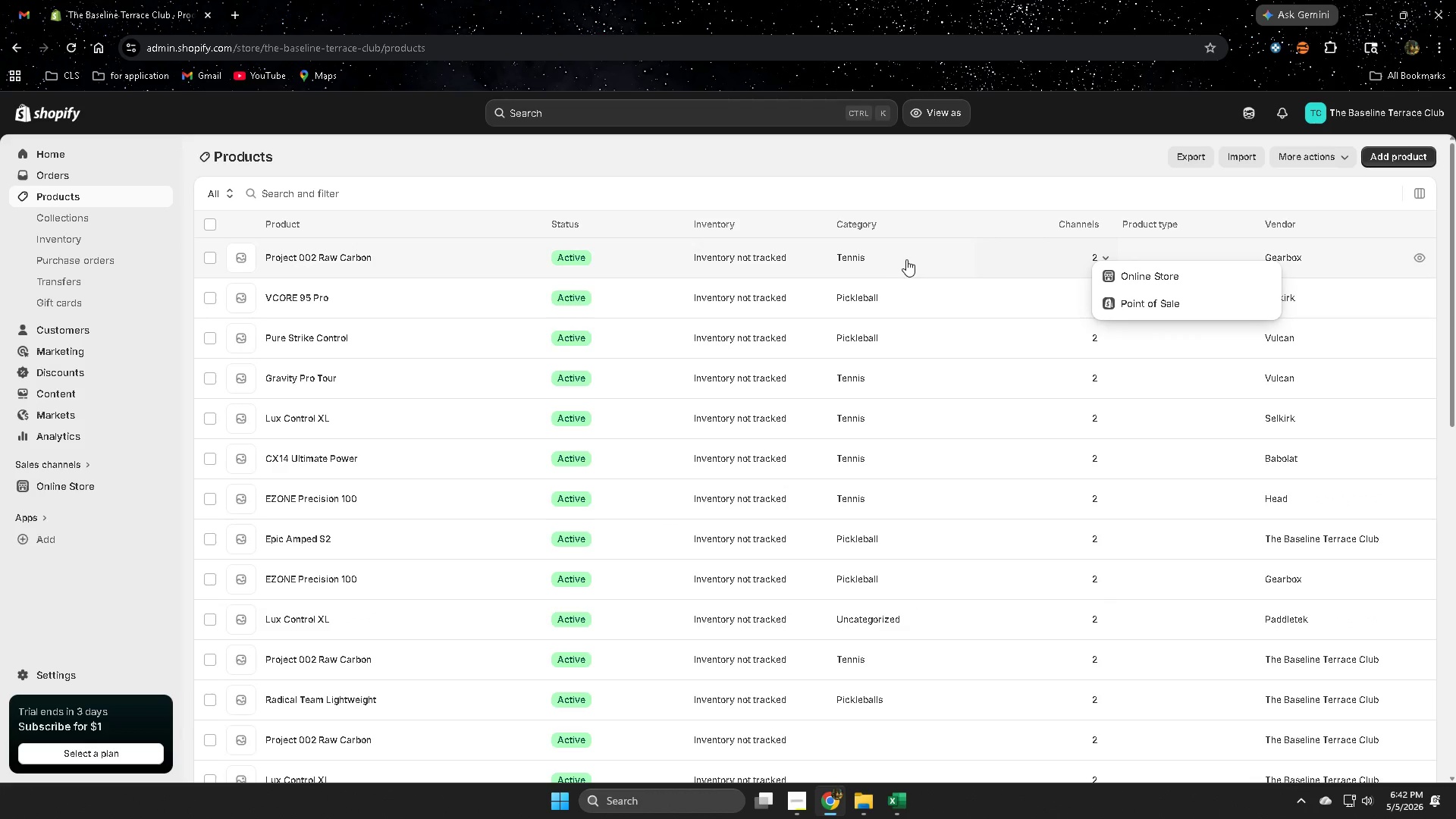 
left_click([920, 256])
 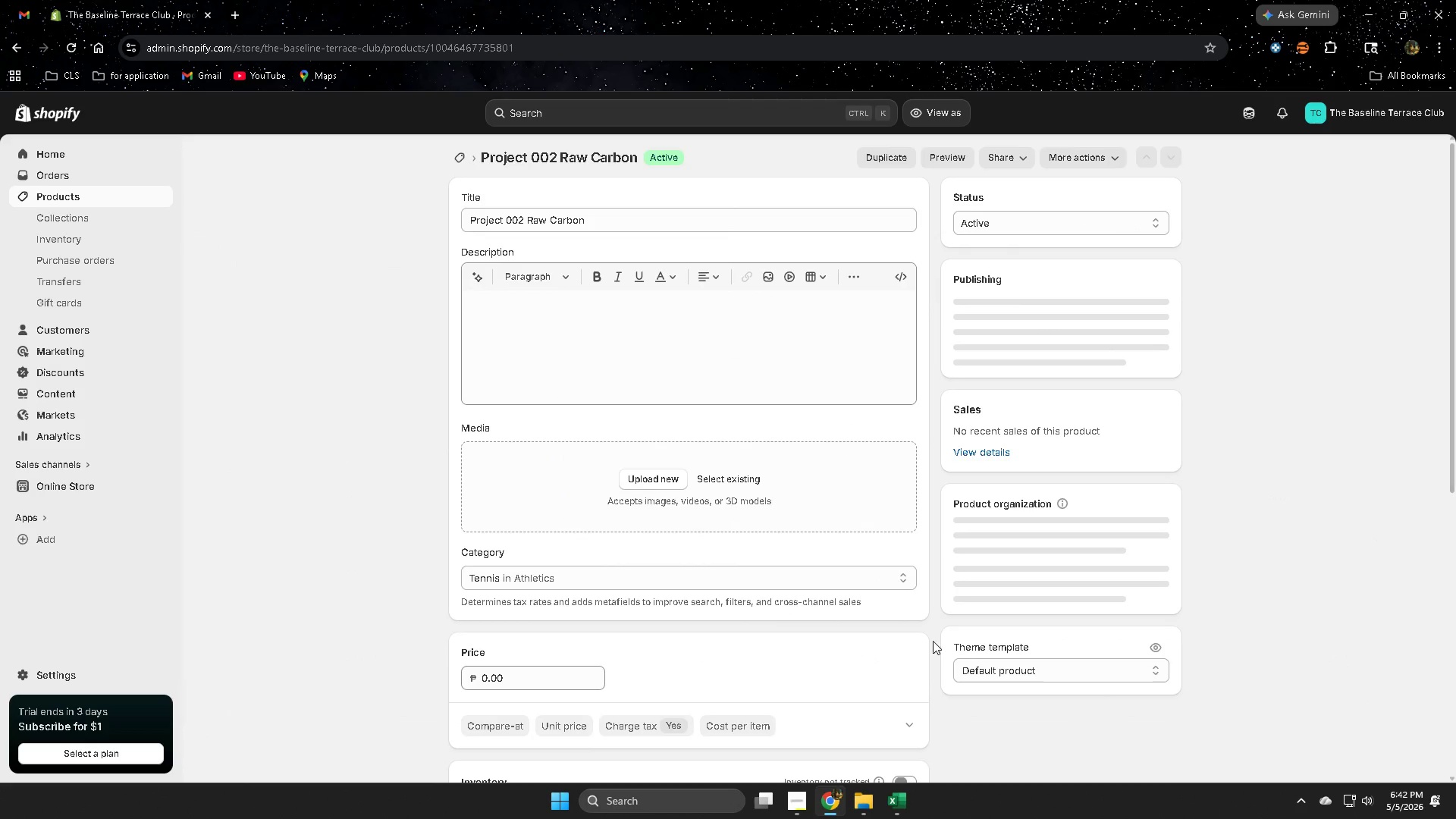 
scroll: coordinate [1033, 667], scroll_direction: down, amount: 2.0
 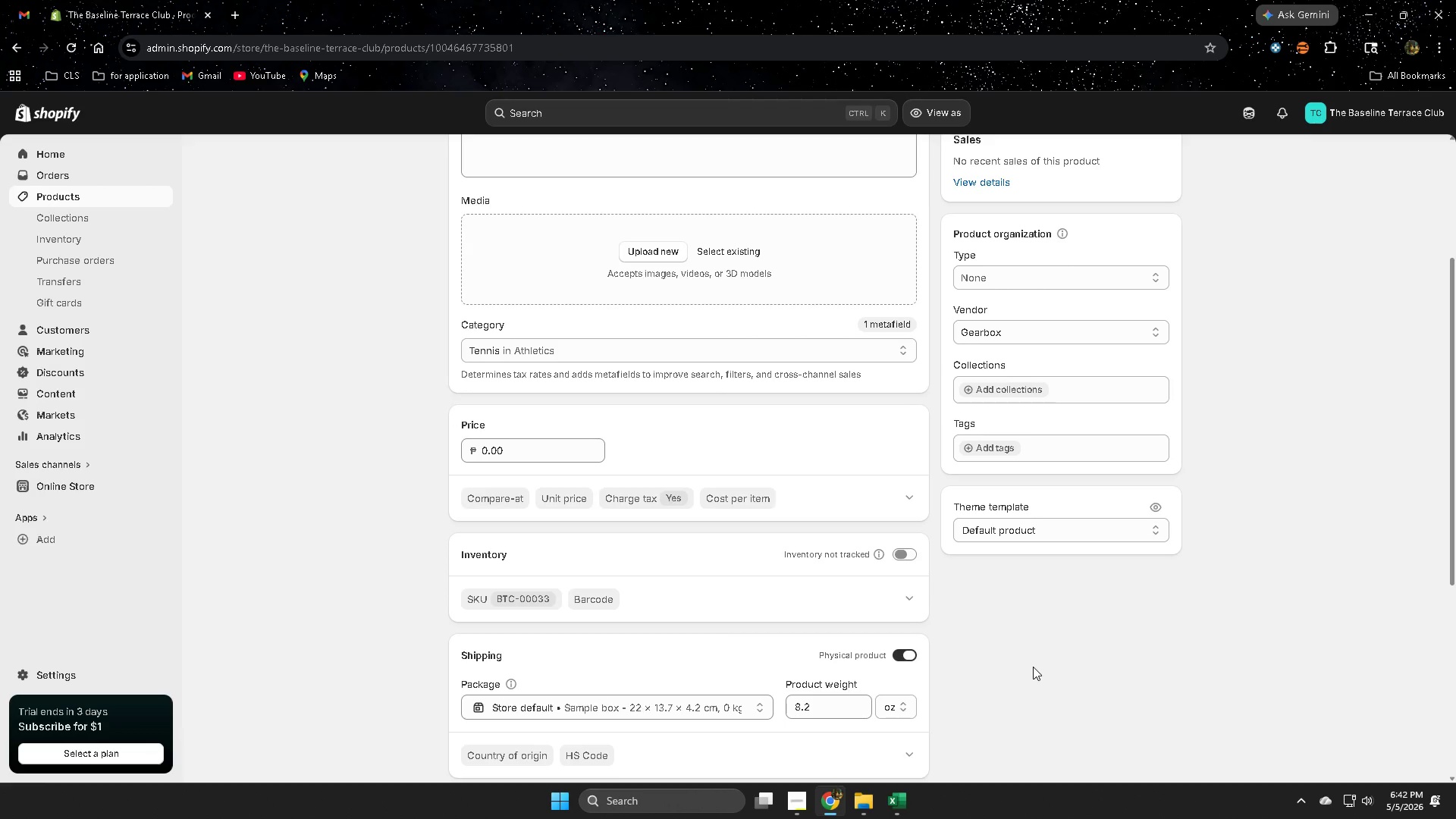 
scroll: coordinate [504, 546], scroll_direction: up, amount: 4.0
 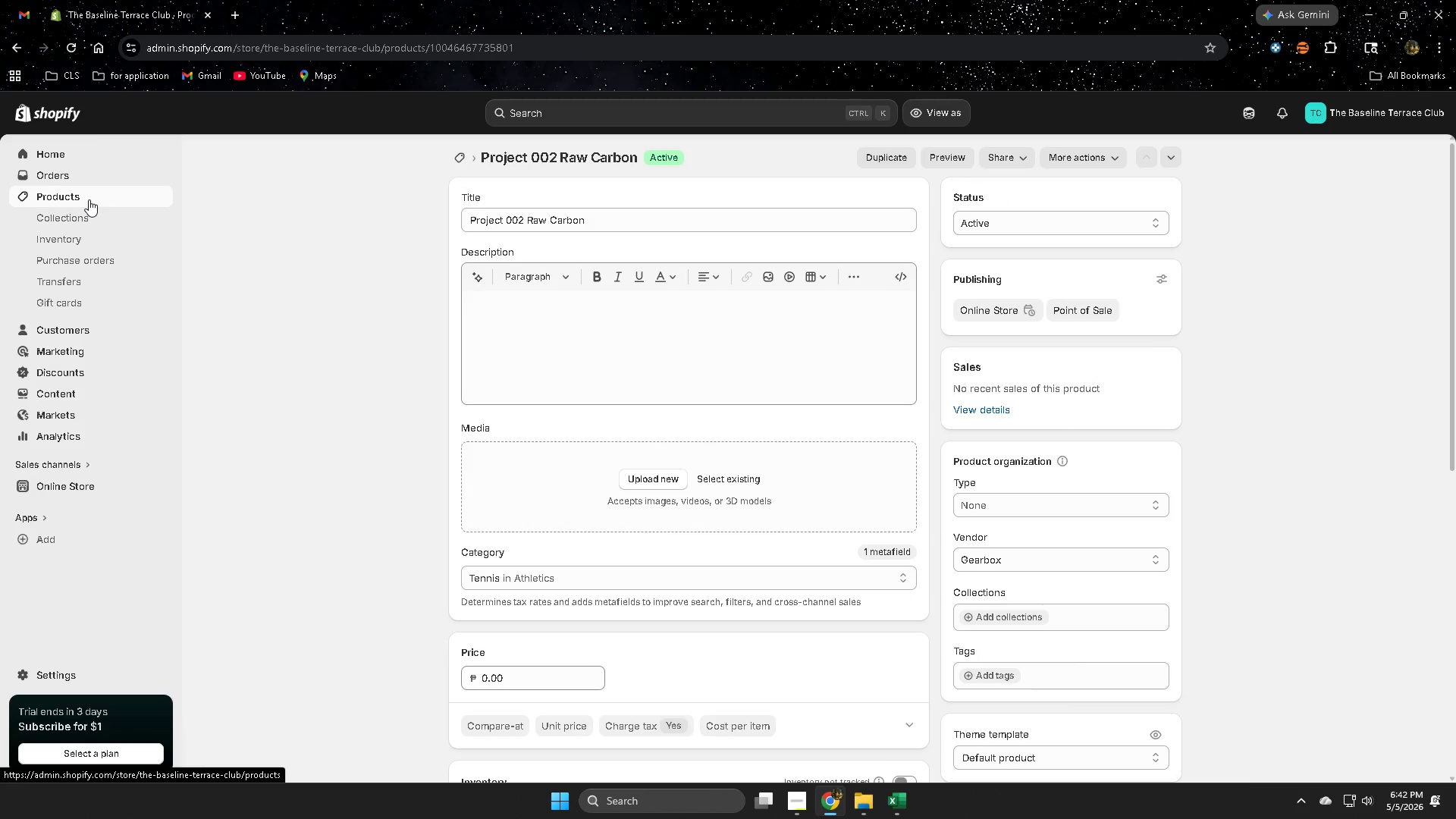 
scroll: coordinate [328, 453], scroll_direction: down, amount: 3.0
 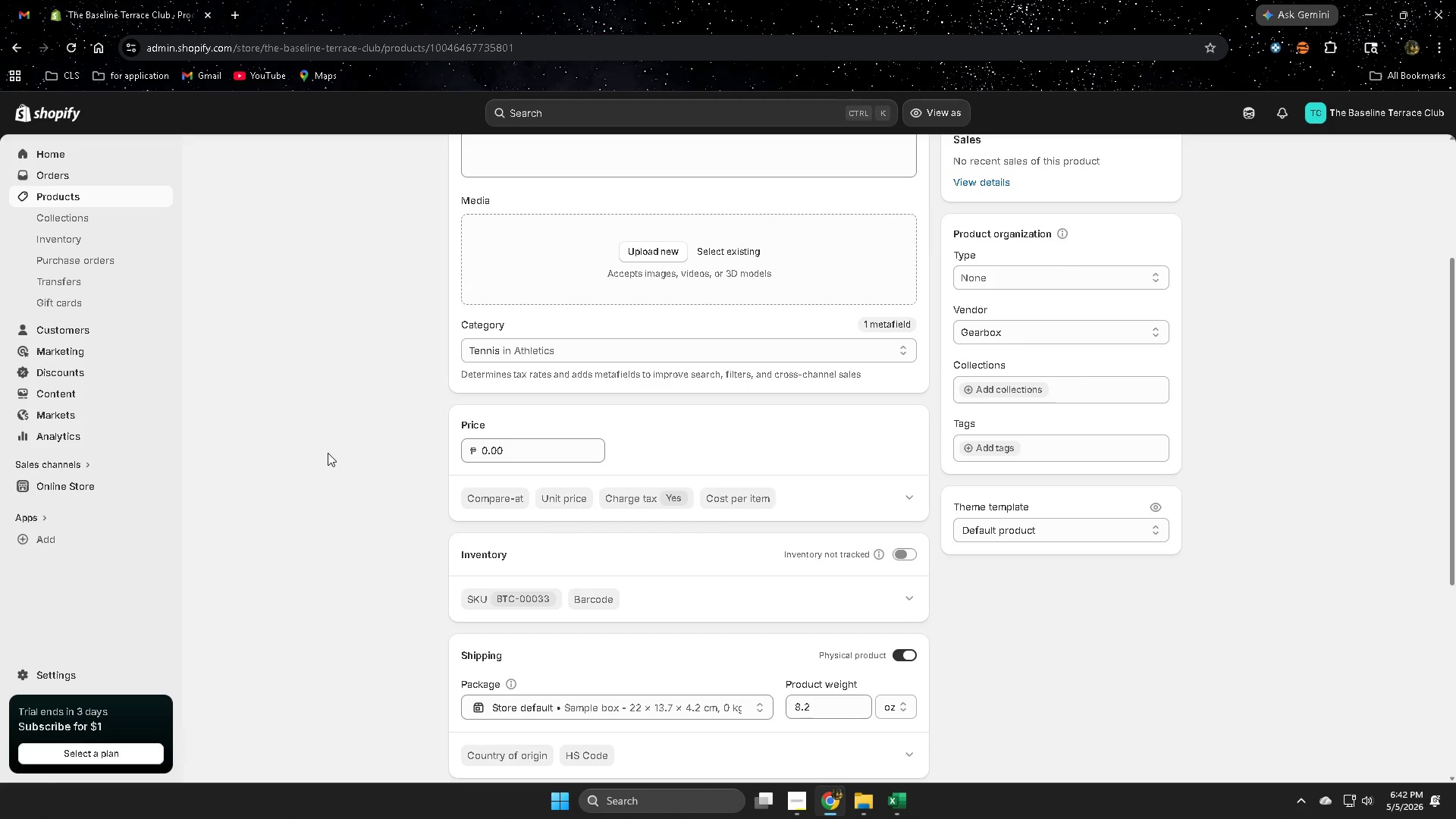 
scroll: coordinate [328, 453], scroll_direction: up, amount: 2.0
 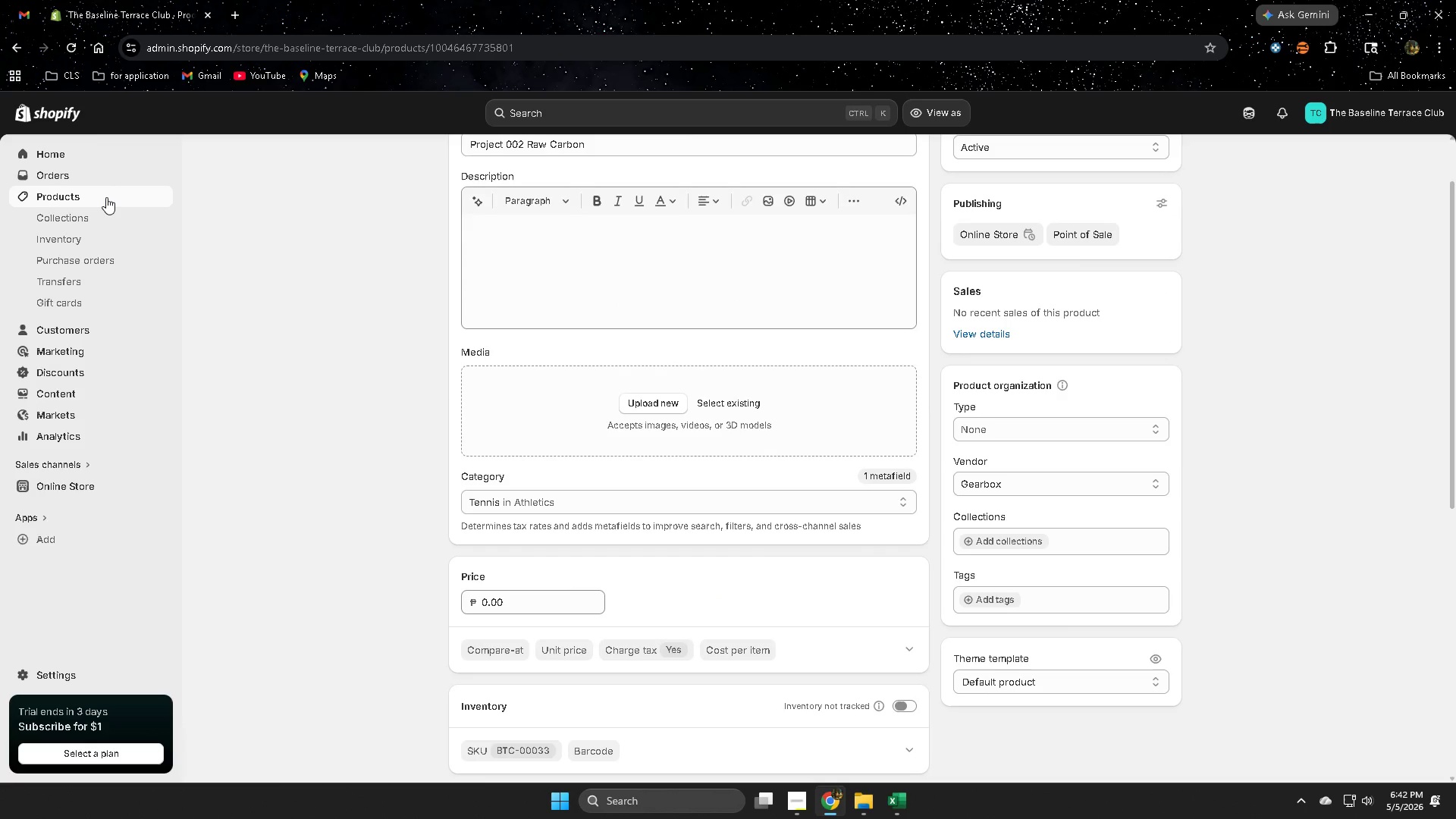 
left_click([106, 197])
 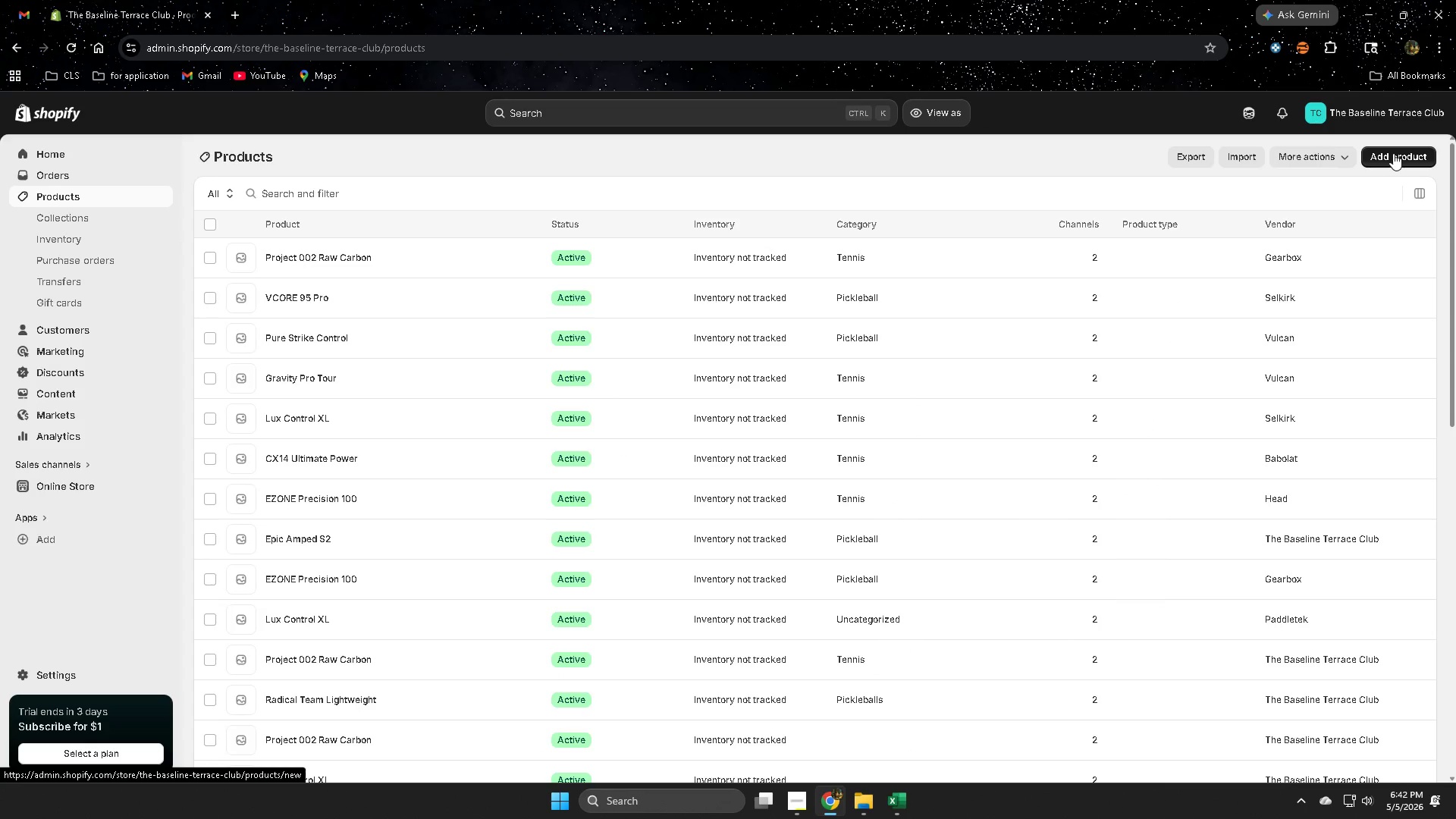 
left_click([1389, 158])
 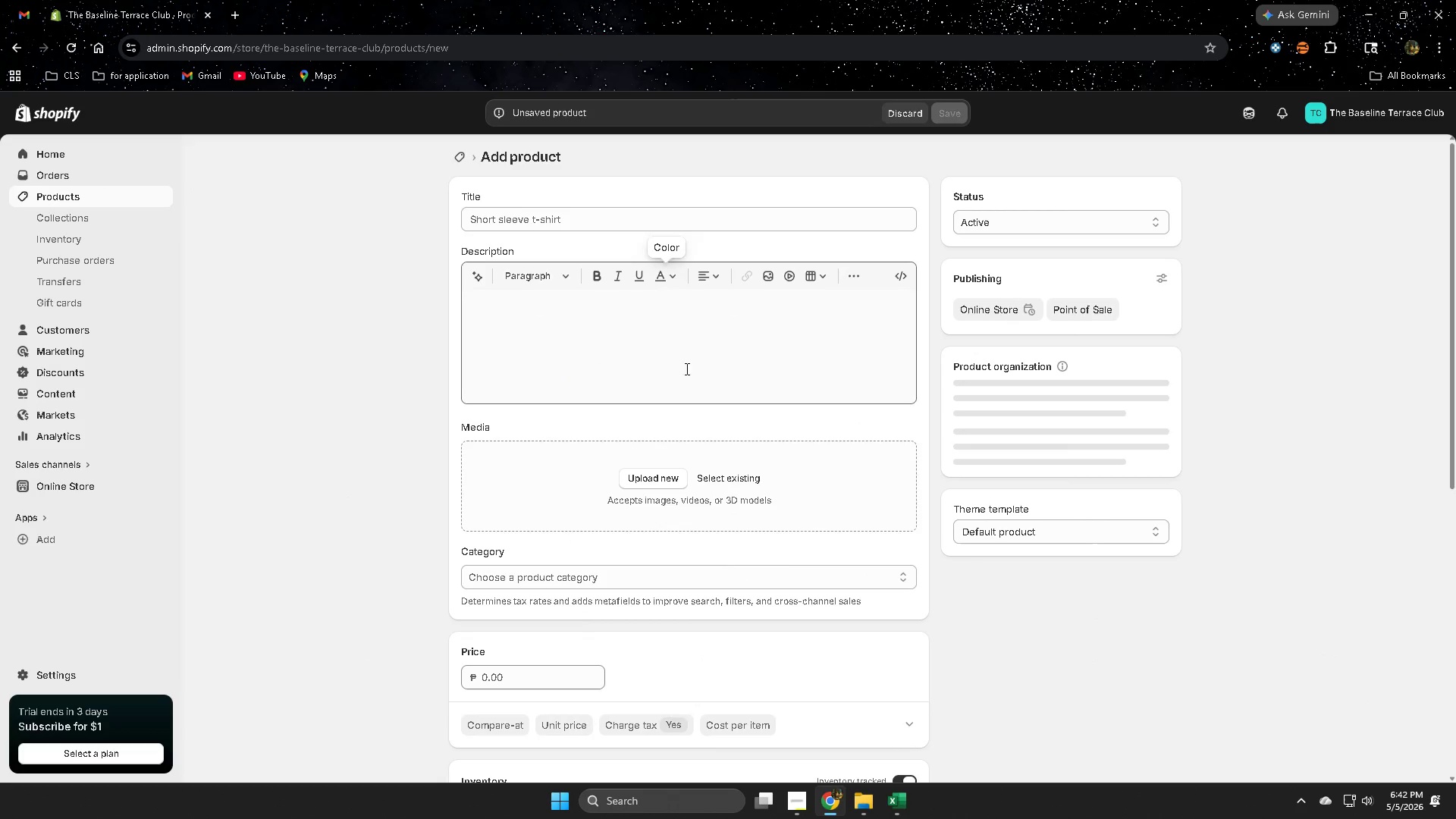 
mouse_move([890, 764])
 